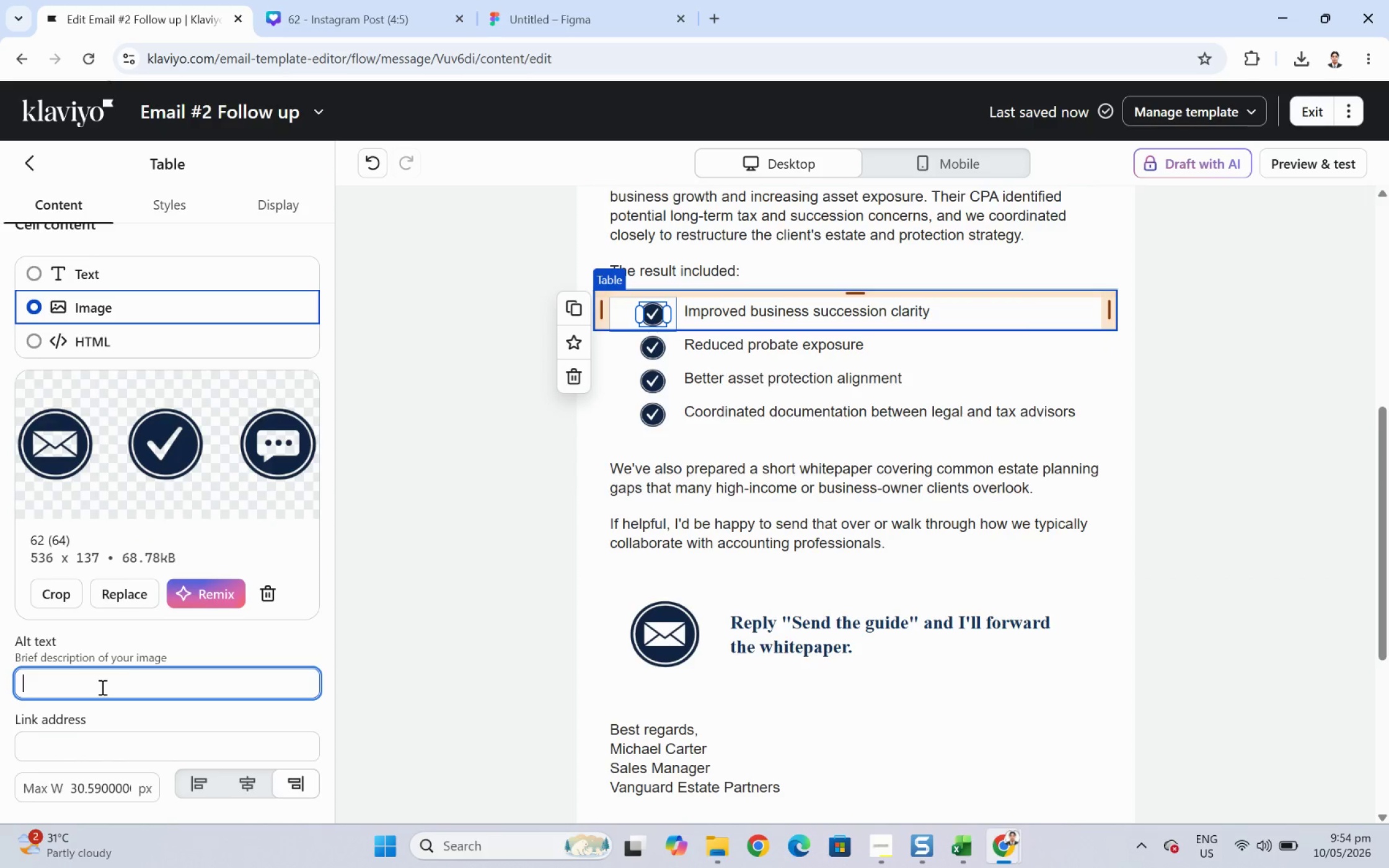 
key(Control+ControlLeft)
 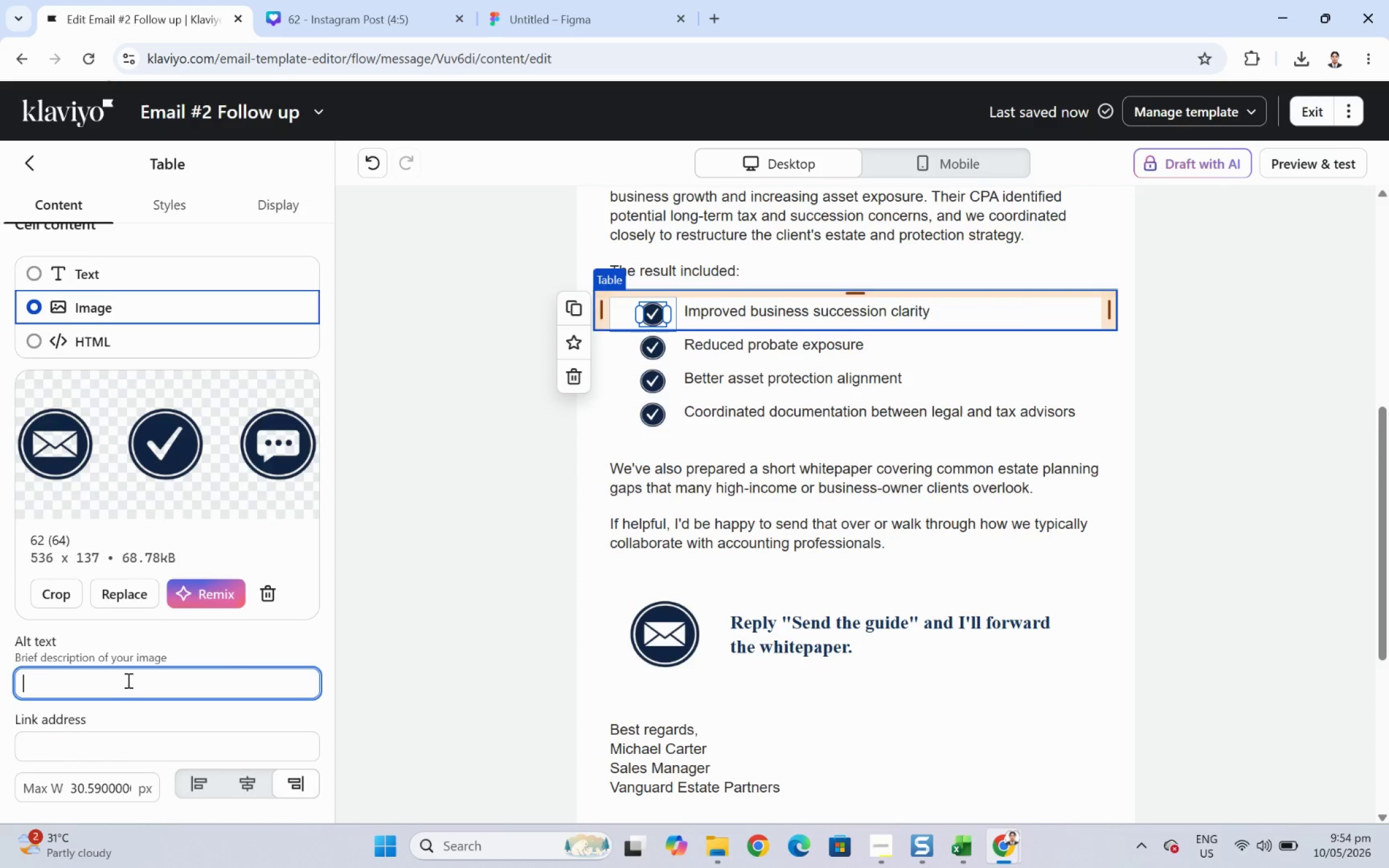 
key(Control+V)
 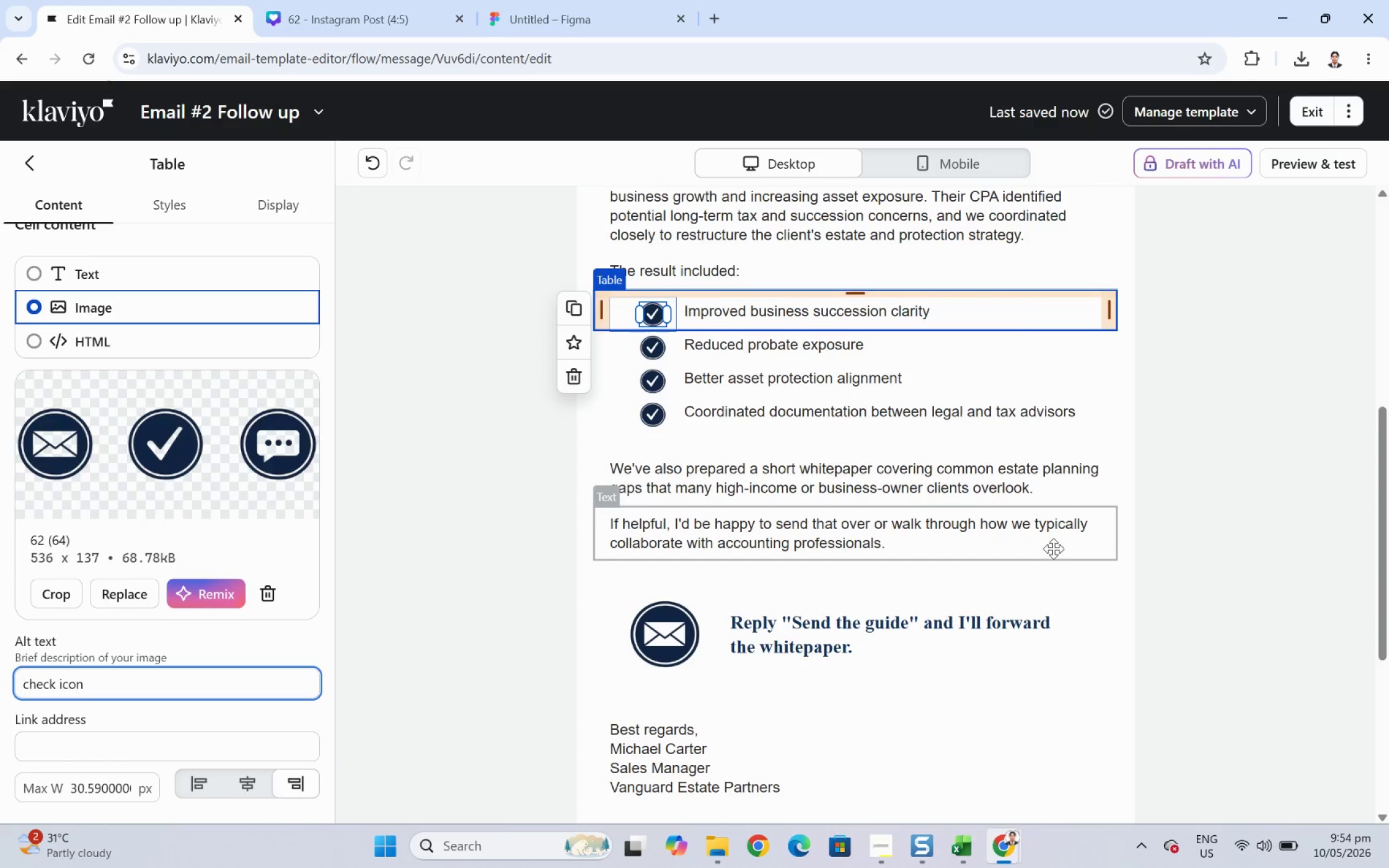 
left_click([1218, 485])
 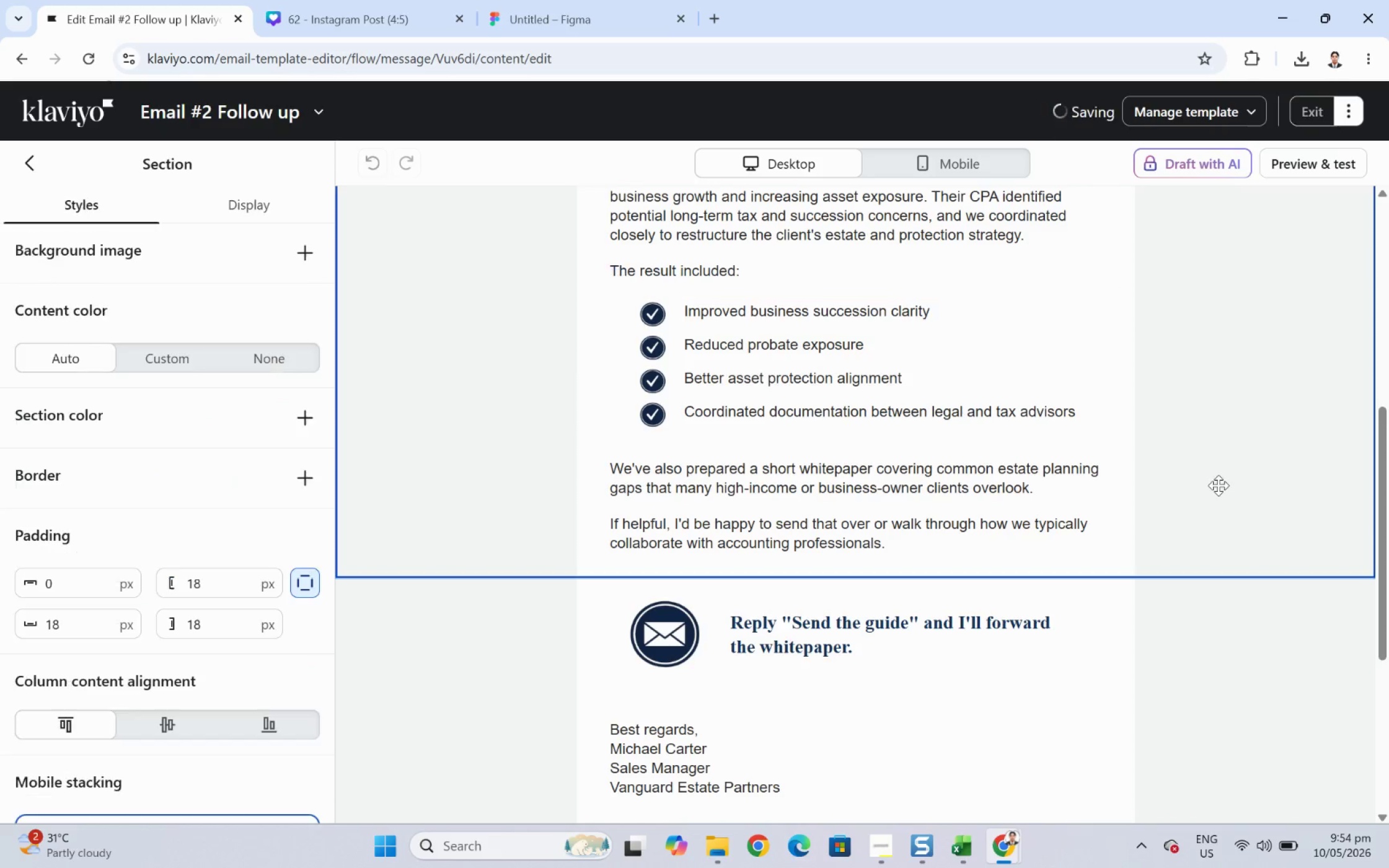 
scroll: coordinate [1218, 488], scroll_direction: down, amount: 7.0
 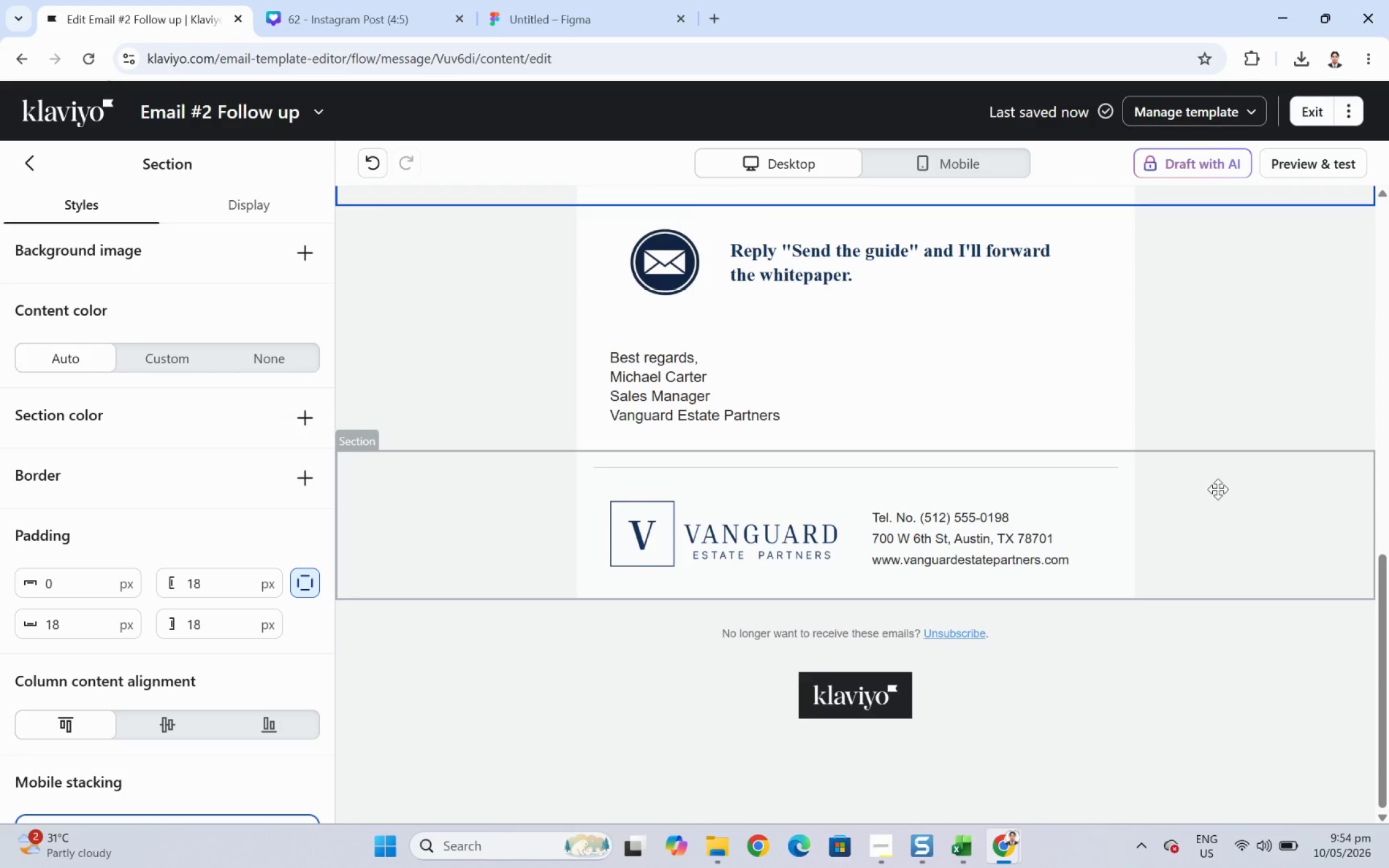 
scroll: coordinate [1217, 489], scroll_direction: up, amount: 2.0
 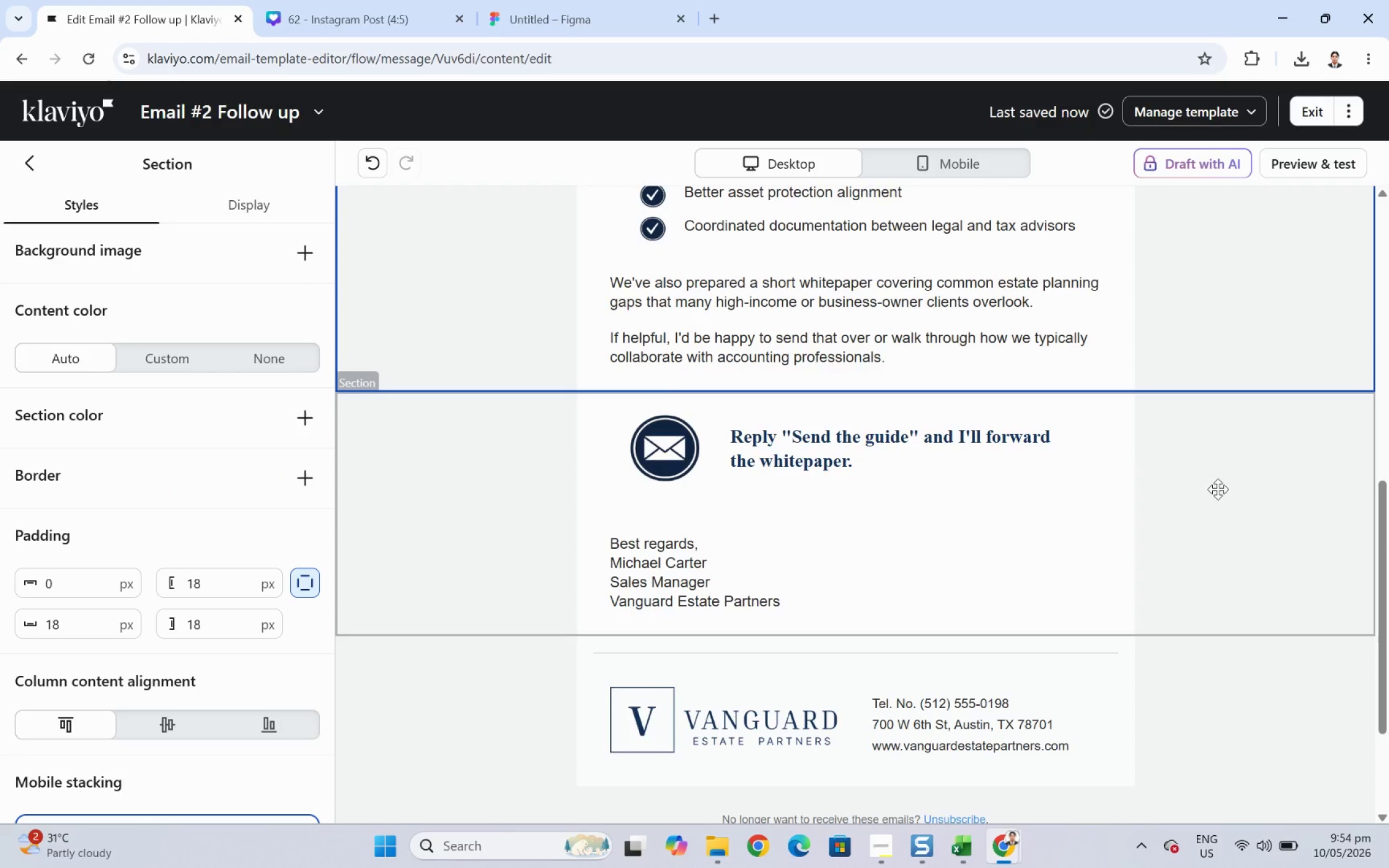 
scroll: coordinate [1217, 489], scroll_direction: down, amount: 2.0
 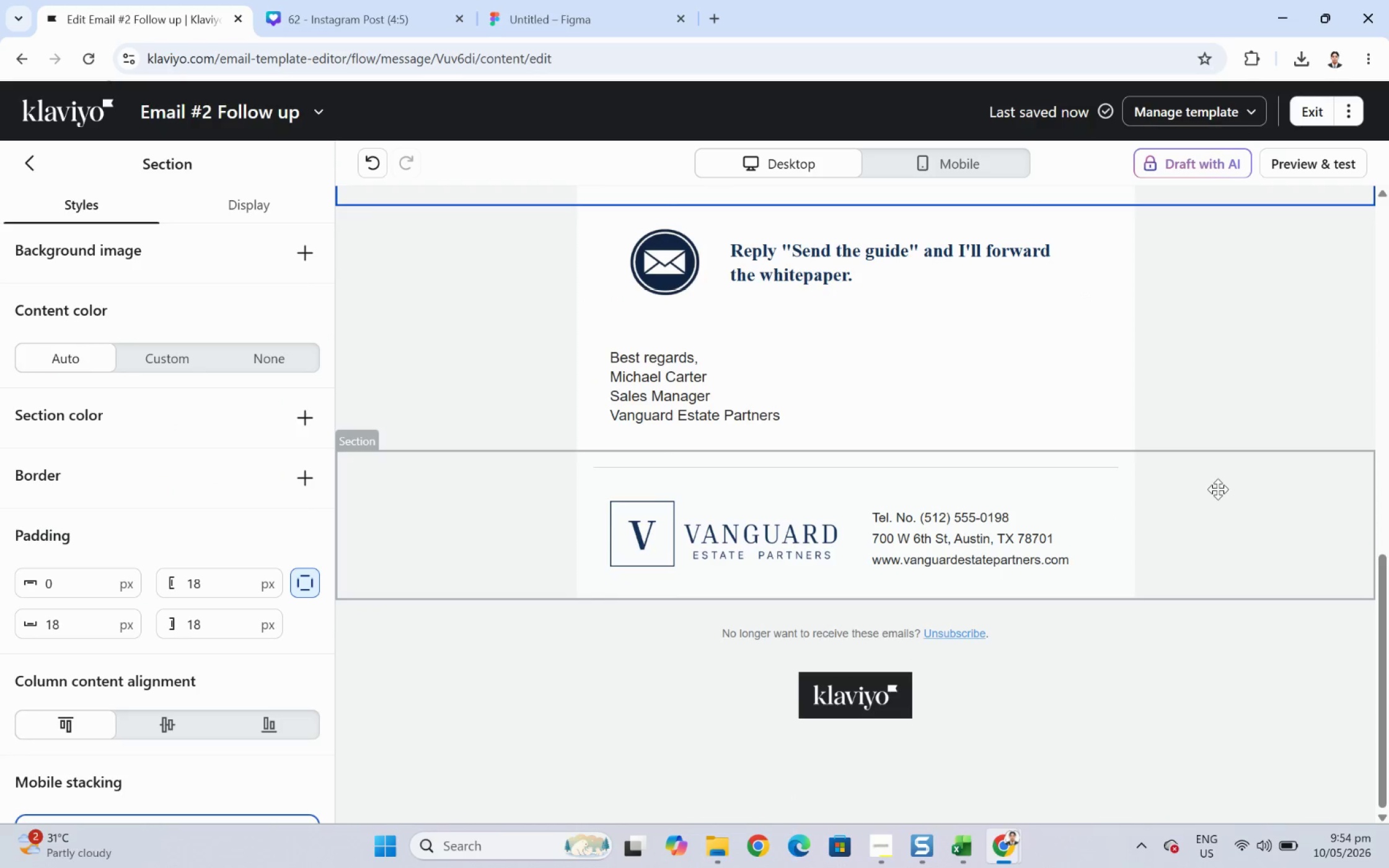 
scroll: coordinate [1217, 489], scroll_direction: up, amount: 6.0
 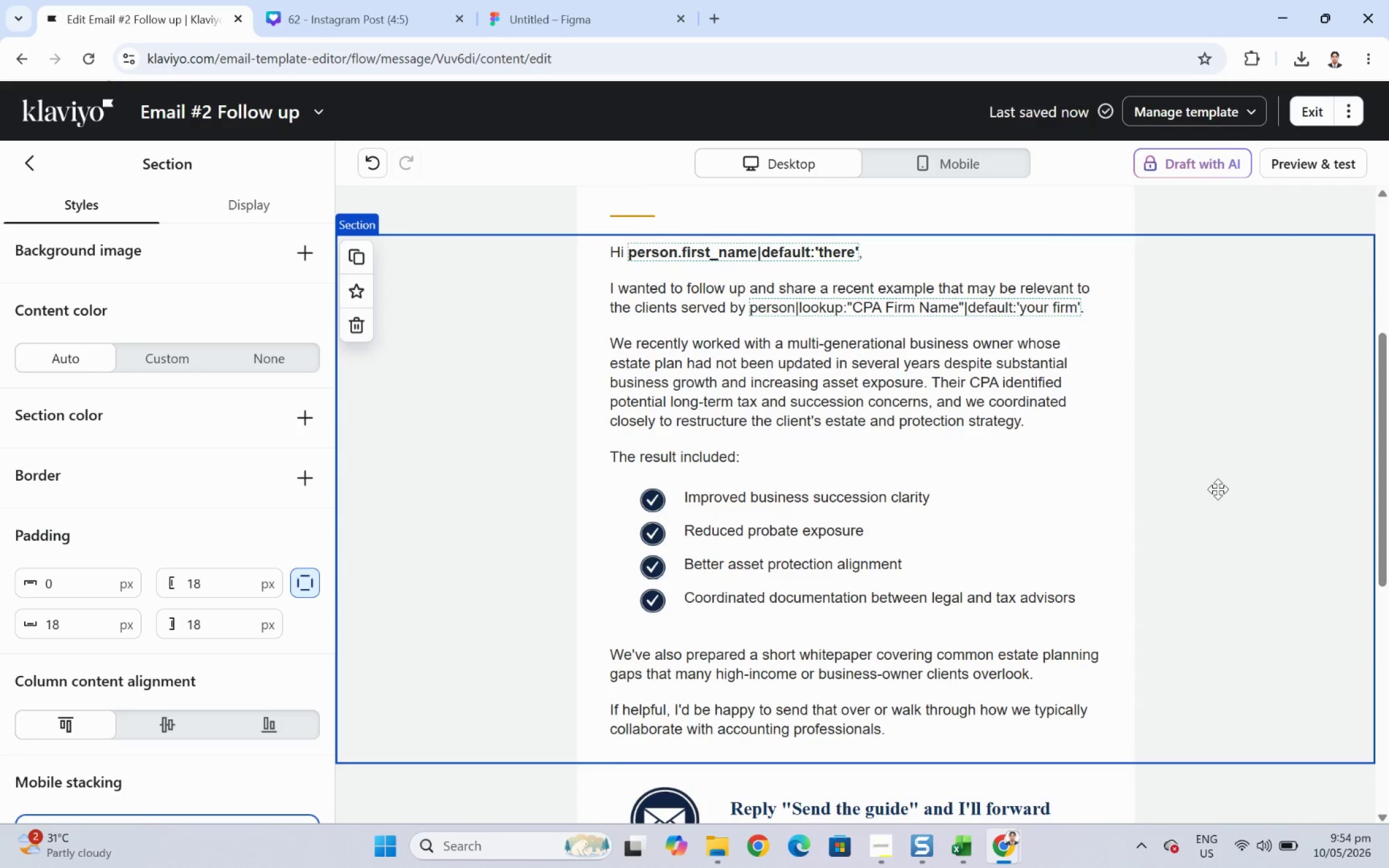 
scroll: coordinate [1214, 489], scroll_direction: down, amount: 5.0
 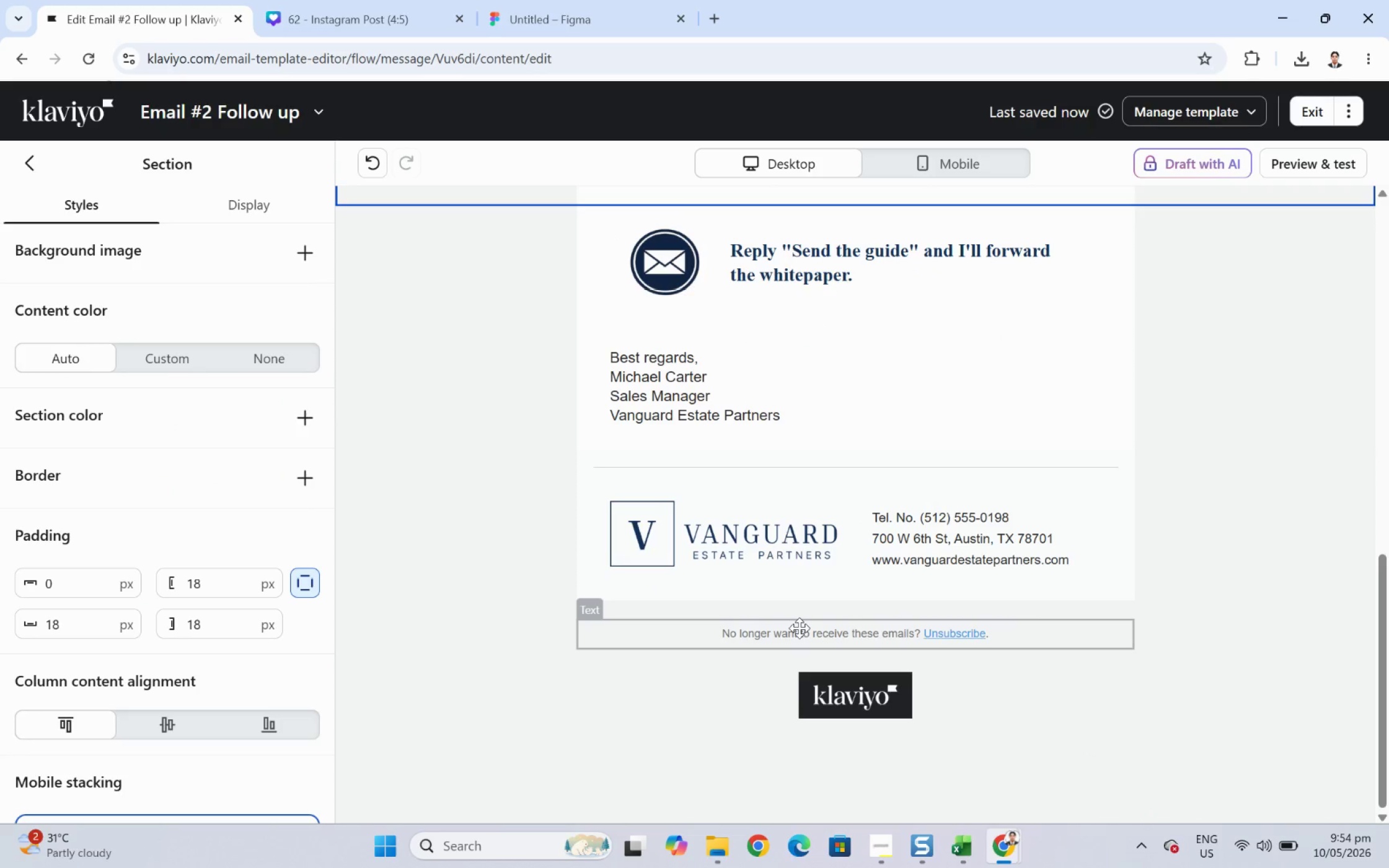 
double_click([799, 628])
 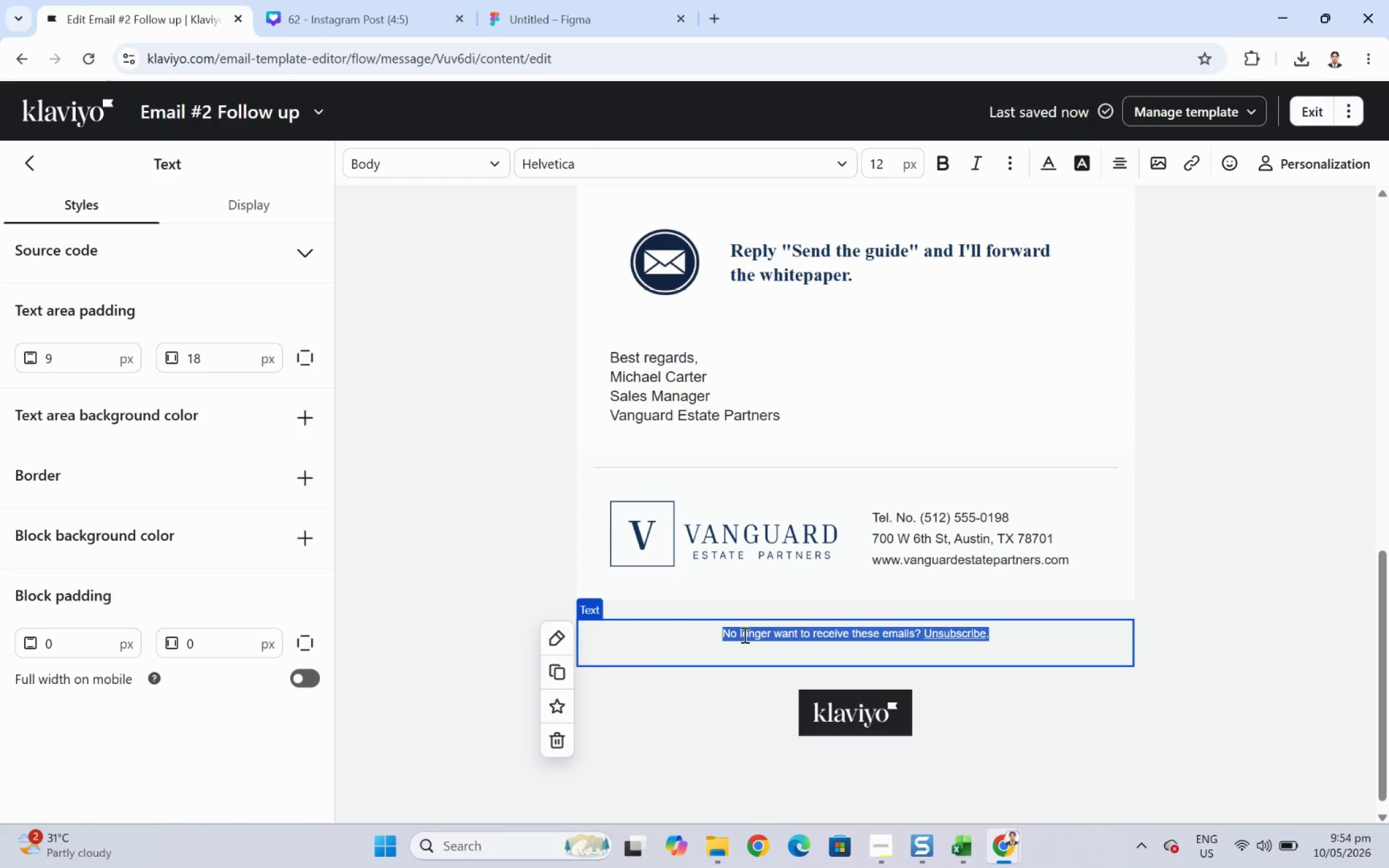 
left_click([725, 649])
 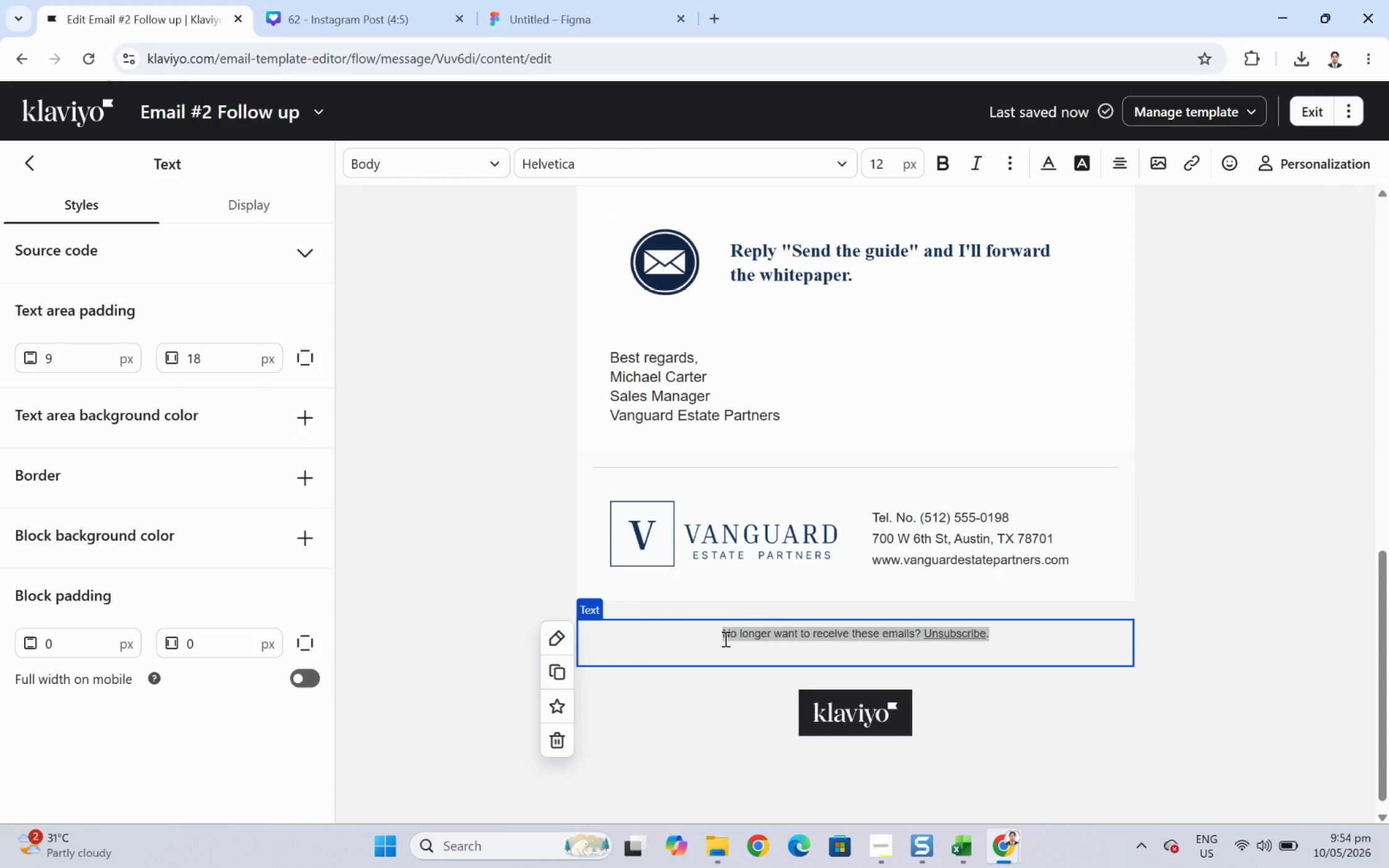 
left_click([724, 638])
 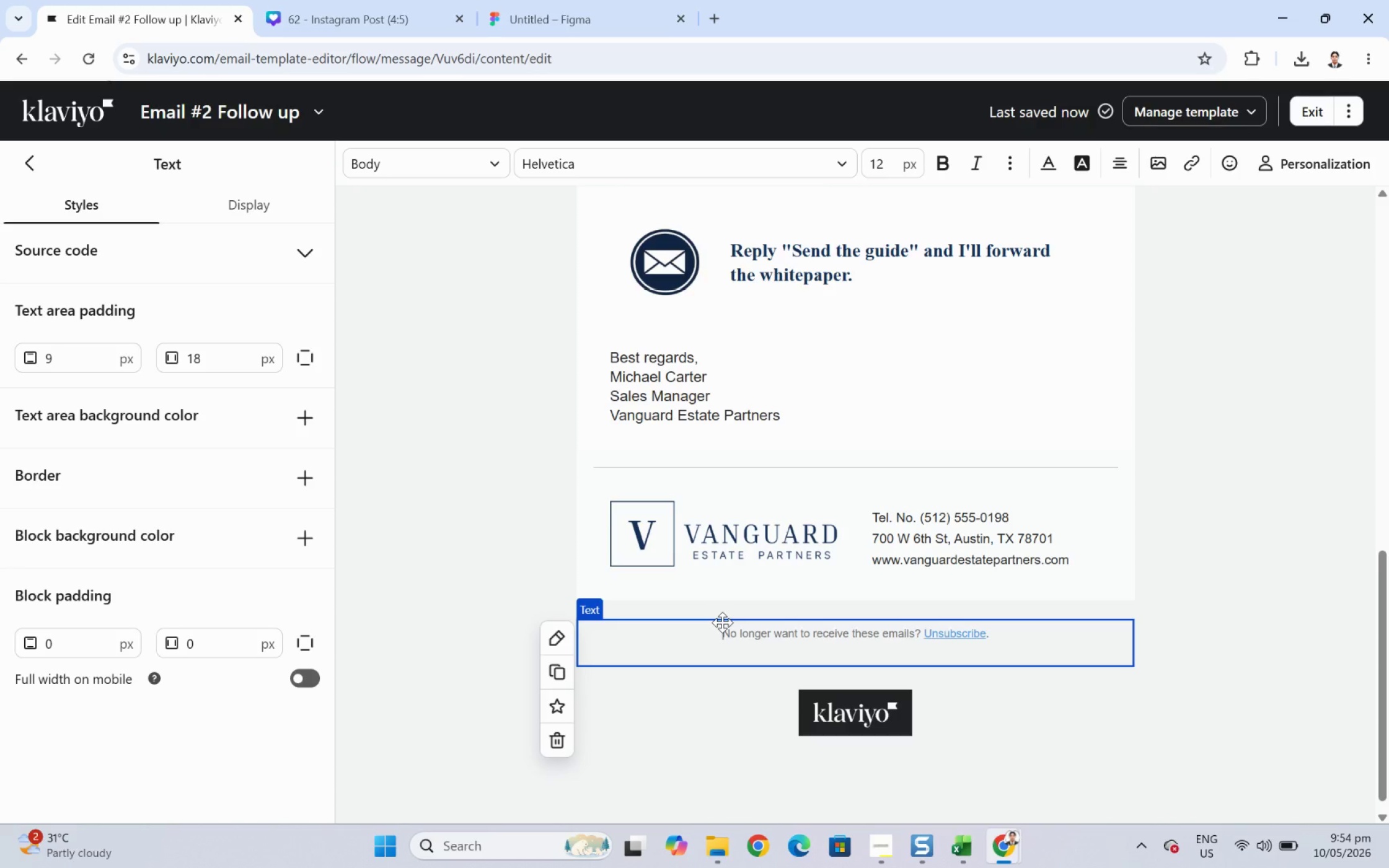 
wait(13.87)
 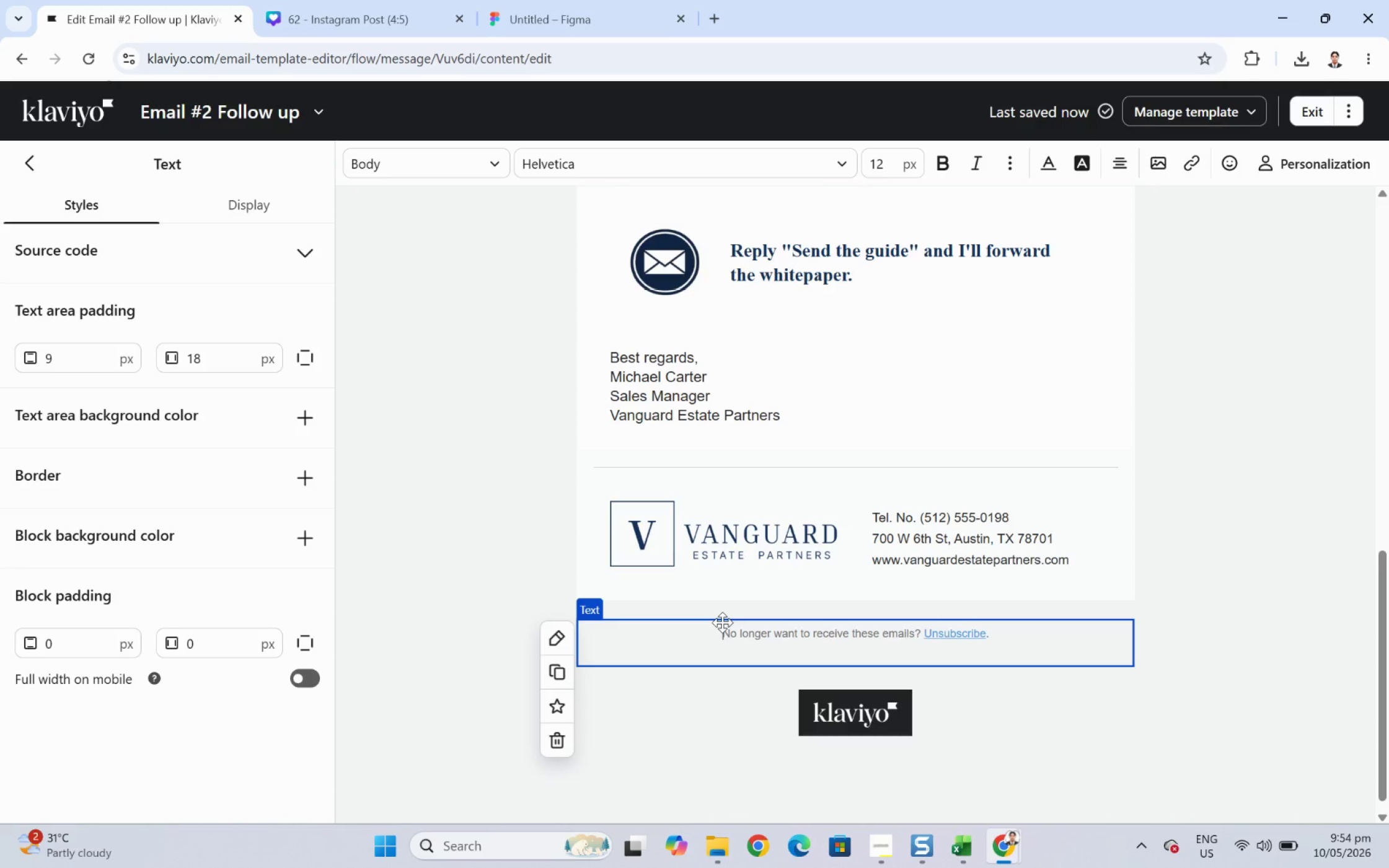 
left_click_drag(start_coordinate=[920, 633], to_coordinate=[712, 651])
 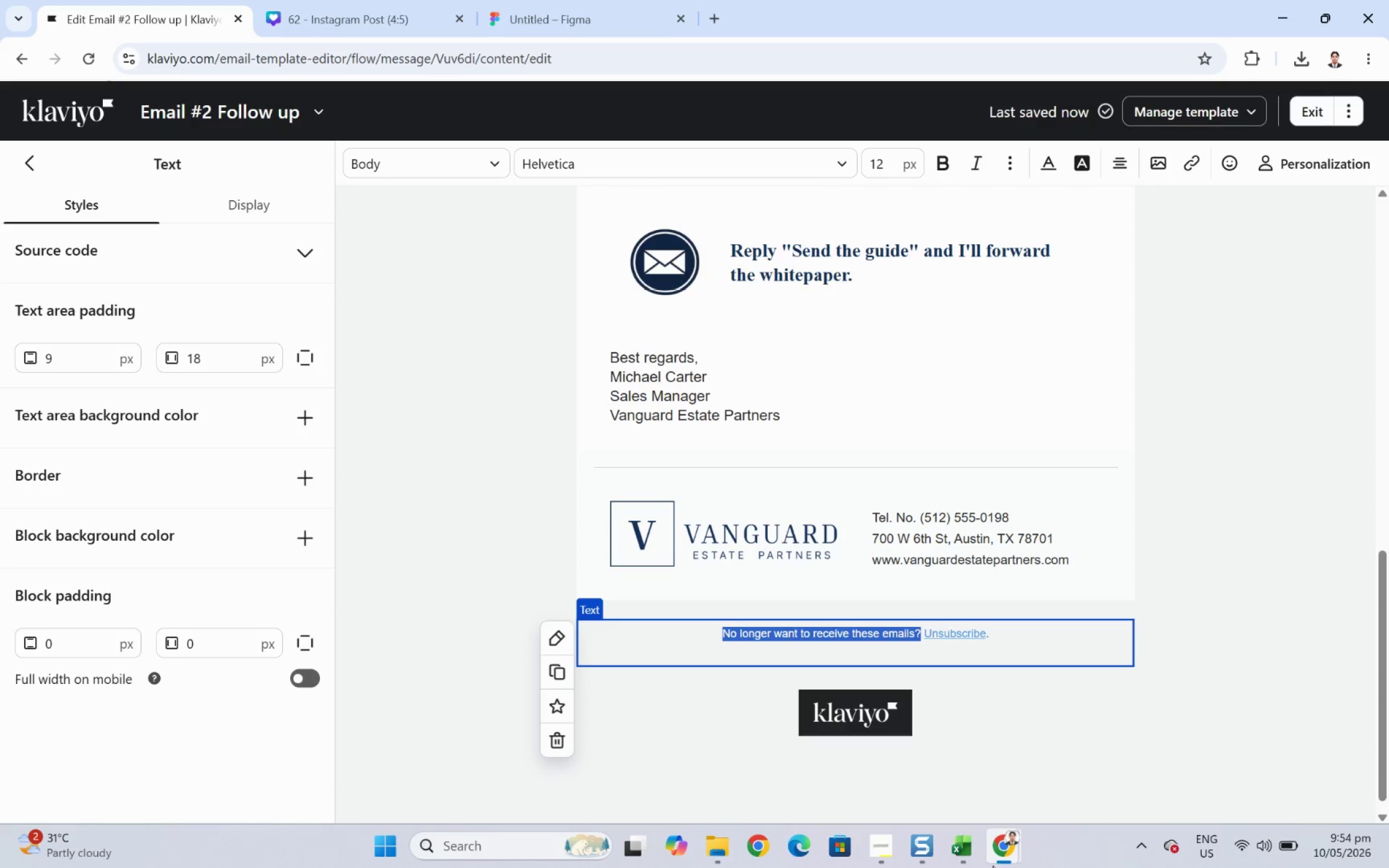 
left_click([955, 838])
 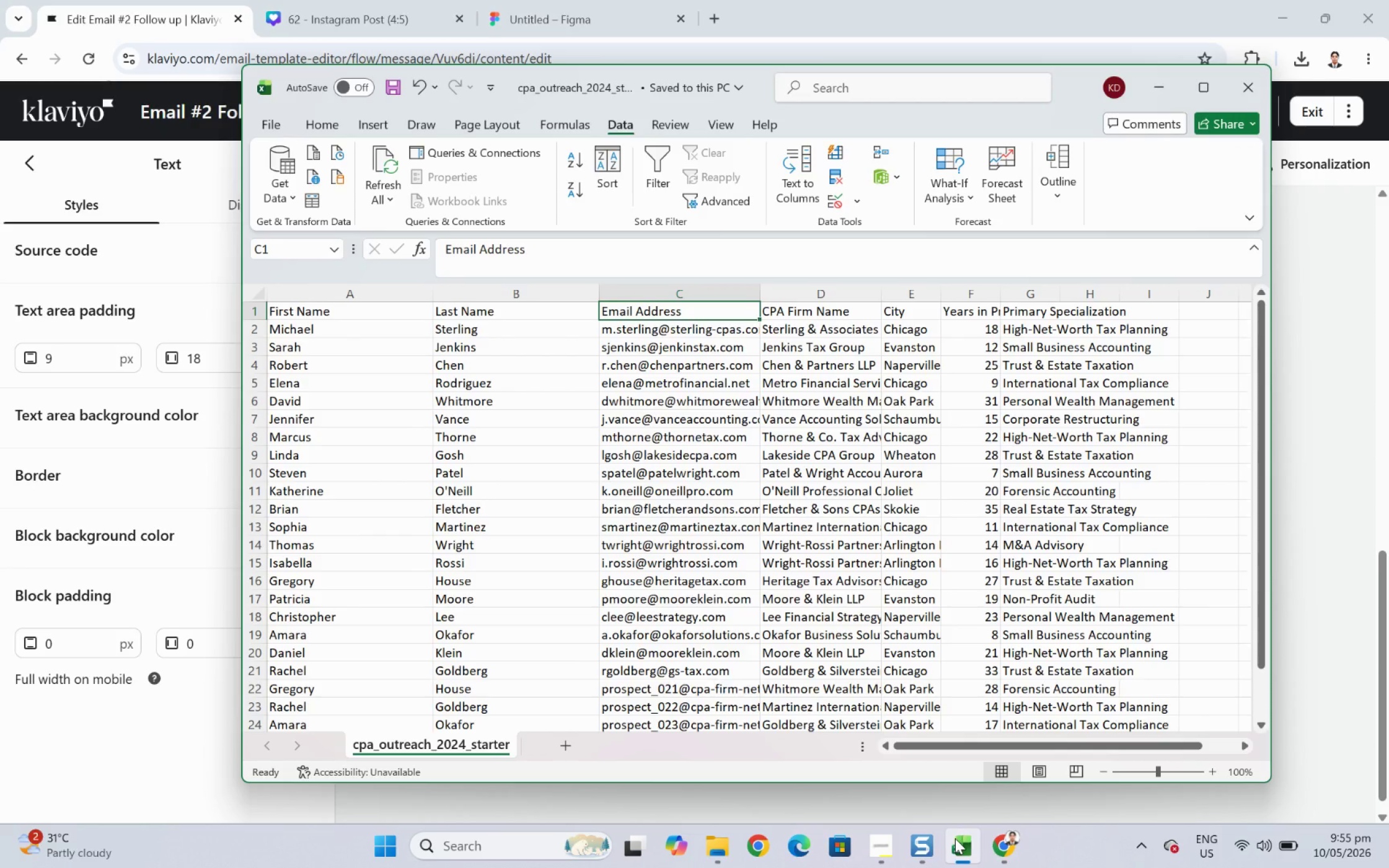 
left_click([955, 838])
 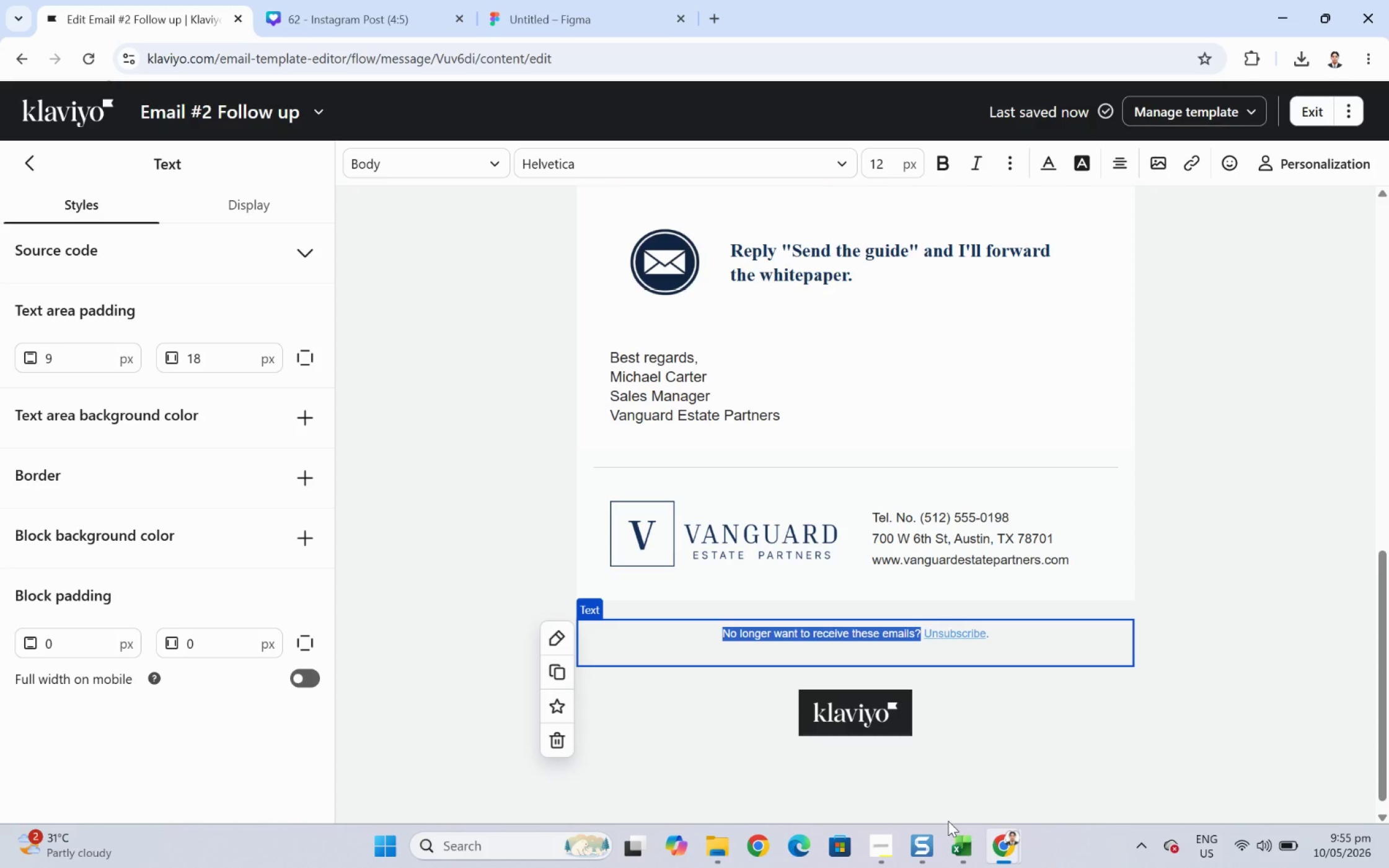 
type(You're reeiving this email bea)
key(Backspace)
type(caise)
key(Backspace)
key(Backspace)
key(Backspace)
type(use we belive our services )
 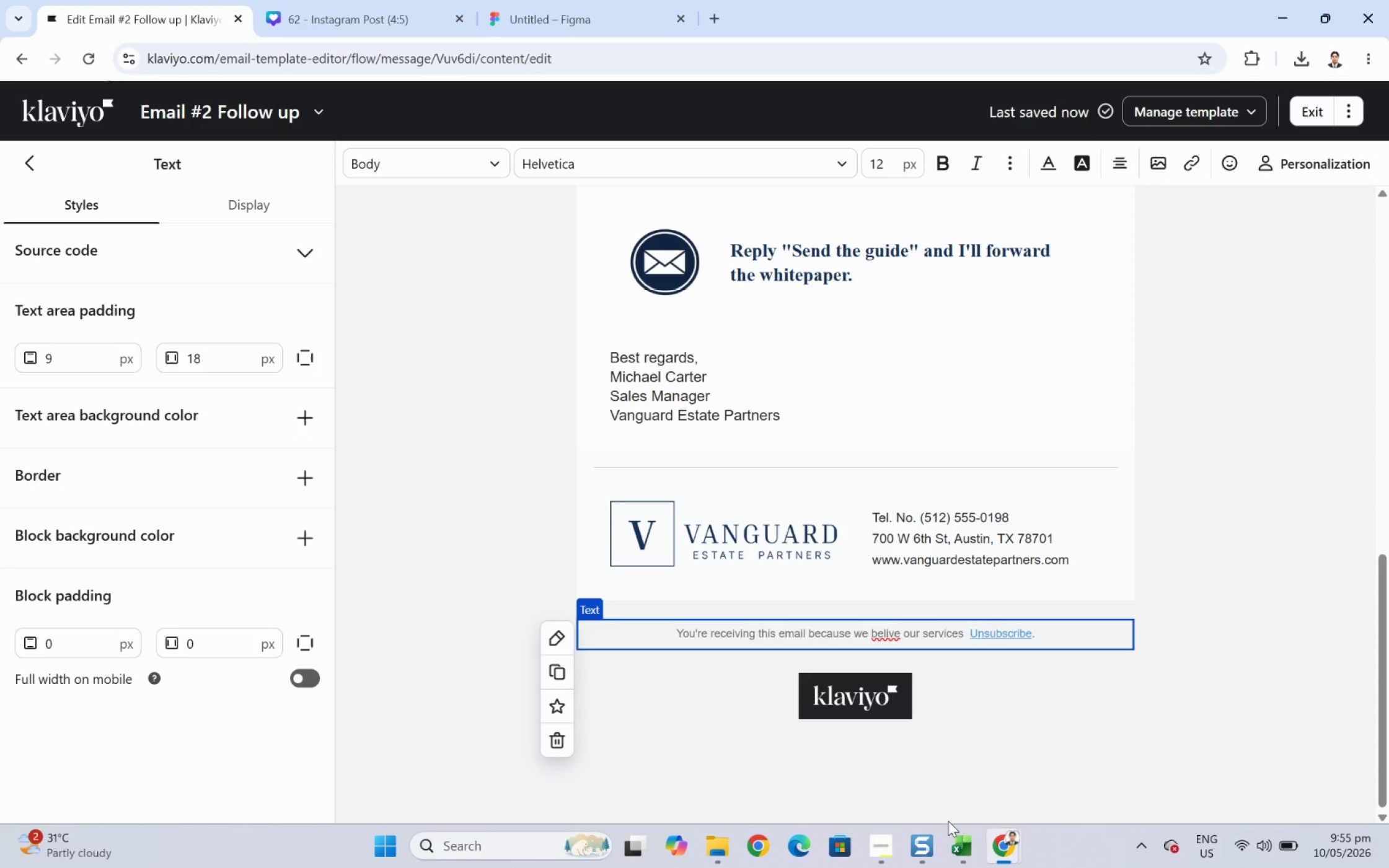 
left_click([889, 637])
 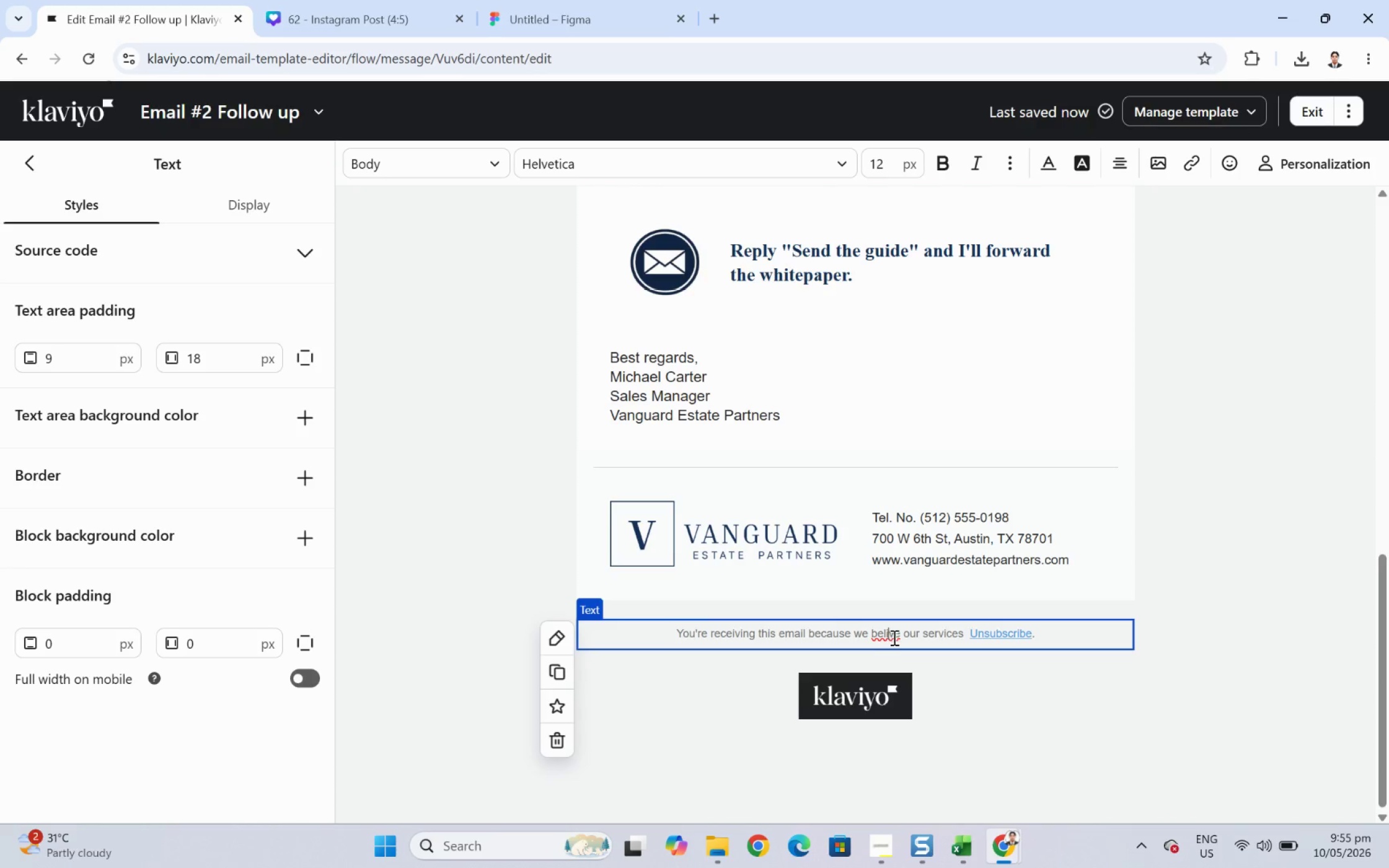 
key(E)
 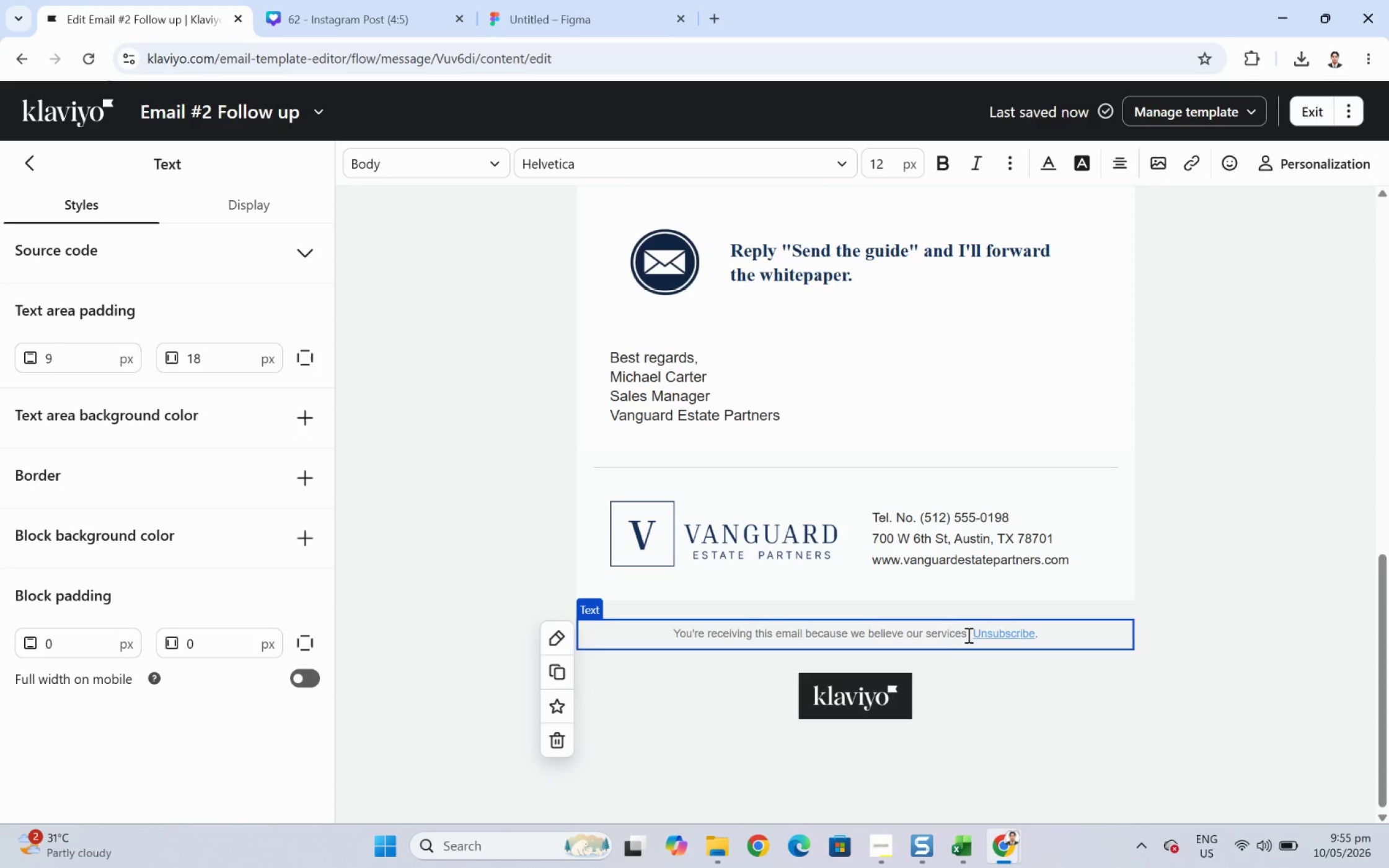 
left_click([963, 634])
 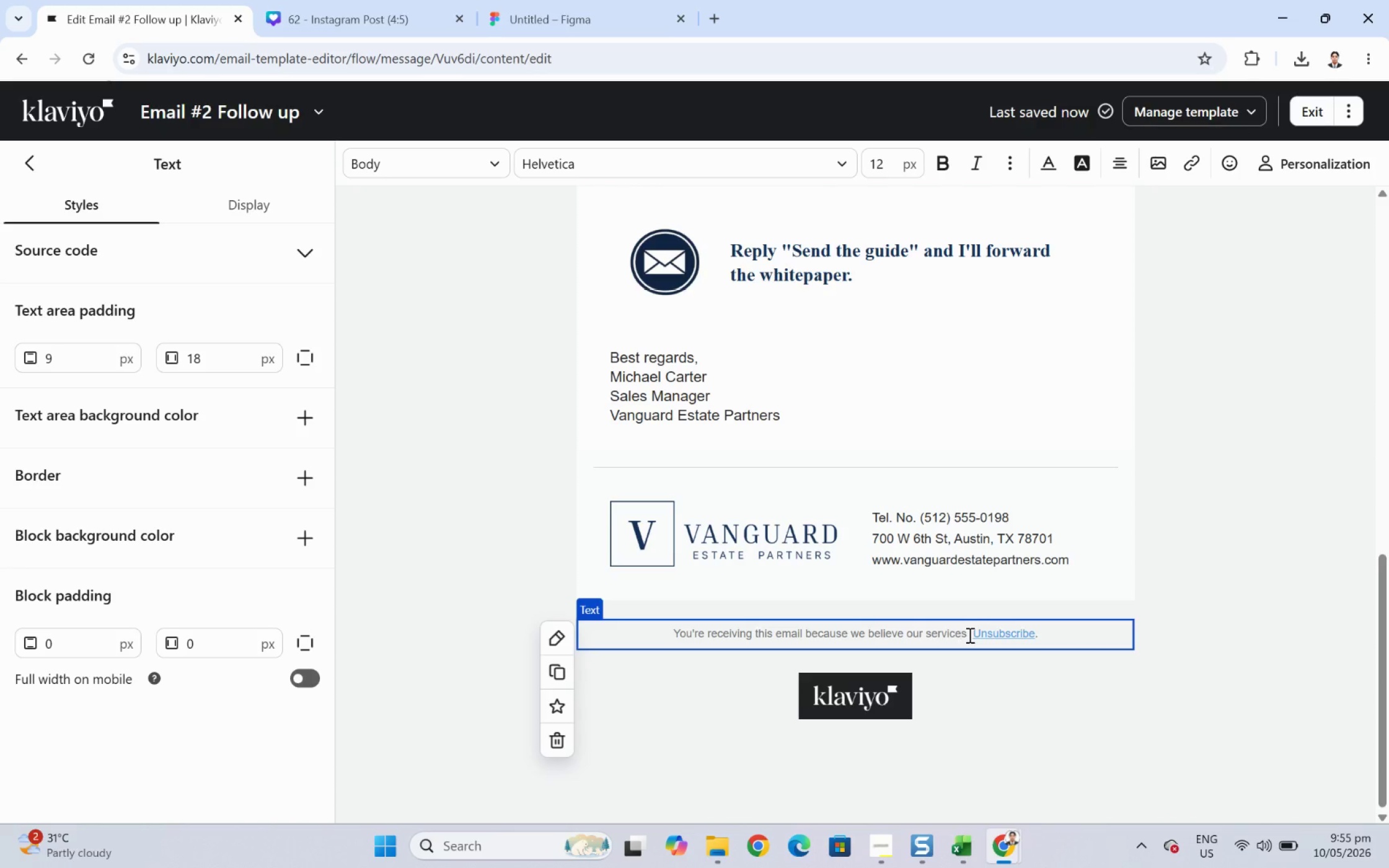 
left_click([968, 634])
 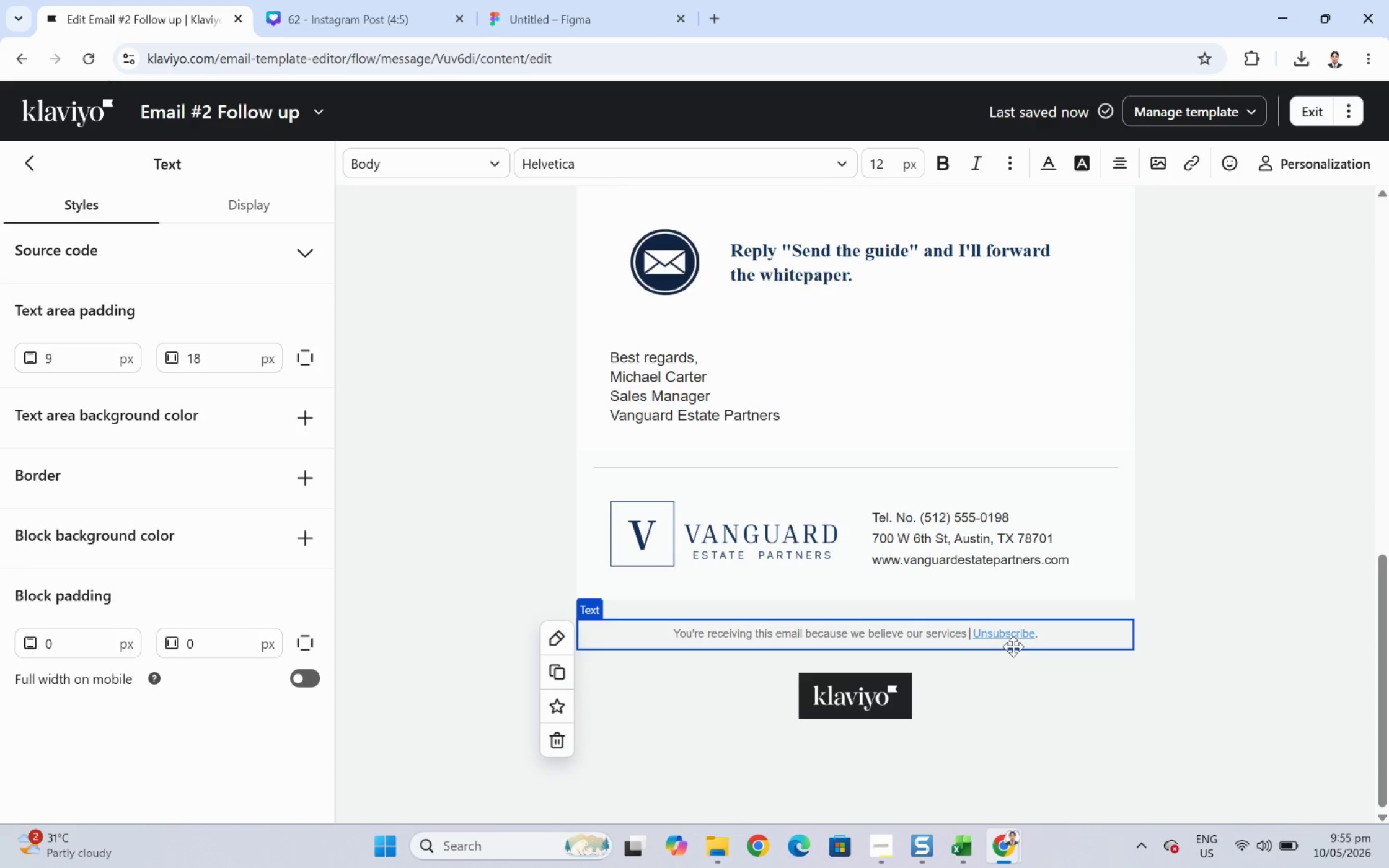 
type(may be of interest to you.)
 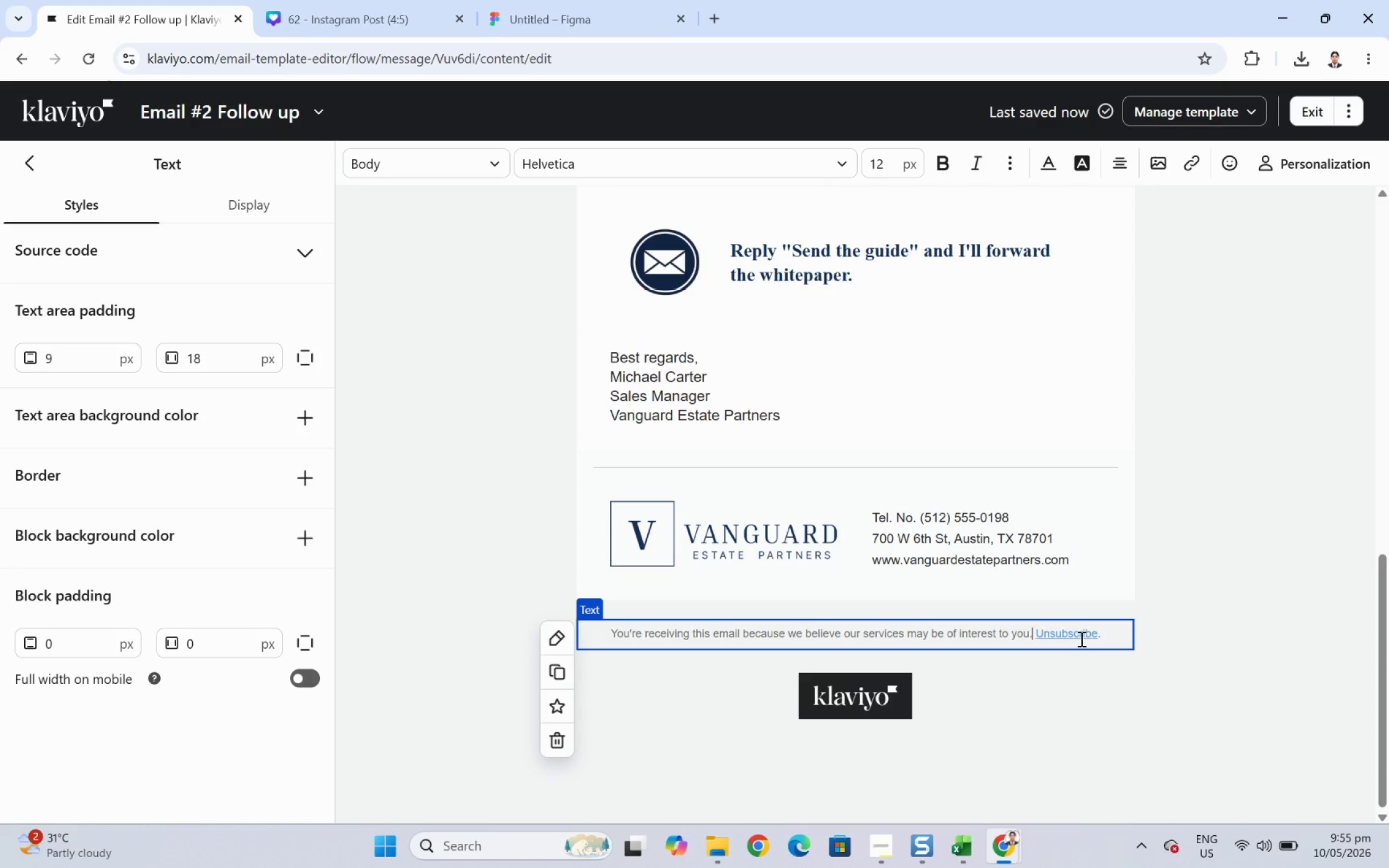 
wait(6.55)
 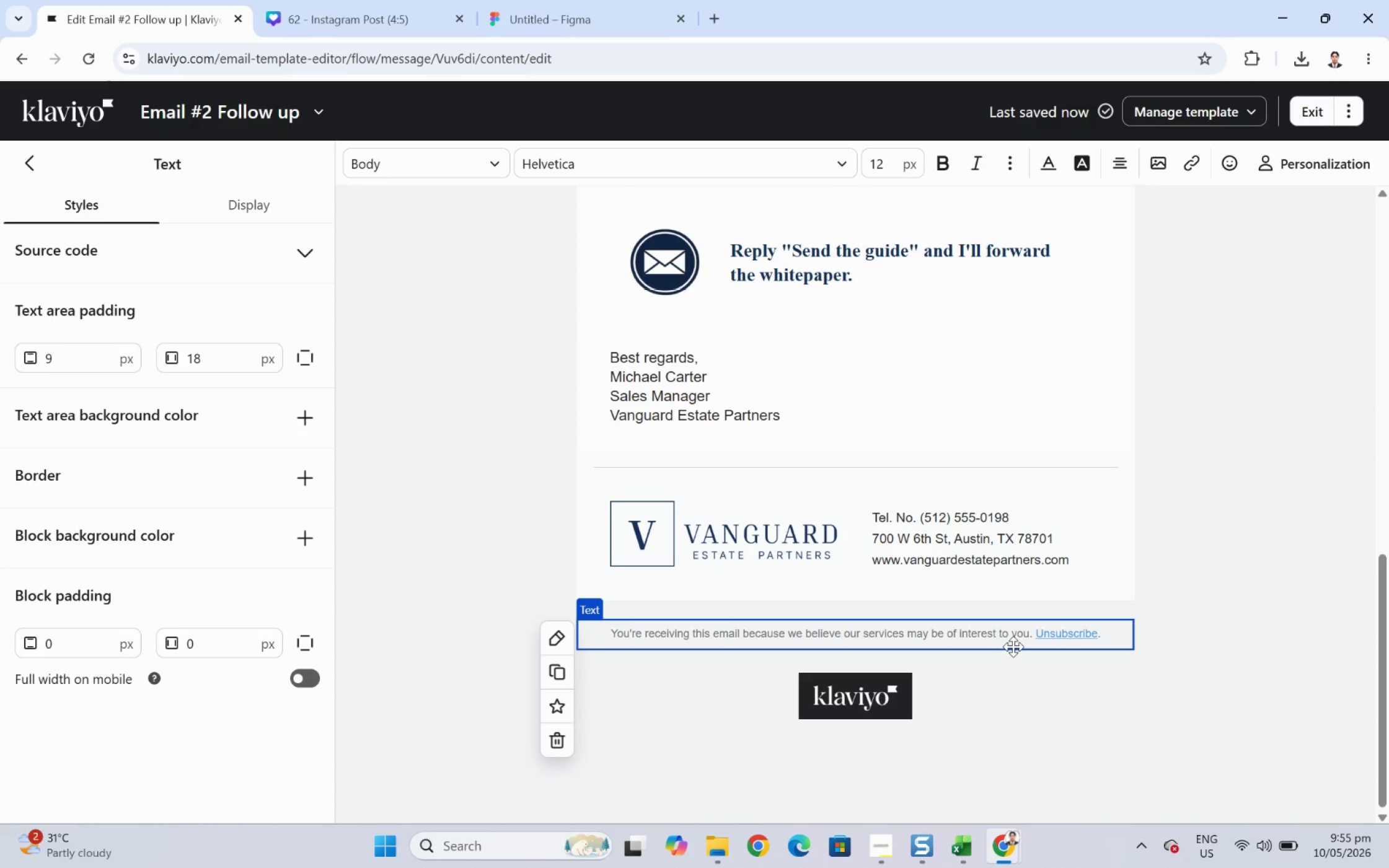 
key(Shift+Enter)
 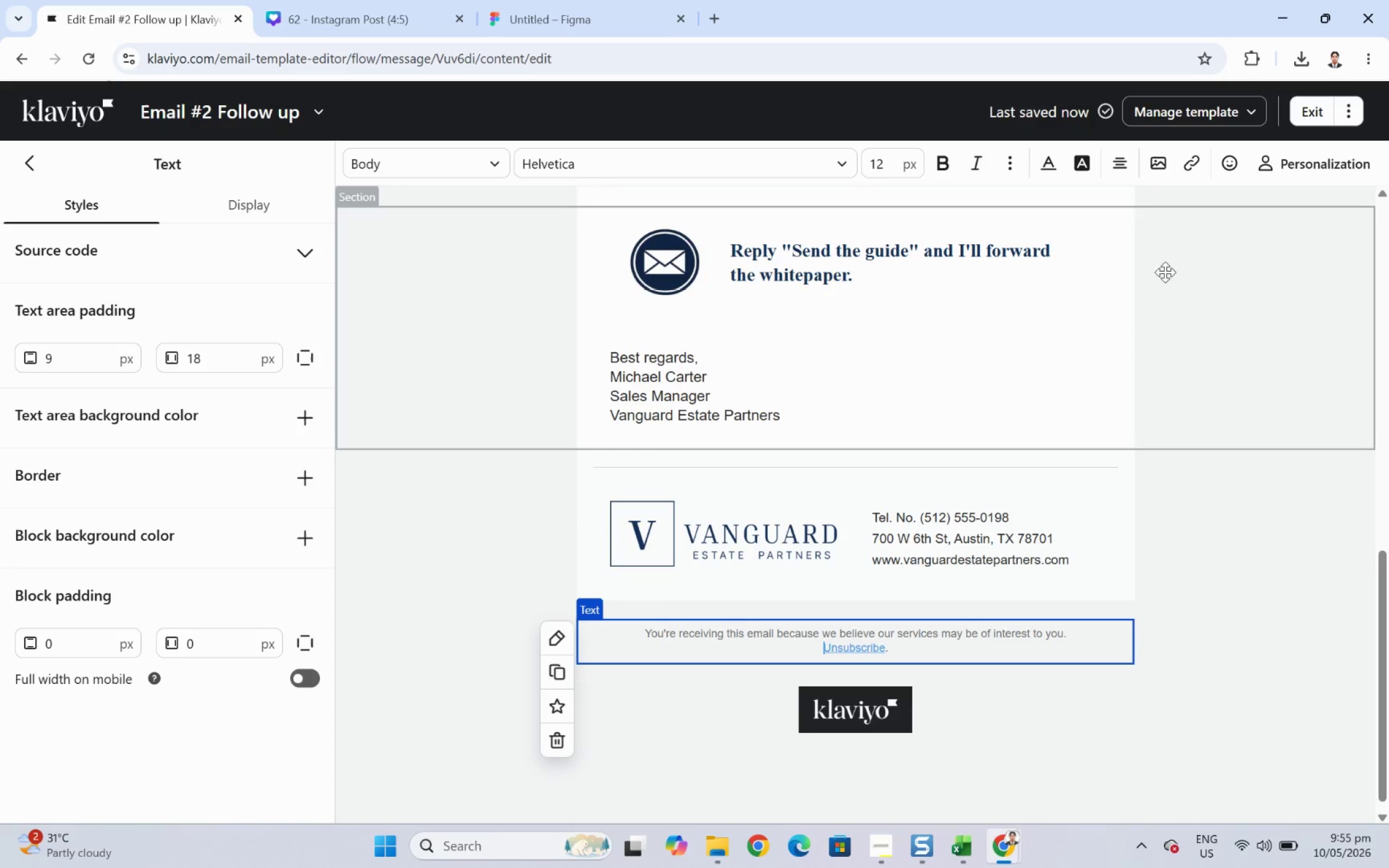 
left_click([1284, 159])
 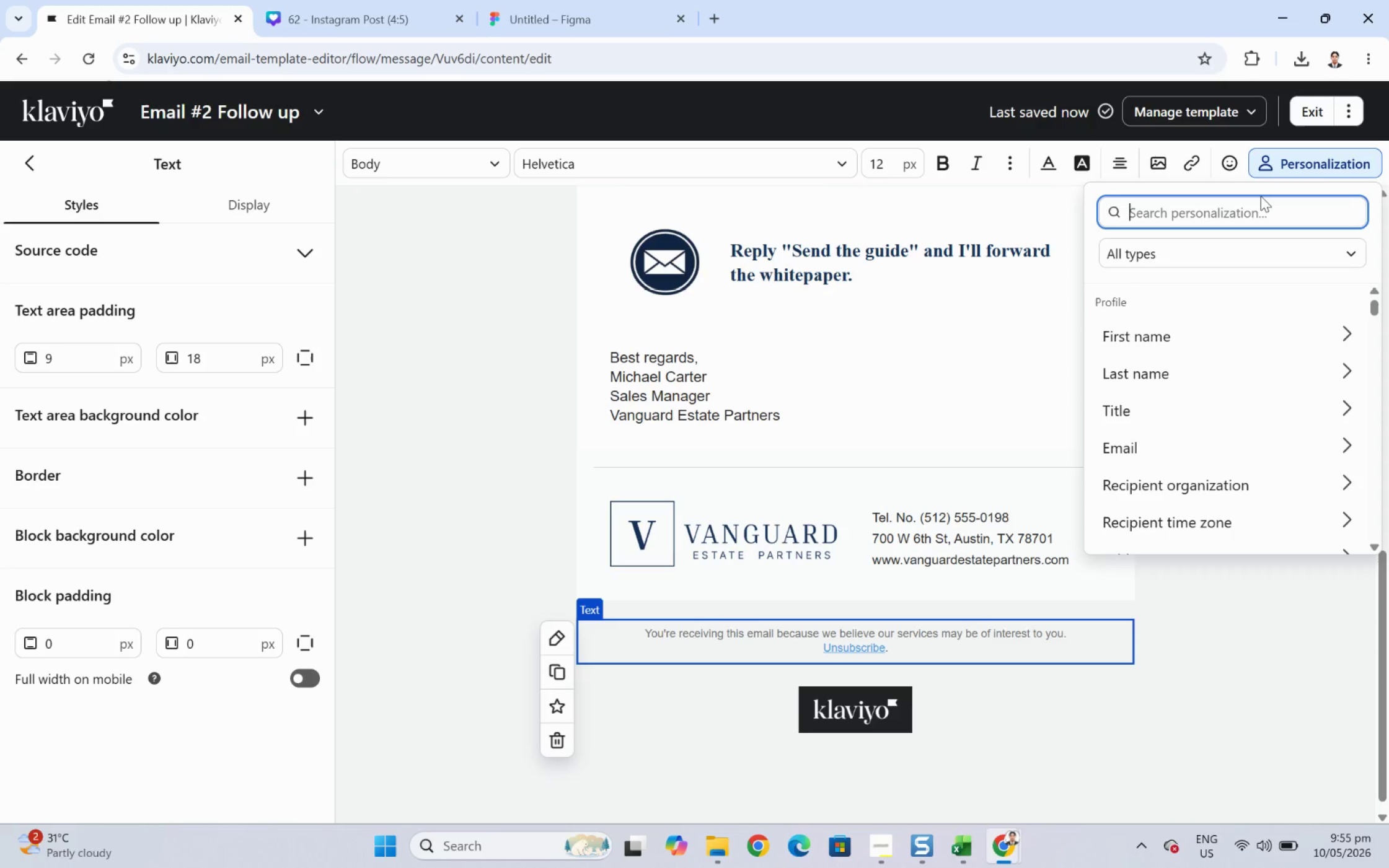 
type(pre)
 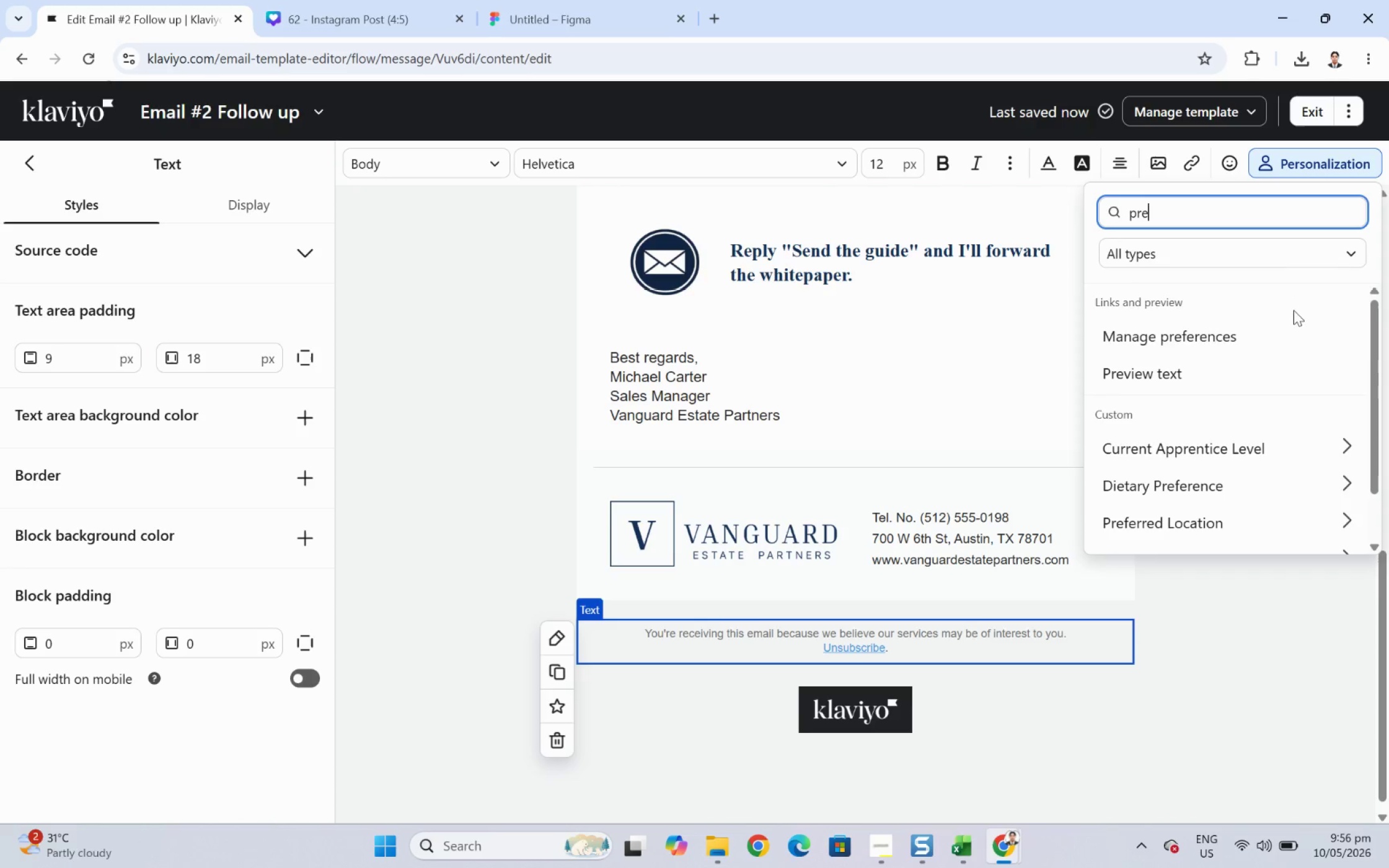 
left_click([1291, 325])
 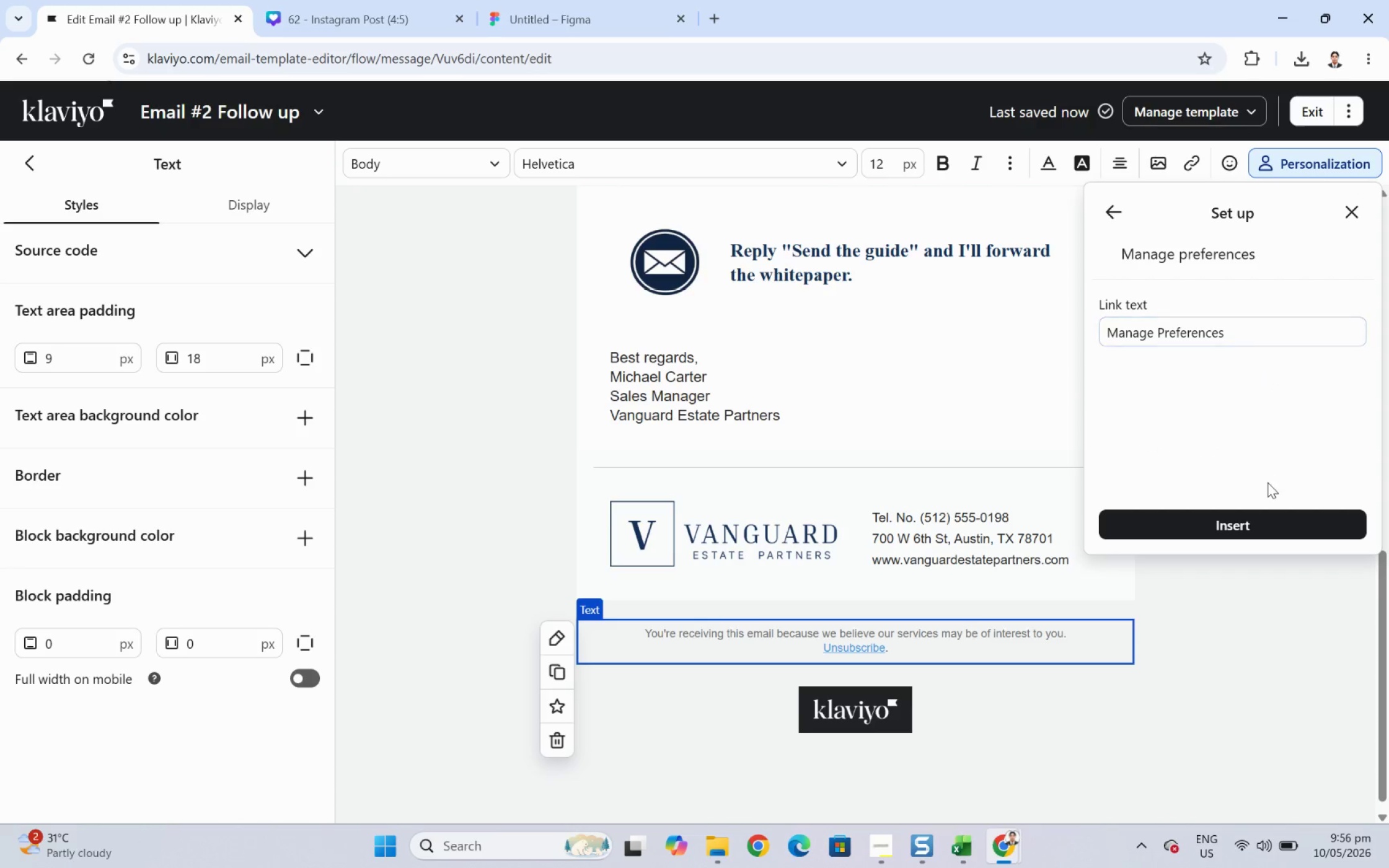 
left_click([1275, 519])
 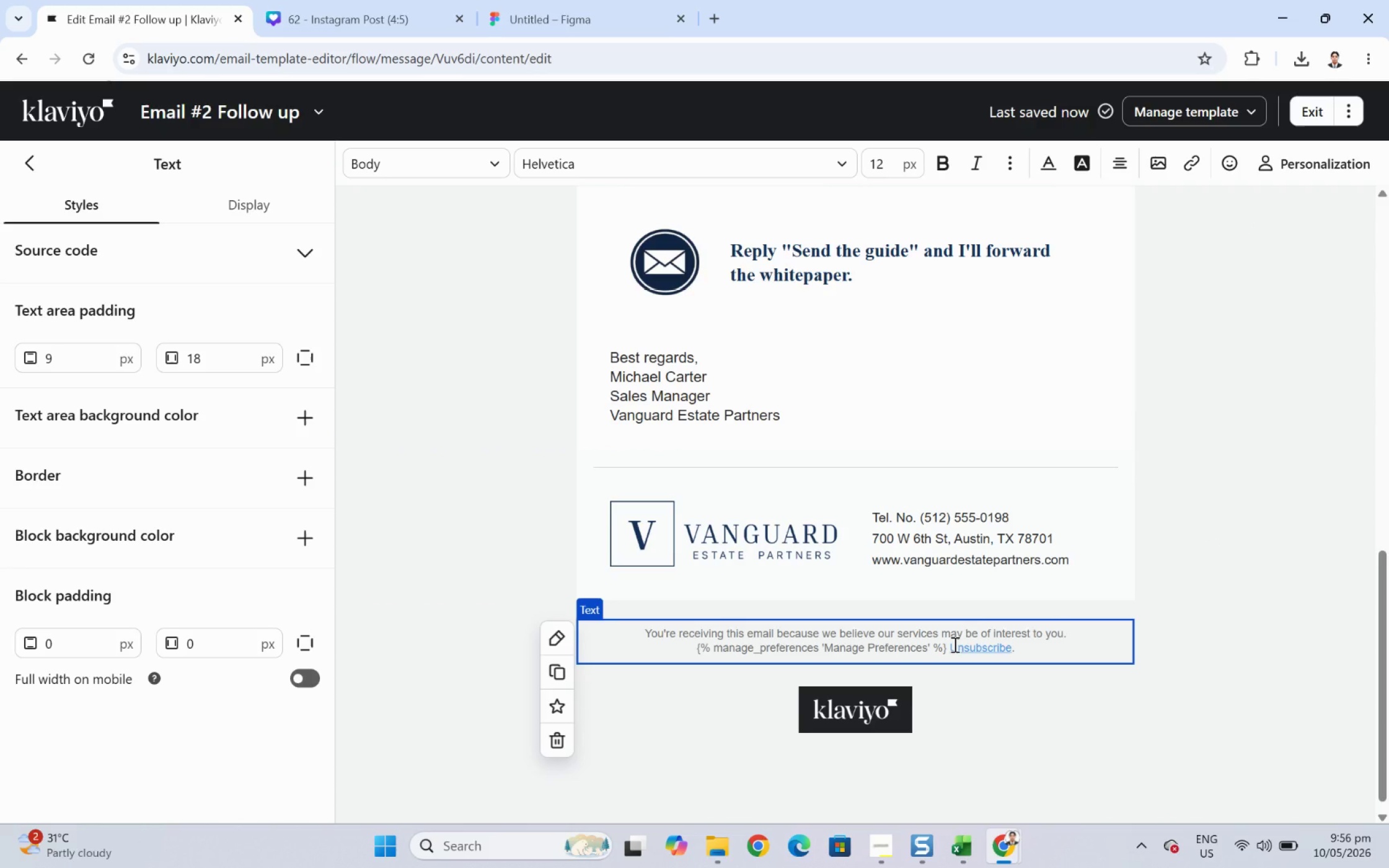 
left_click_drag(start_coordinate=[950, 646], to_coordinate=[1082, 646])
 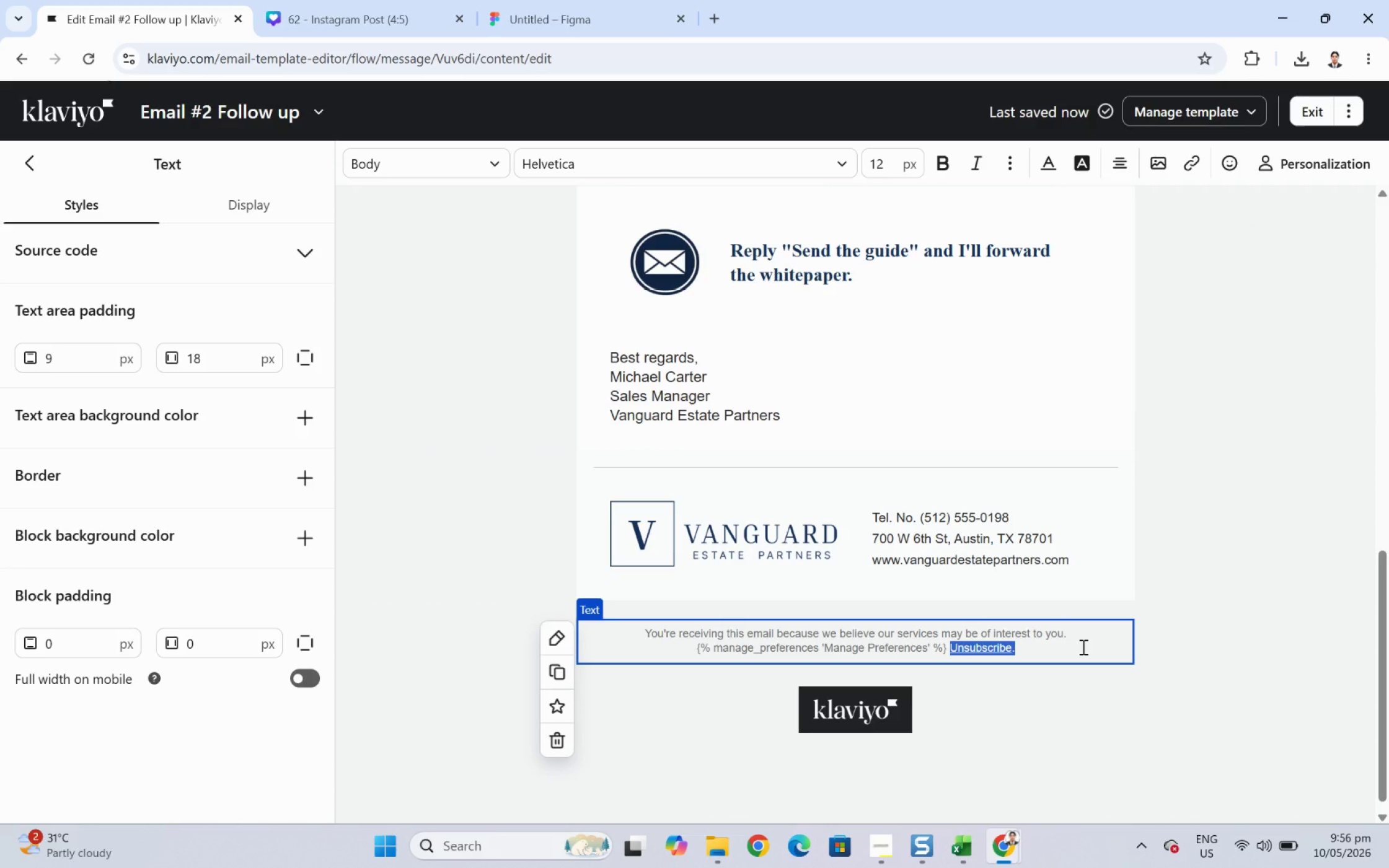 
key(Backspace)
 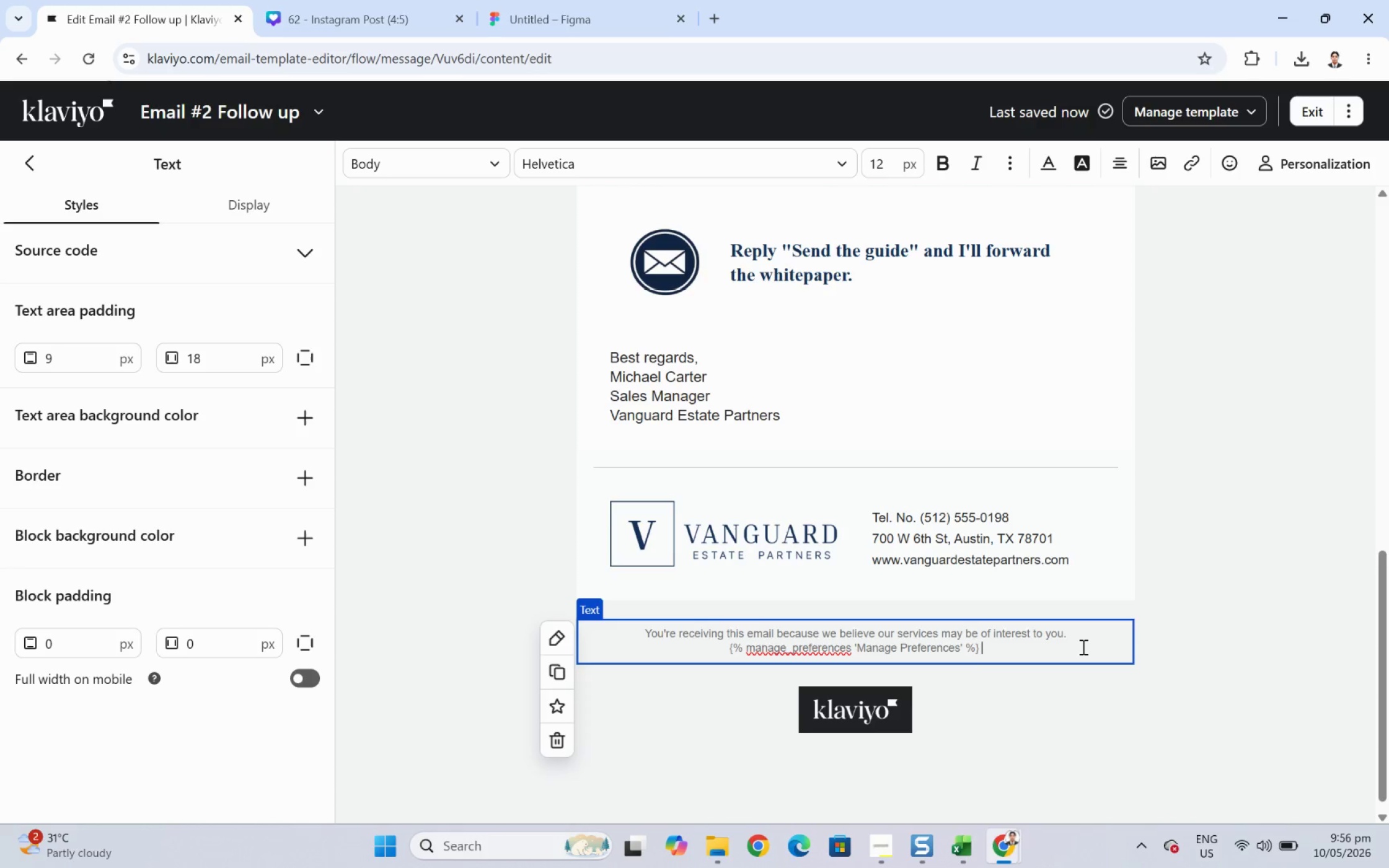 
key(Shift+Backslash)
 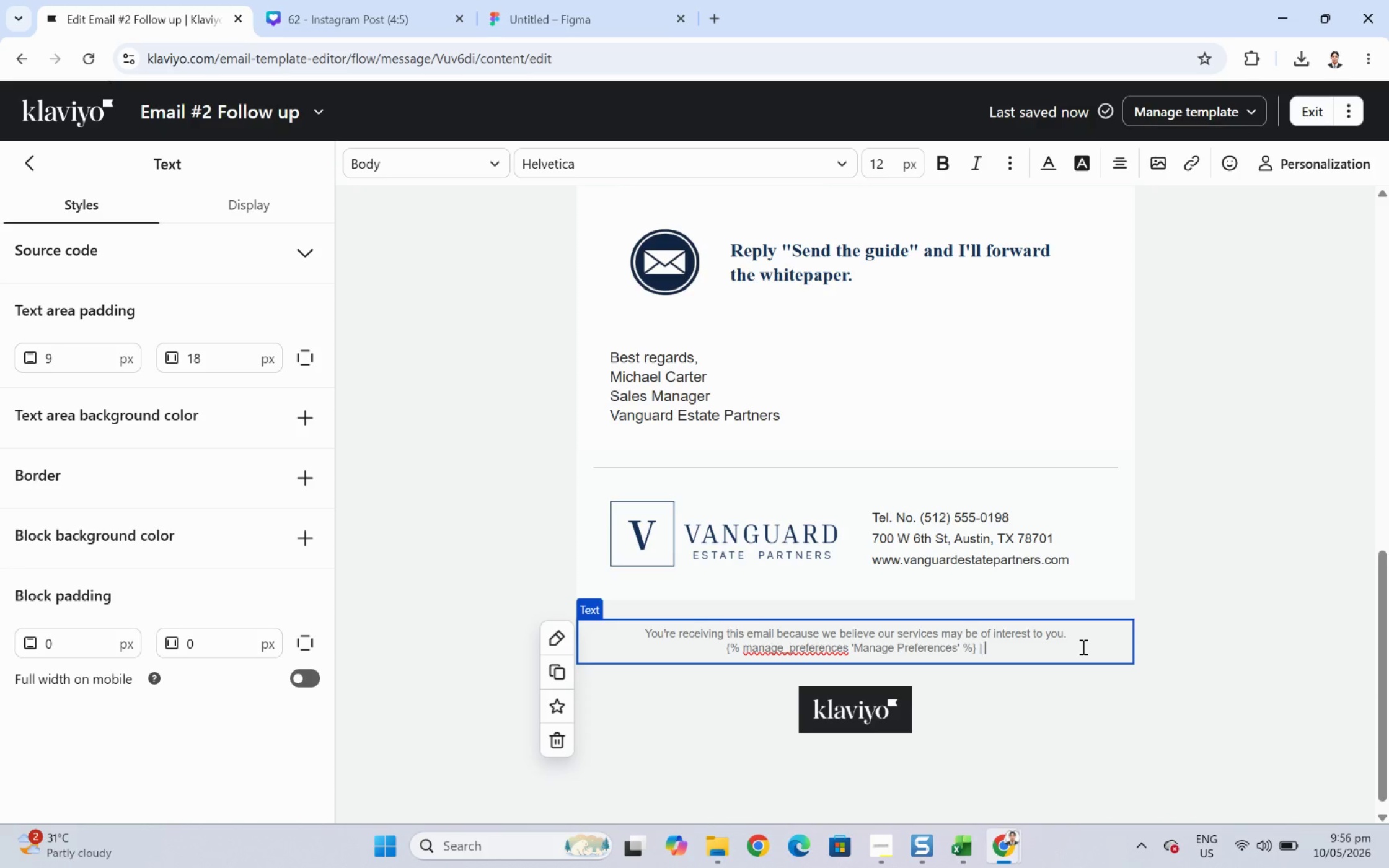 
key(Space)
 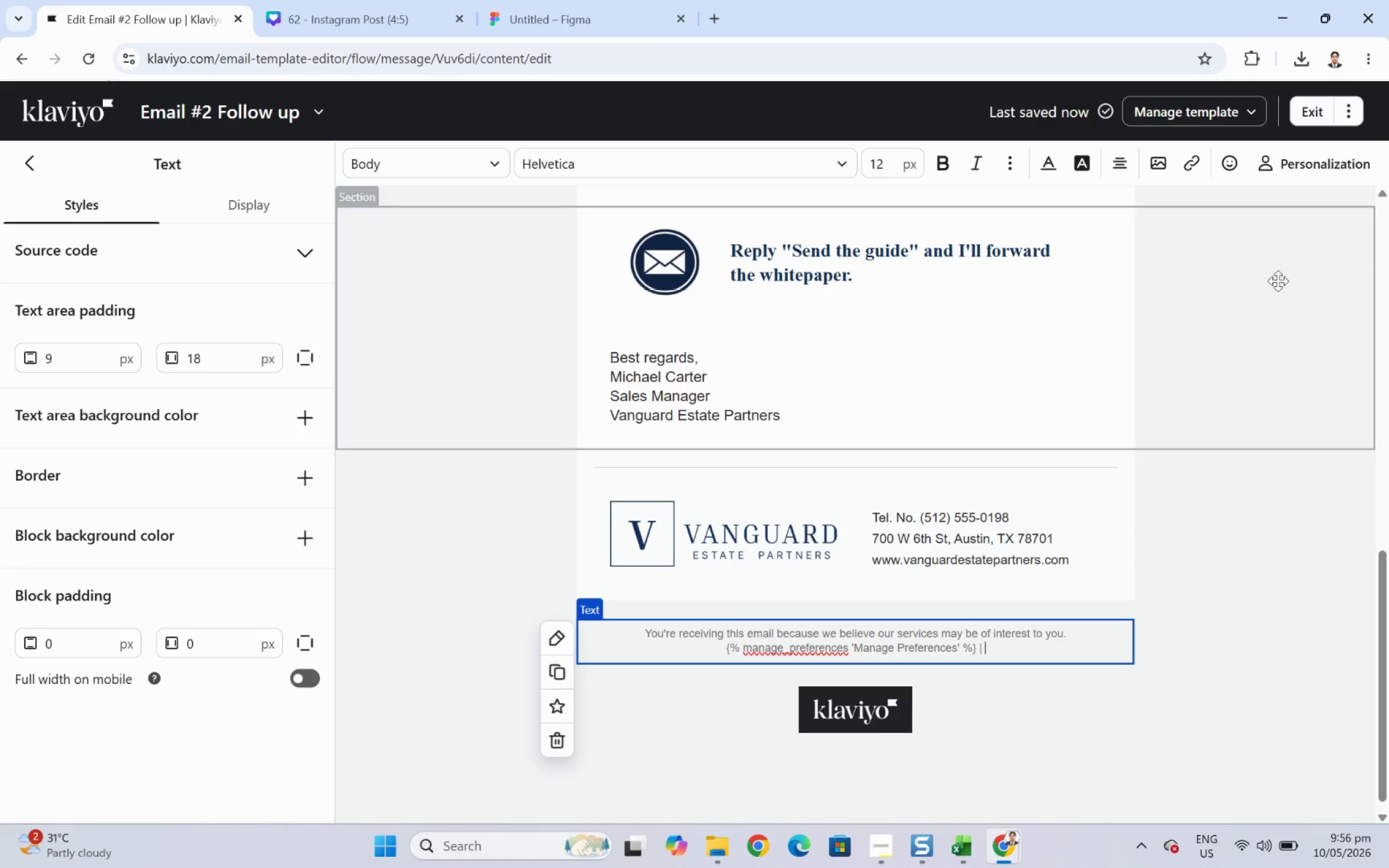 
left_click([1334, 164])
 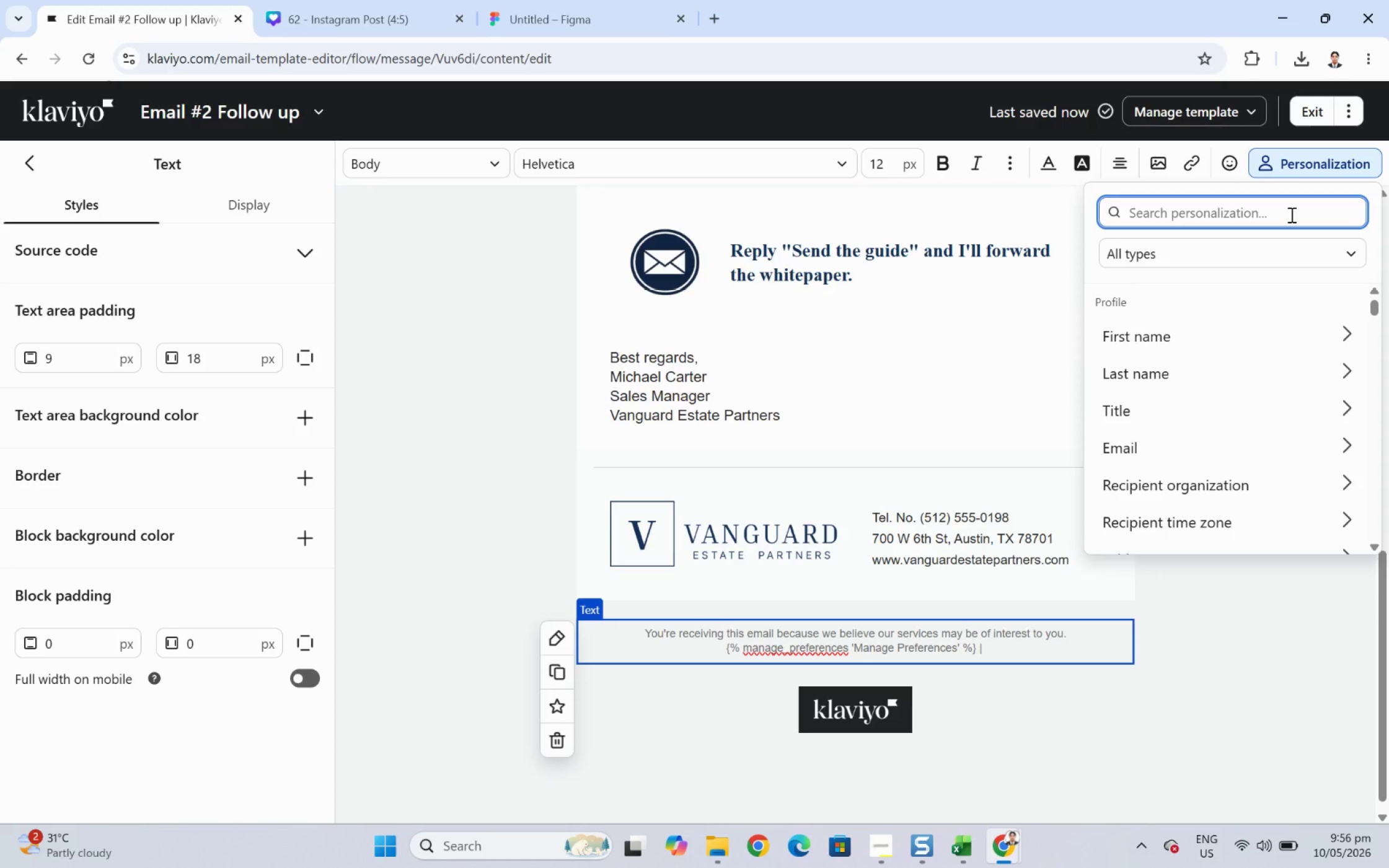 
type(uns)
 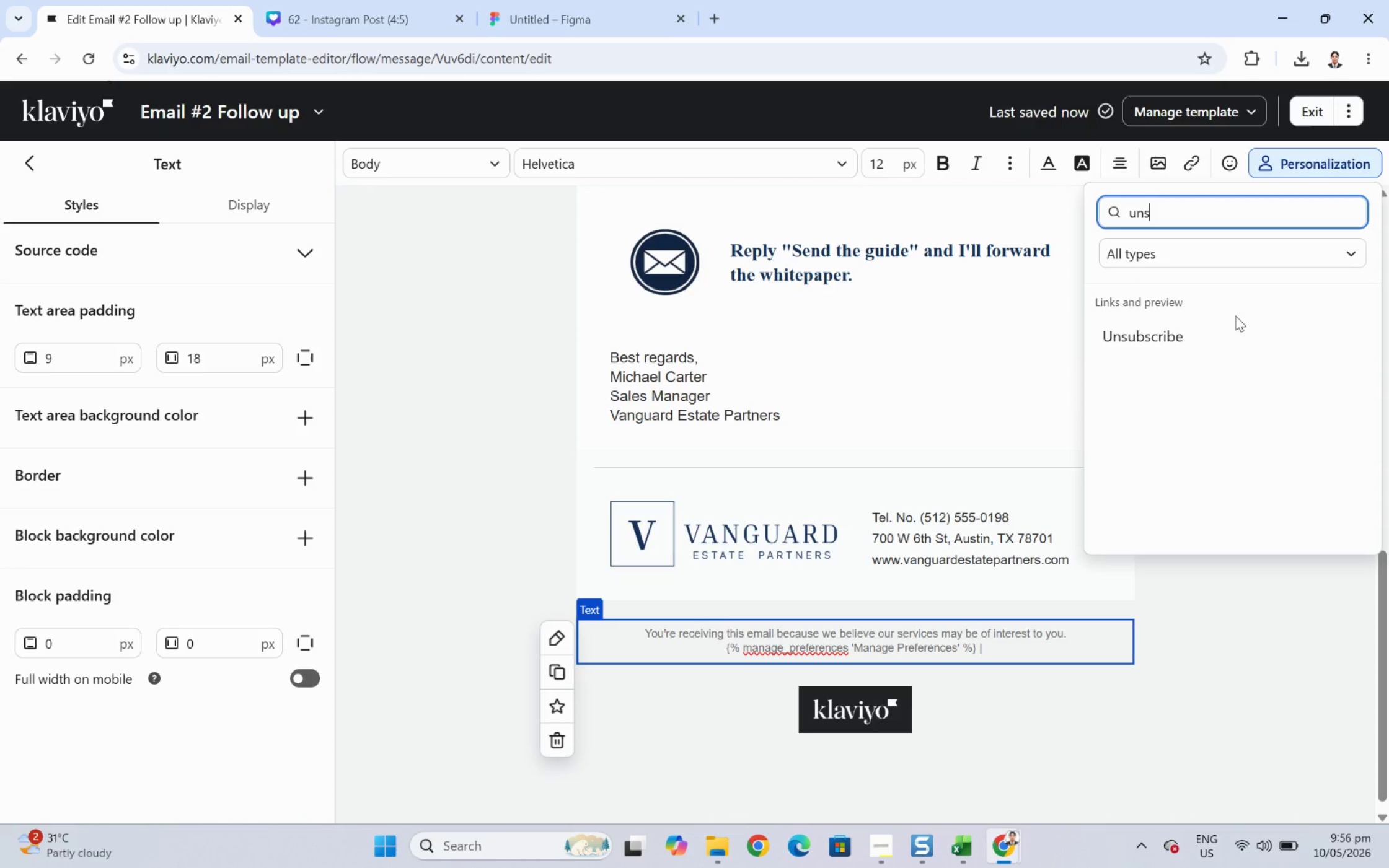 
left_click([1235, 326])
 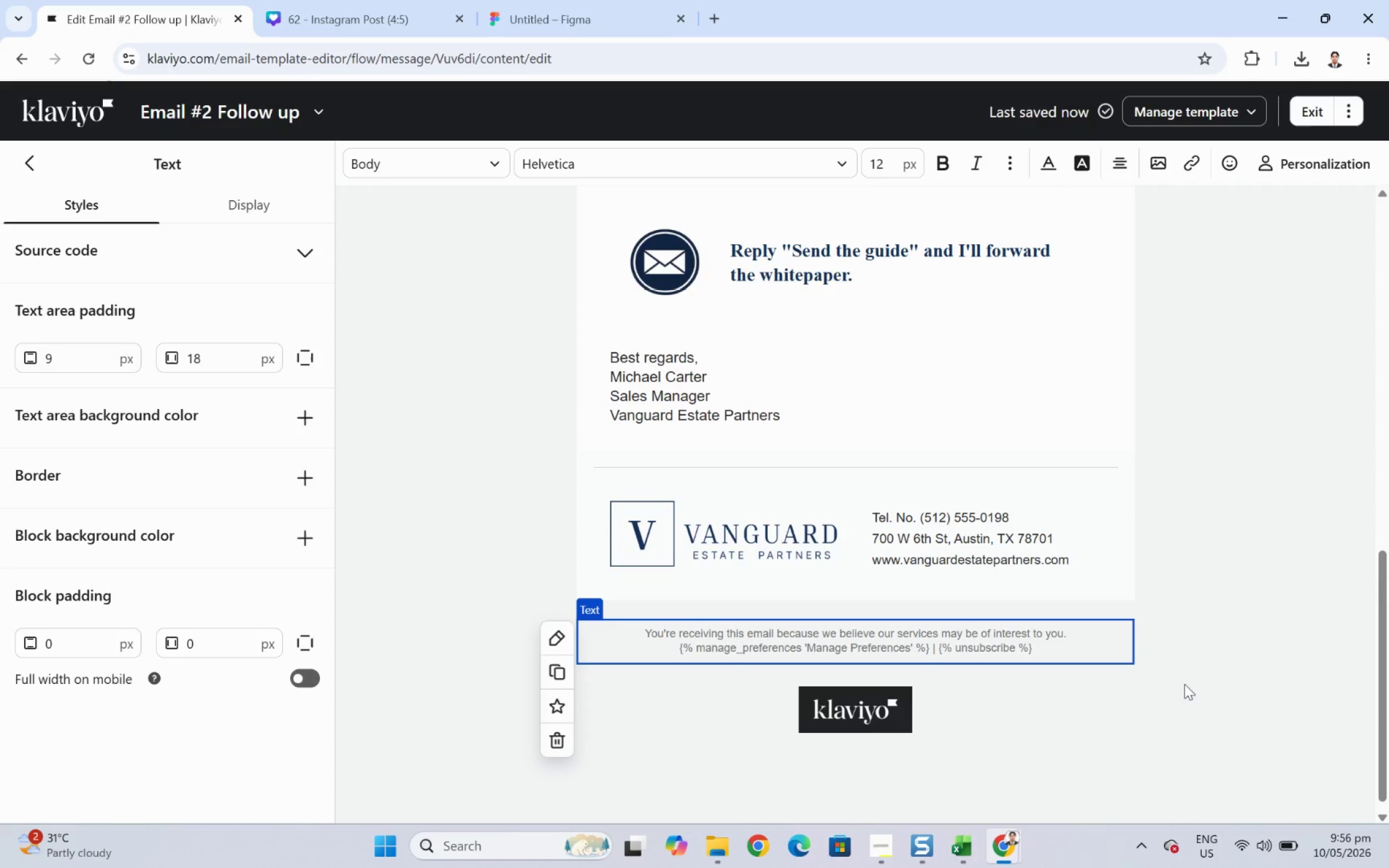 
left_click([1251, 684])
 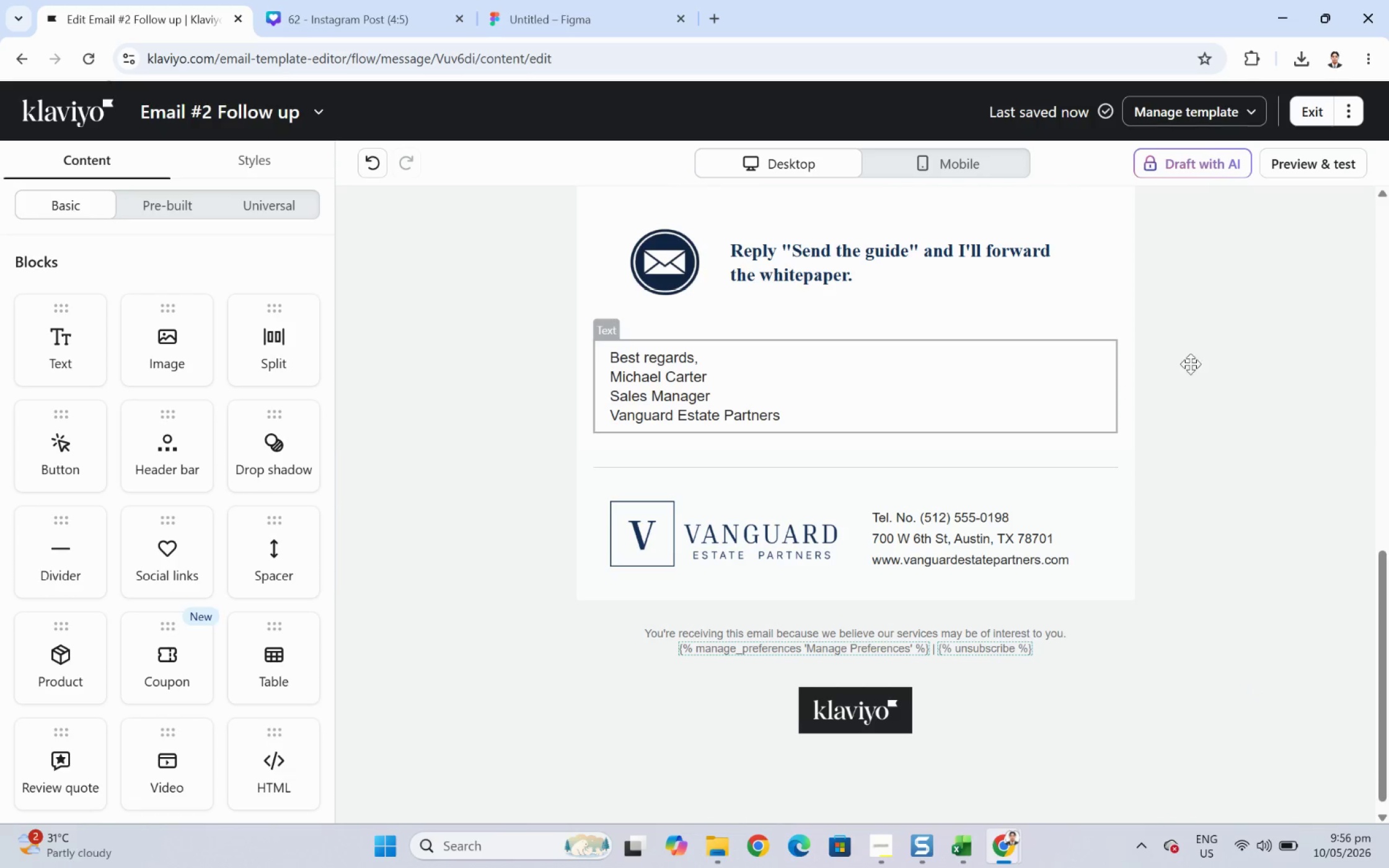 
left_click([1328, 160])
 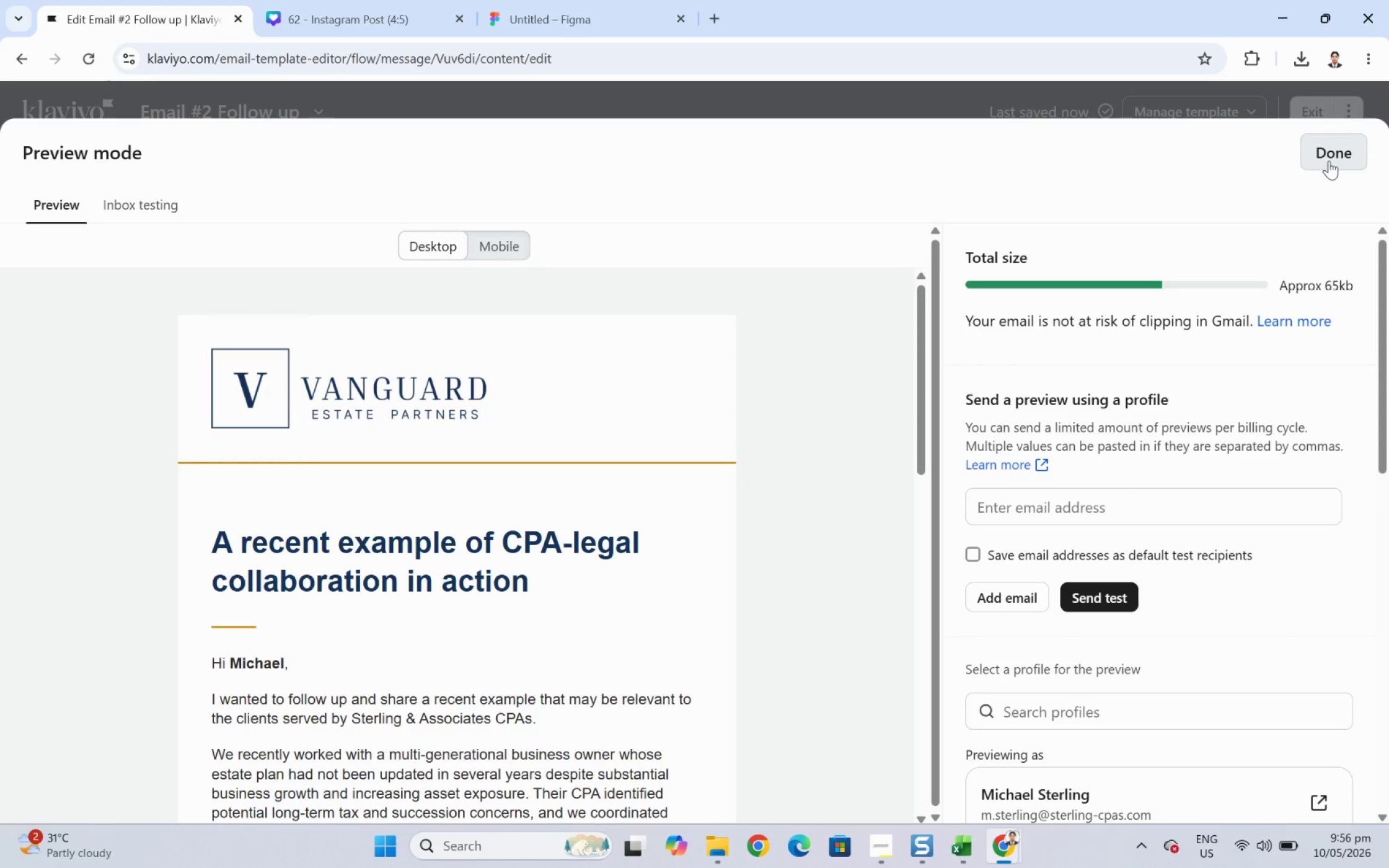 
wait(9.02)
 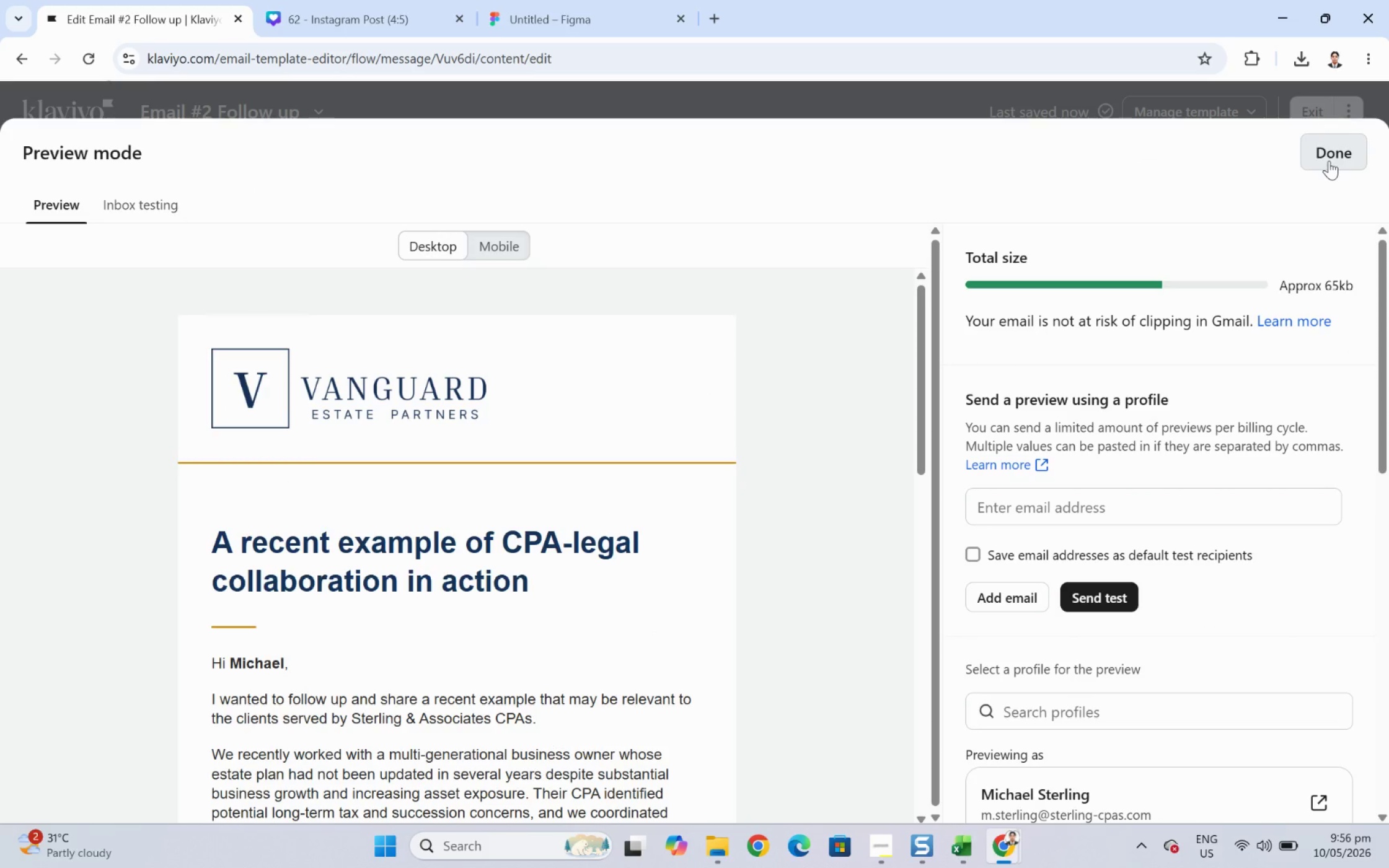 
scroll: coordinate [762, 385], scroll_direction: down, amount: 12.0
 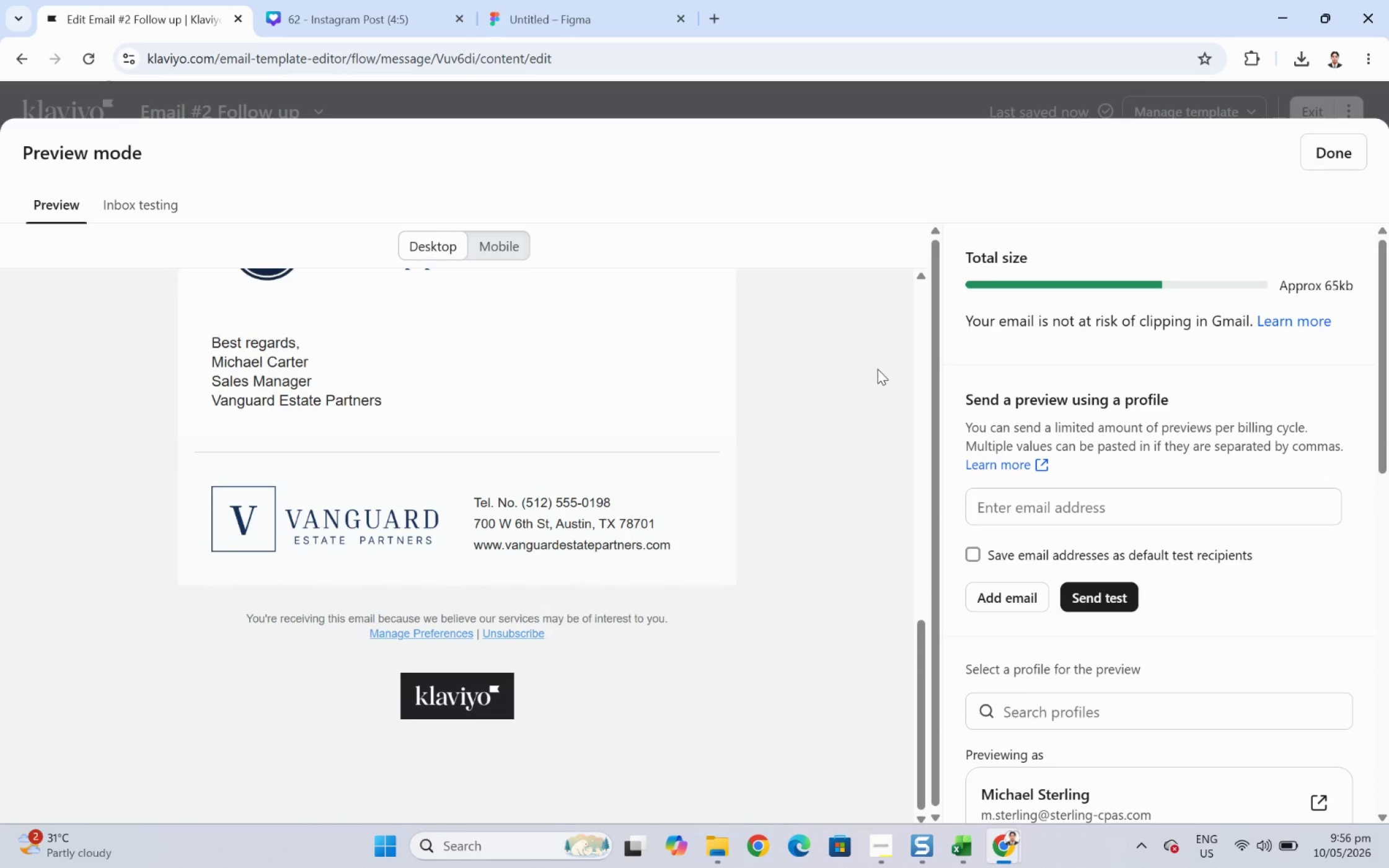 
scroll: coordinate [837, 364], scroll_direction: up, amount: 6.0
 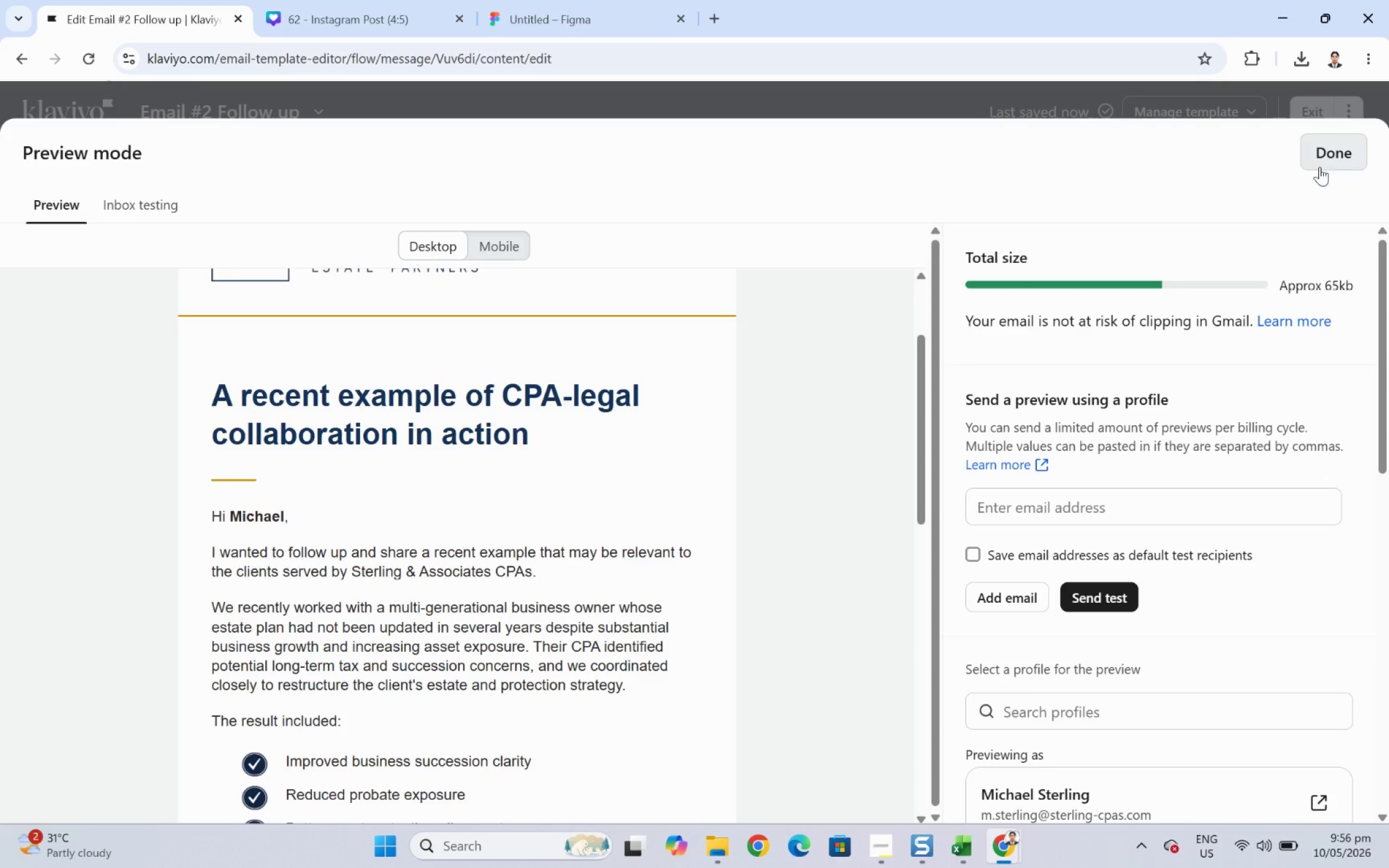 
left_click([1326, 165])
 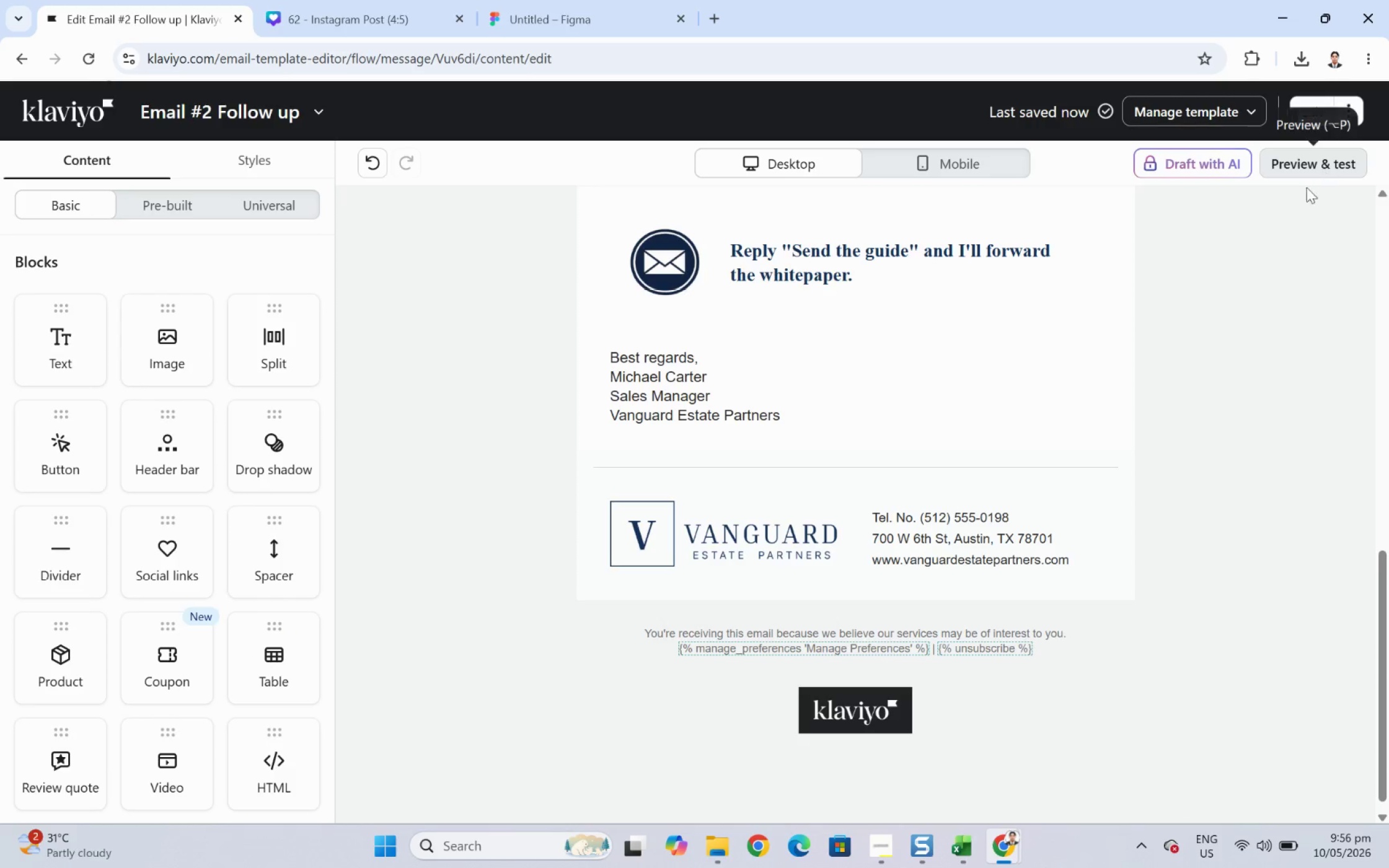 
scroll: coordinate [1221, 314], scroll_direction: down, amount: 5.0
 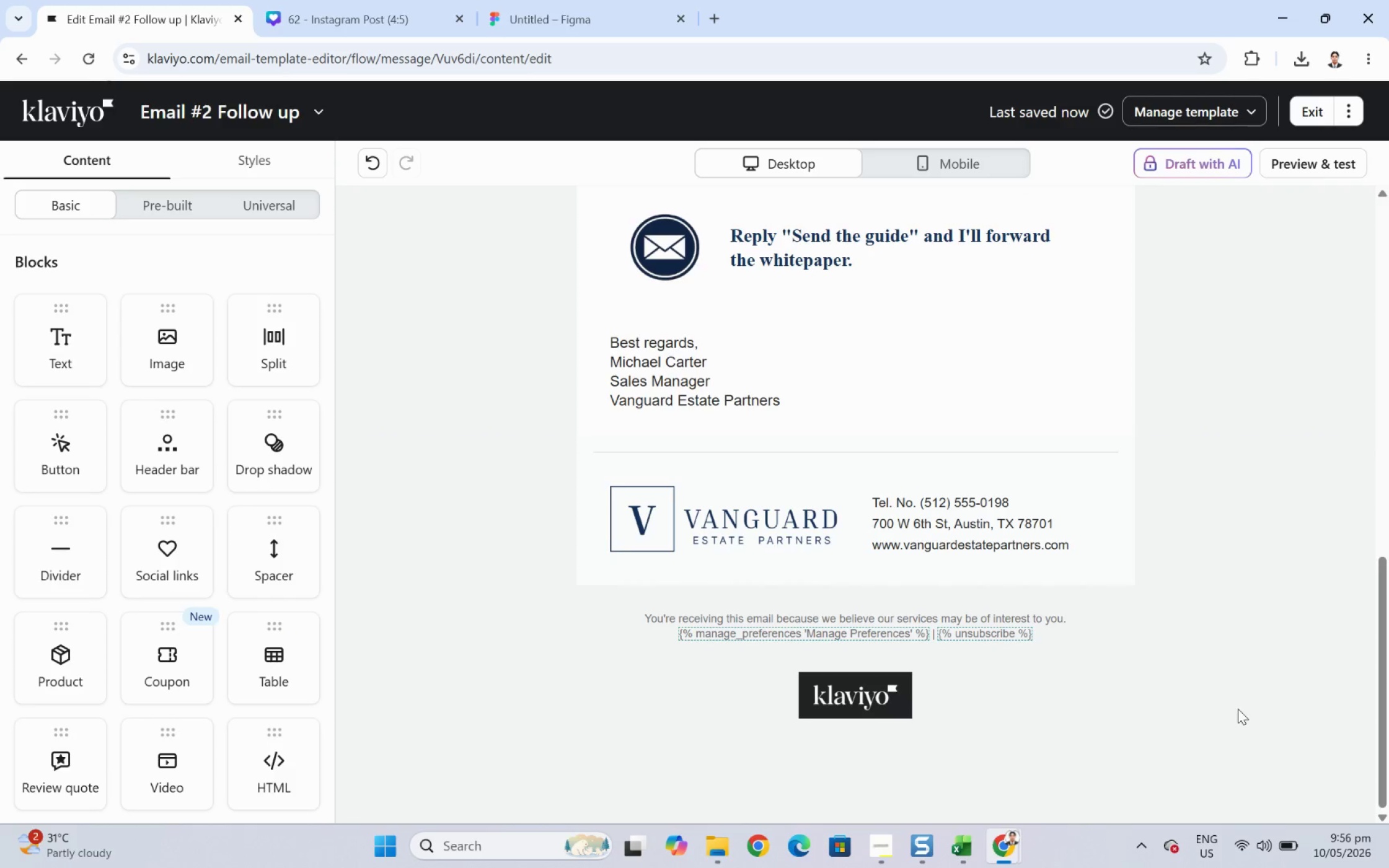 
left_click([1237, 720])
 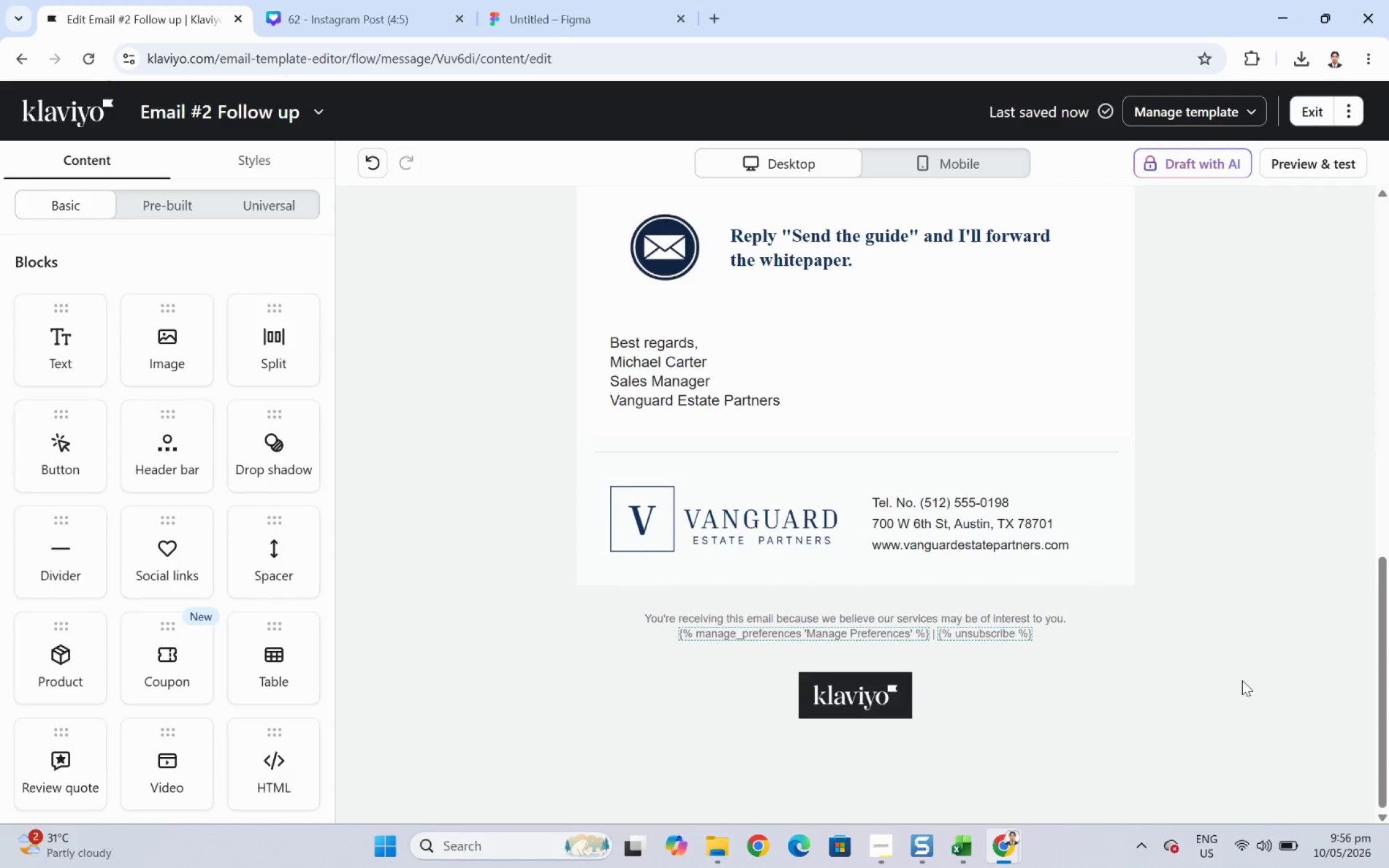 
scroll: coordinate [1243, 673], scroll_direction: up, amount: 1.0
 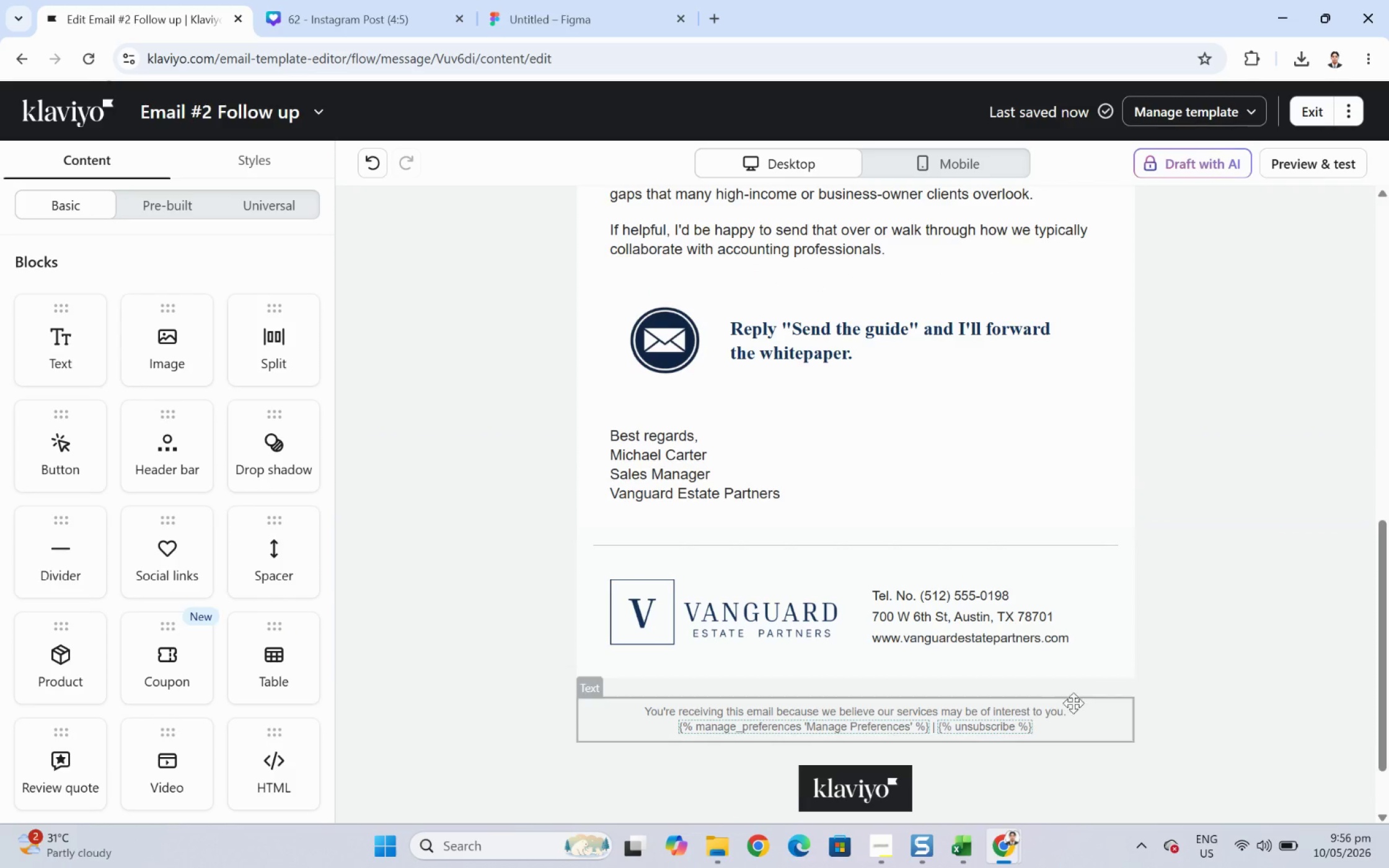 
left_click_drag(start_coordinate=[1018, 724], to_coordinate=[1018, 719])
 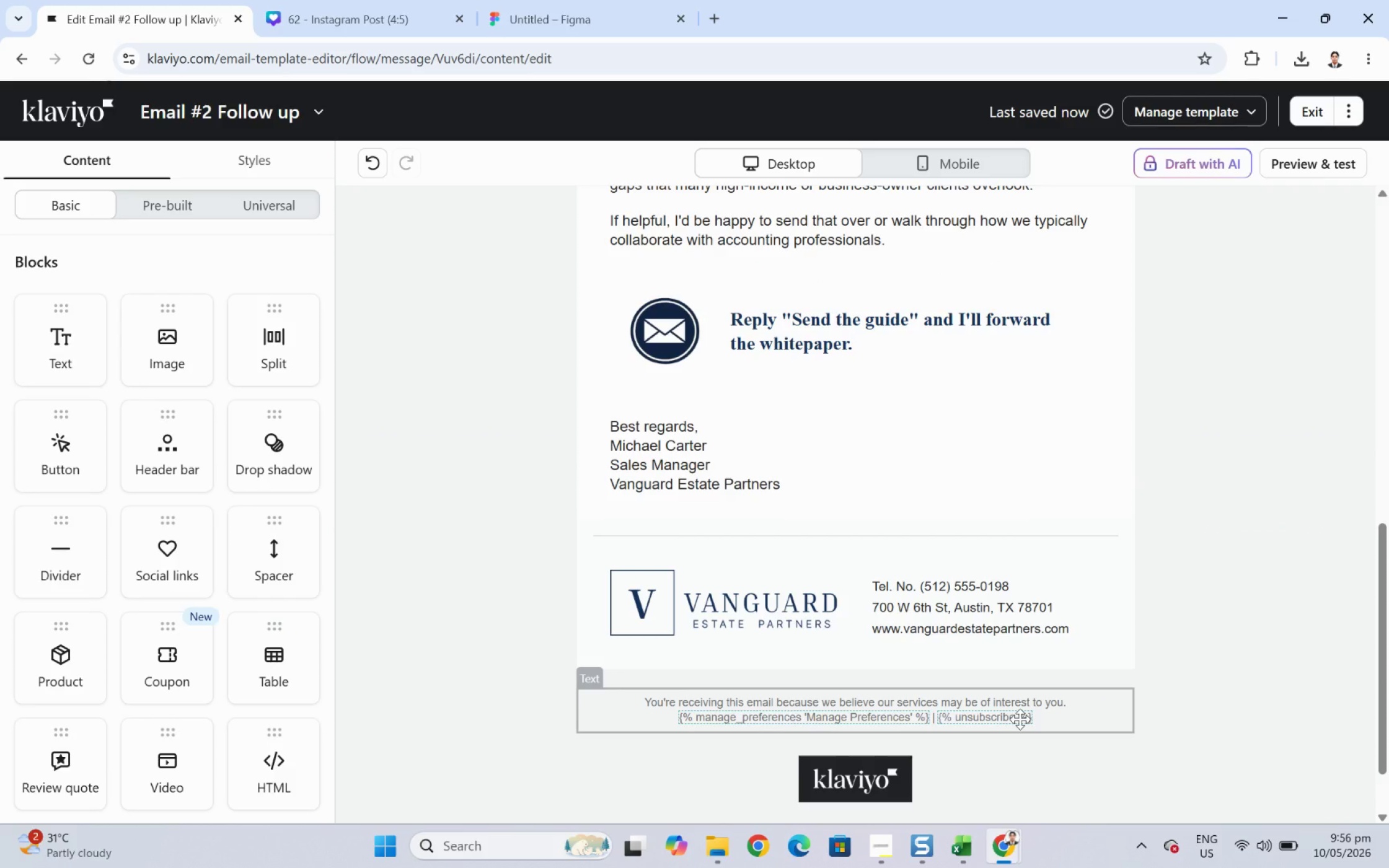 
double_click([1020, 719])
 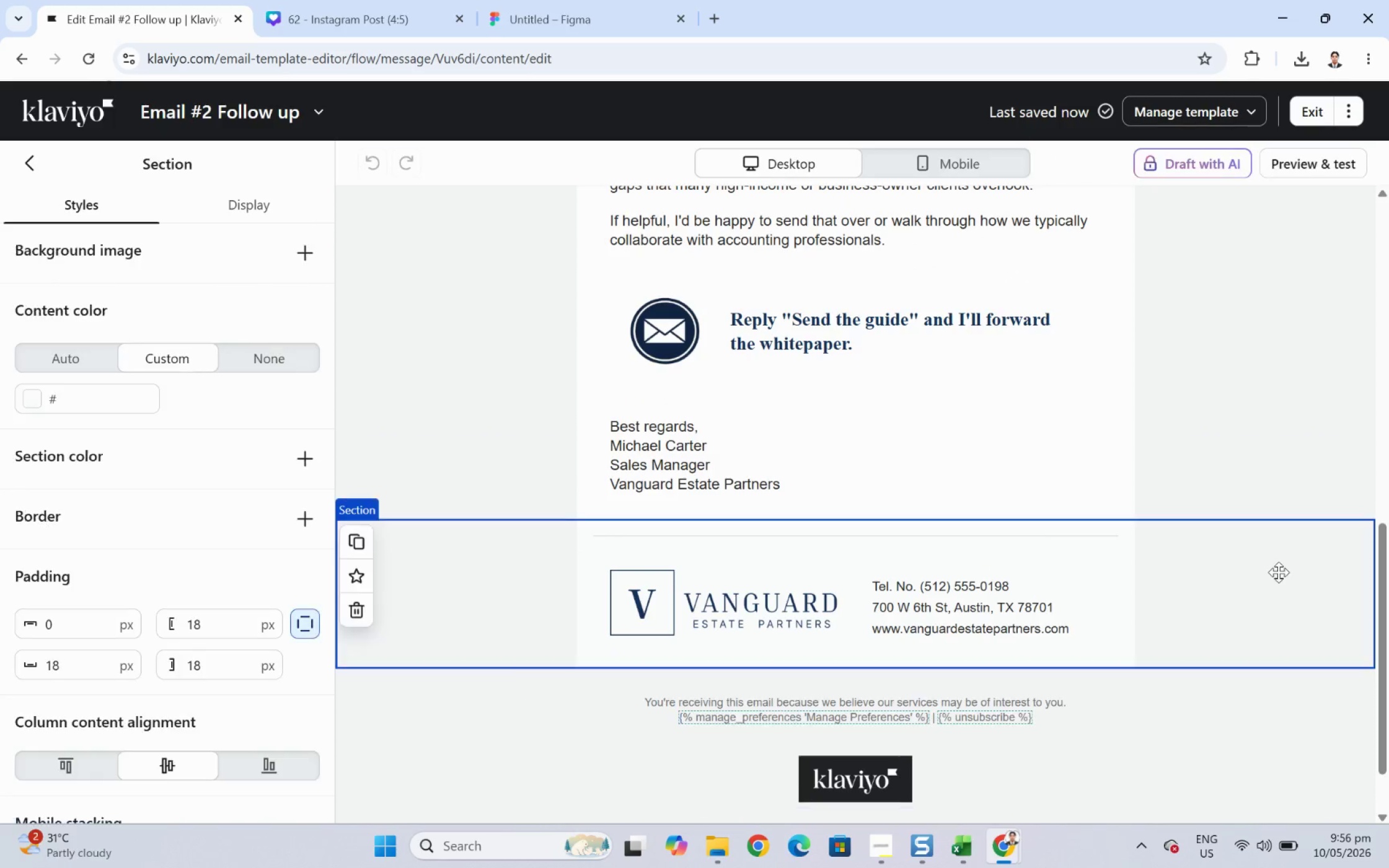 
hold_key(key=ControlLeft, duration=0.47)
scroll: coordinate [1210, 578], scroll_direction: up, amount: 3.0
 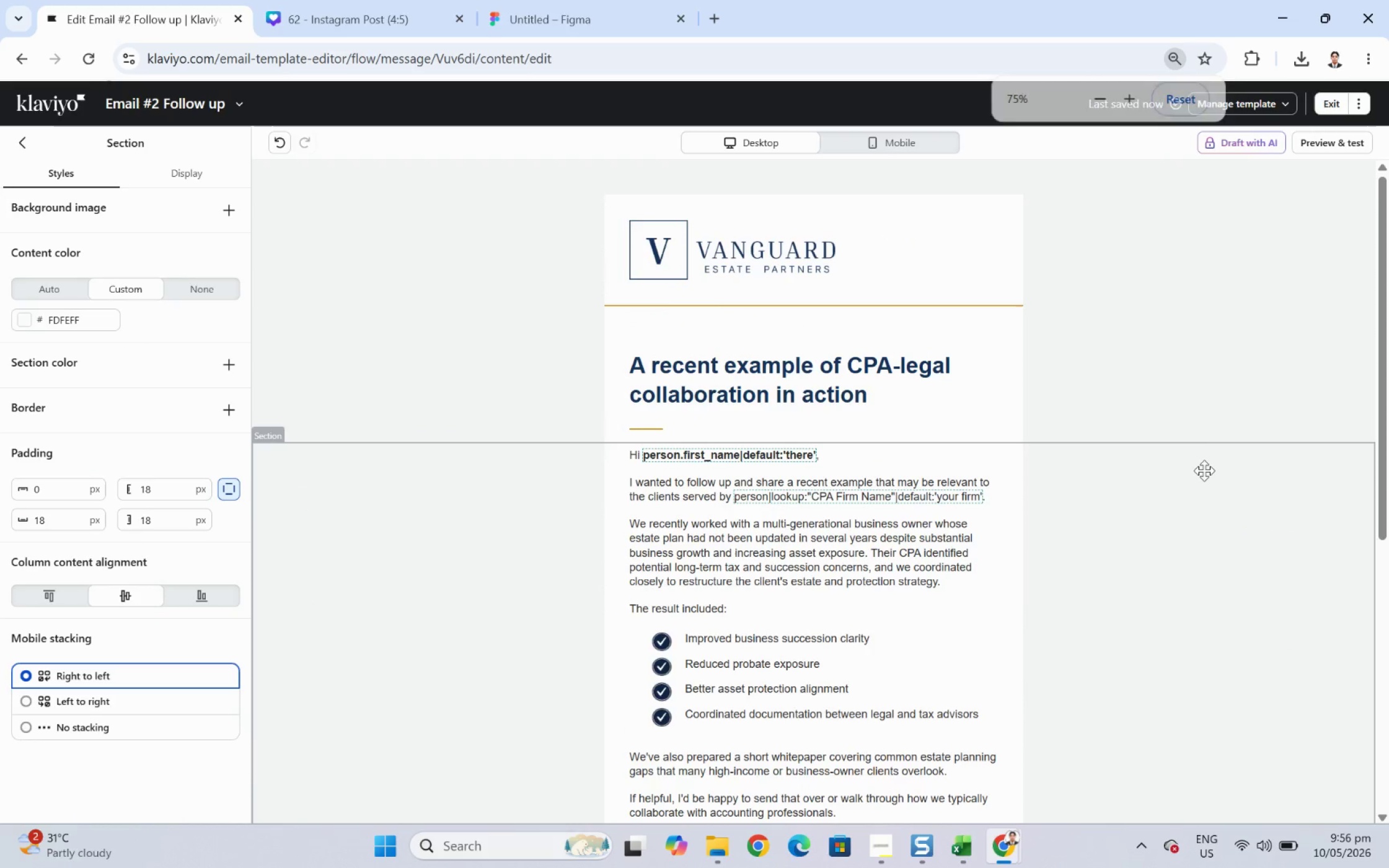 
left_click([1204, 455])
 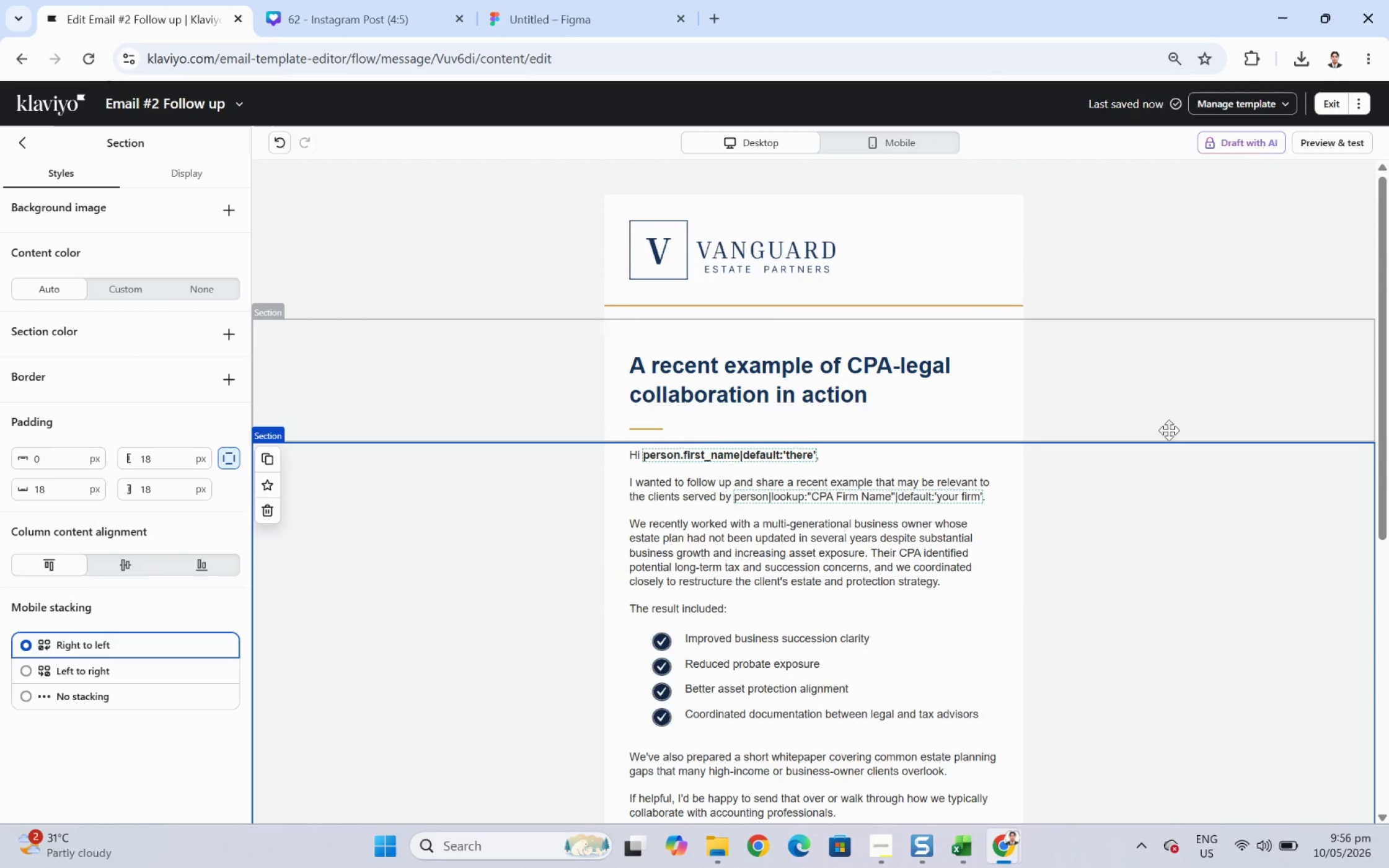 
scroll: coordinate [1147, 400], scroll_direction: down, amount: 2.0
 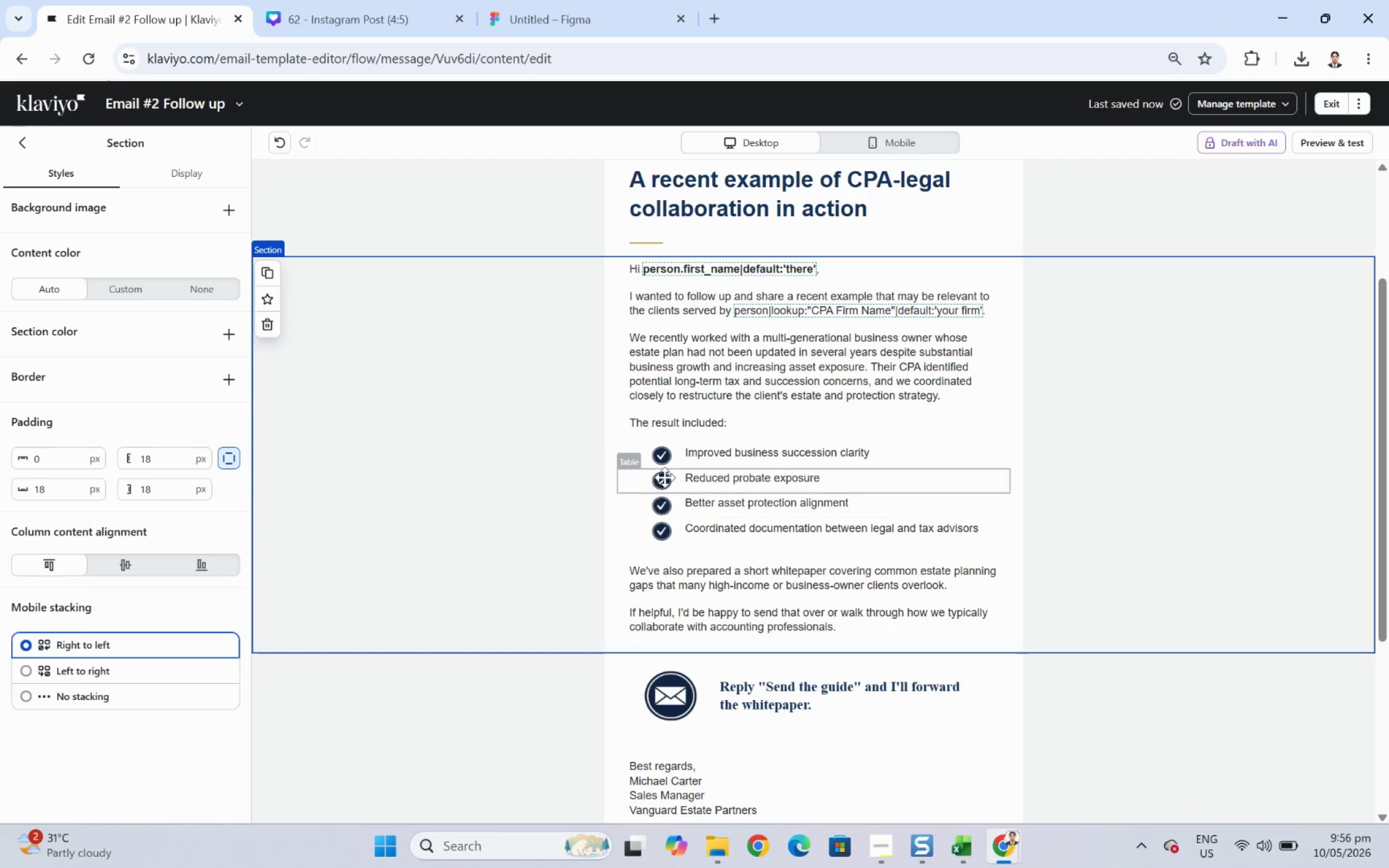 
left_click([661, 458])
 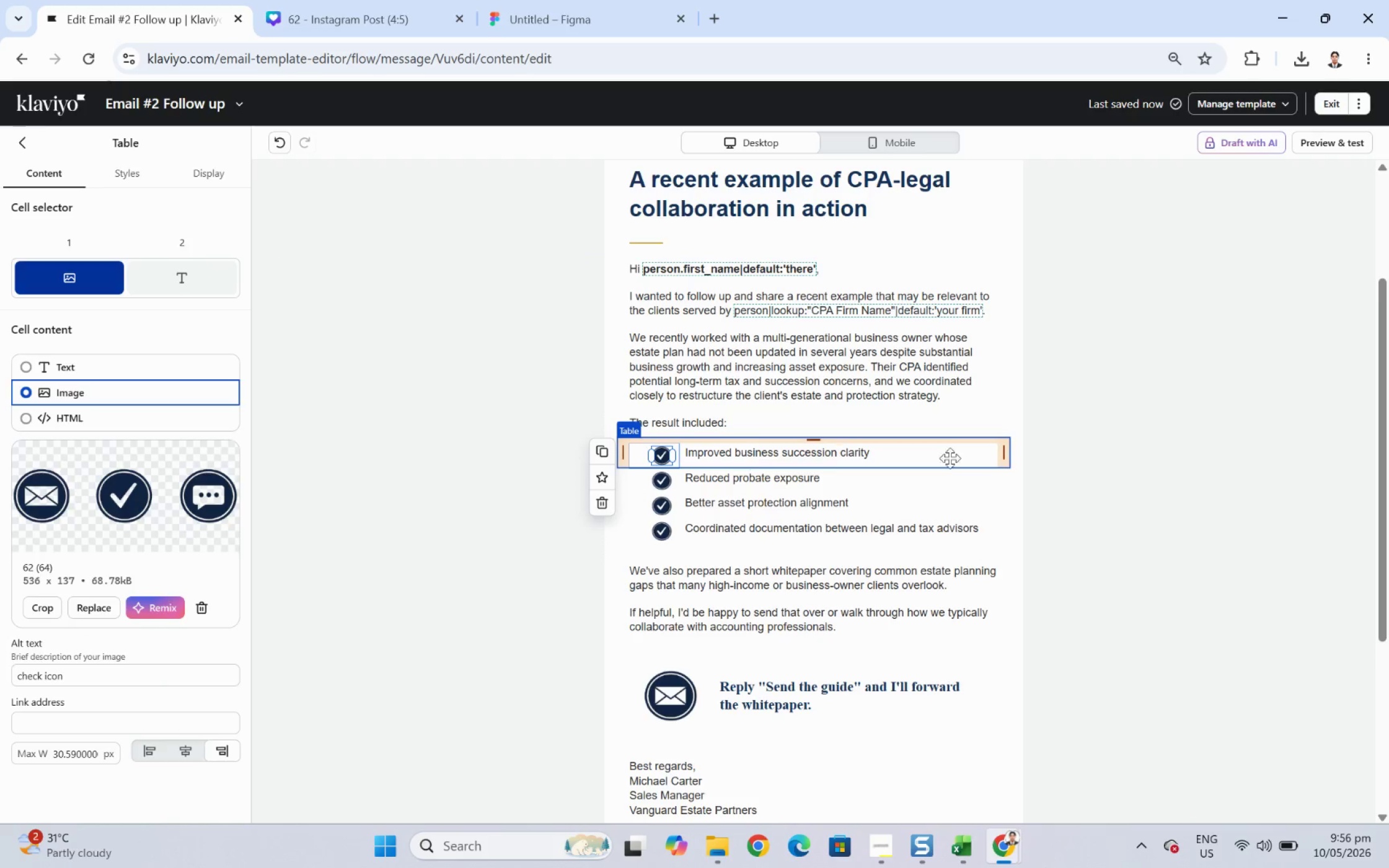 
left_click([1134, 469])
 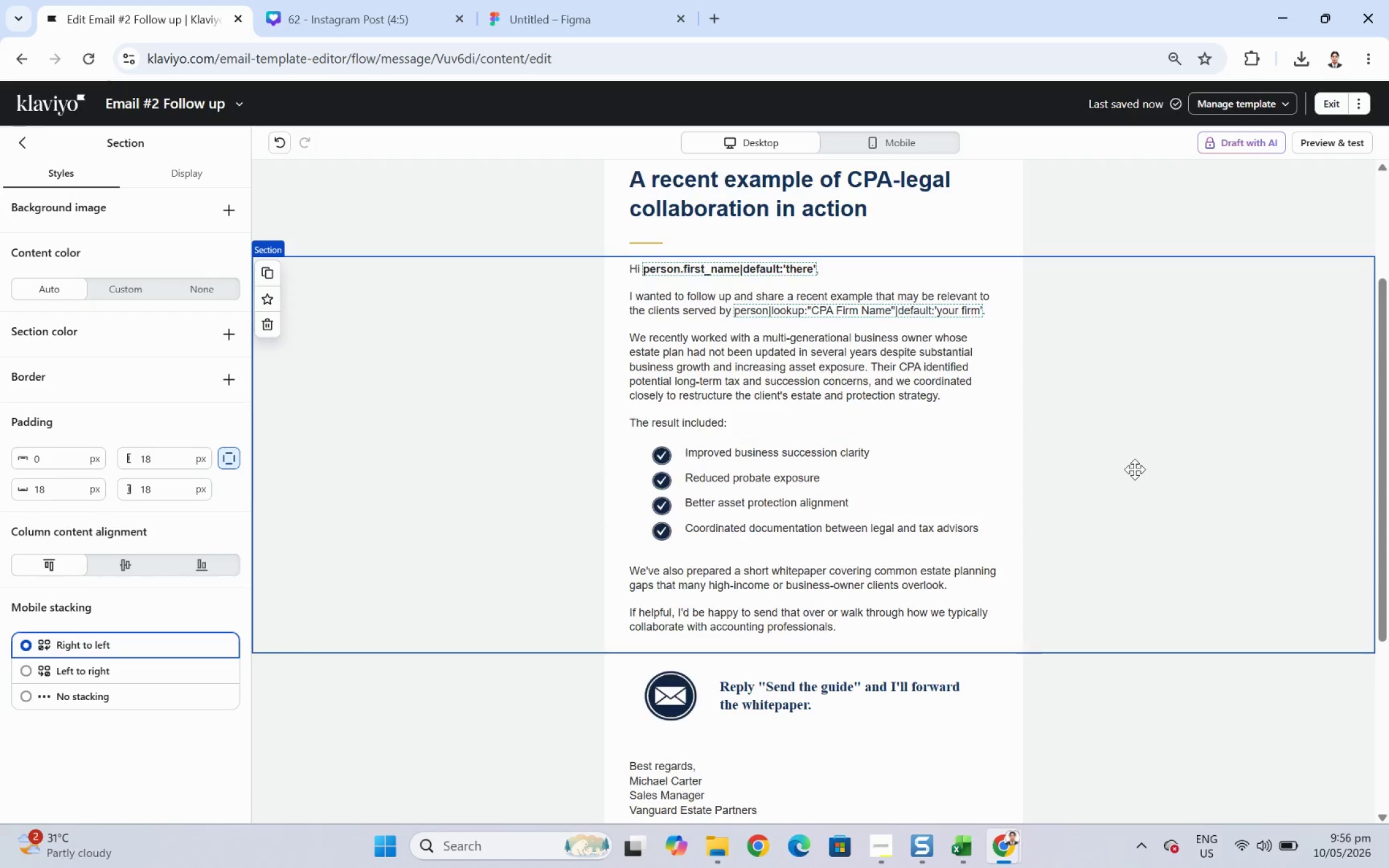 
scroll: coordinate [1067, 565], scroll_direction: down, amount: 7.0
 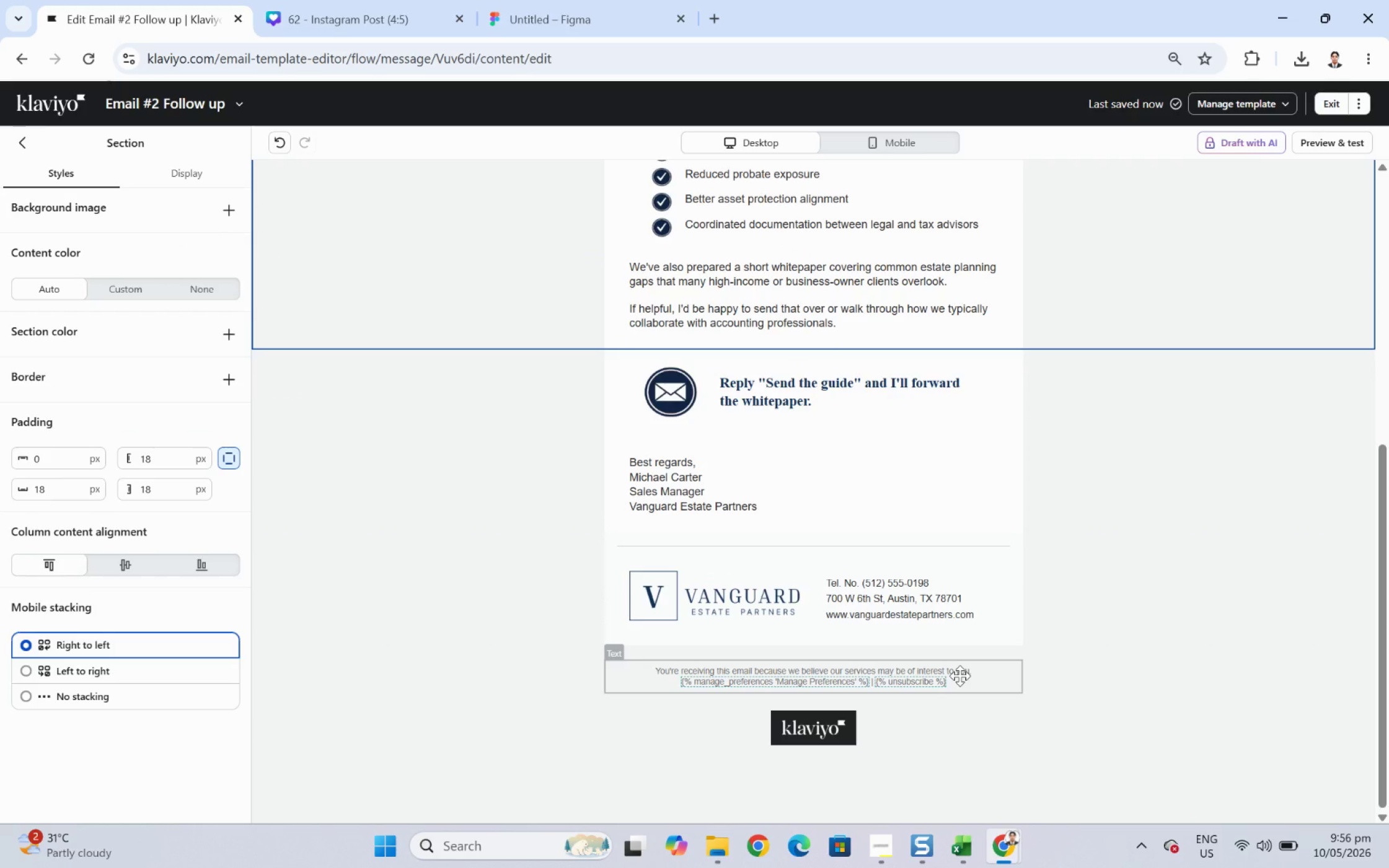 
double_click([959, 675])
 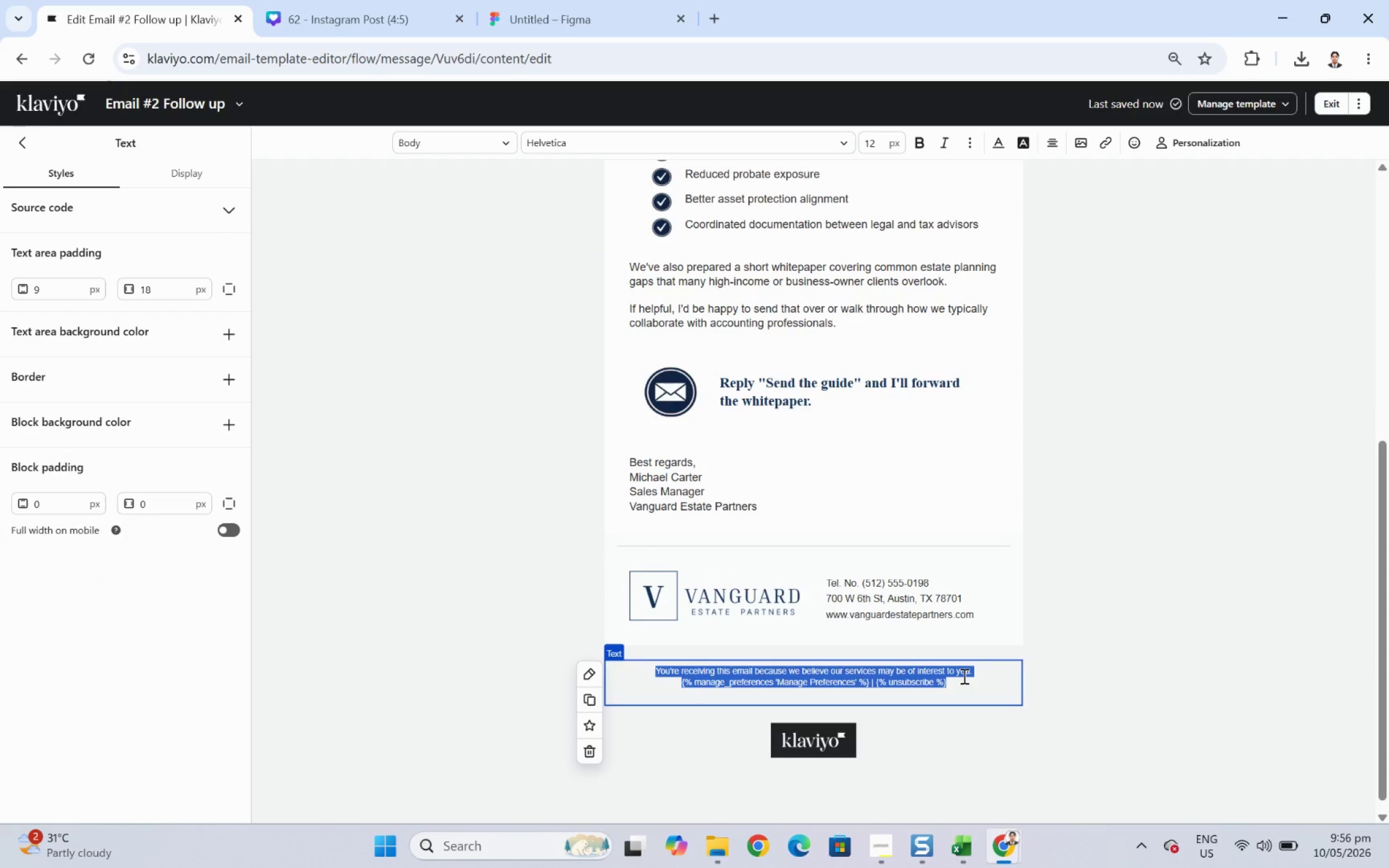 
key(Control+C)
 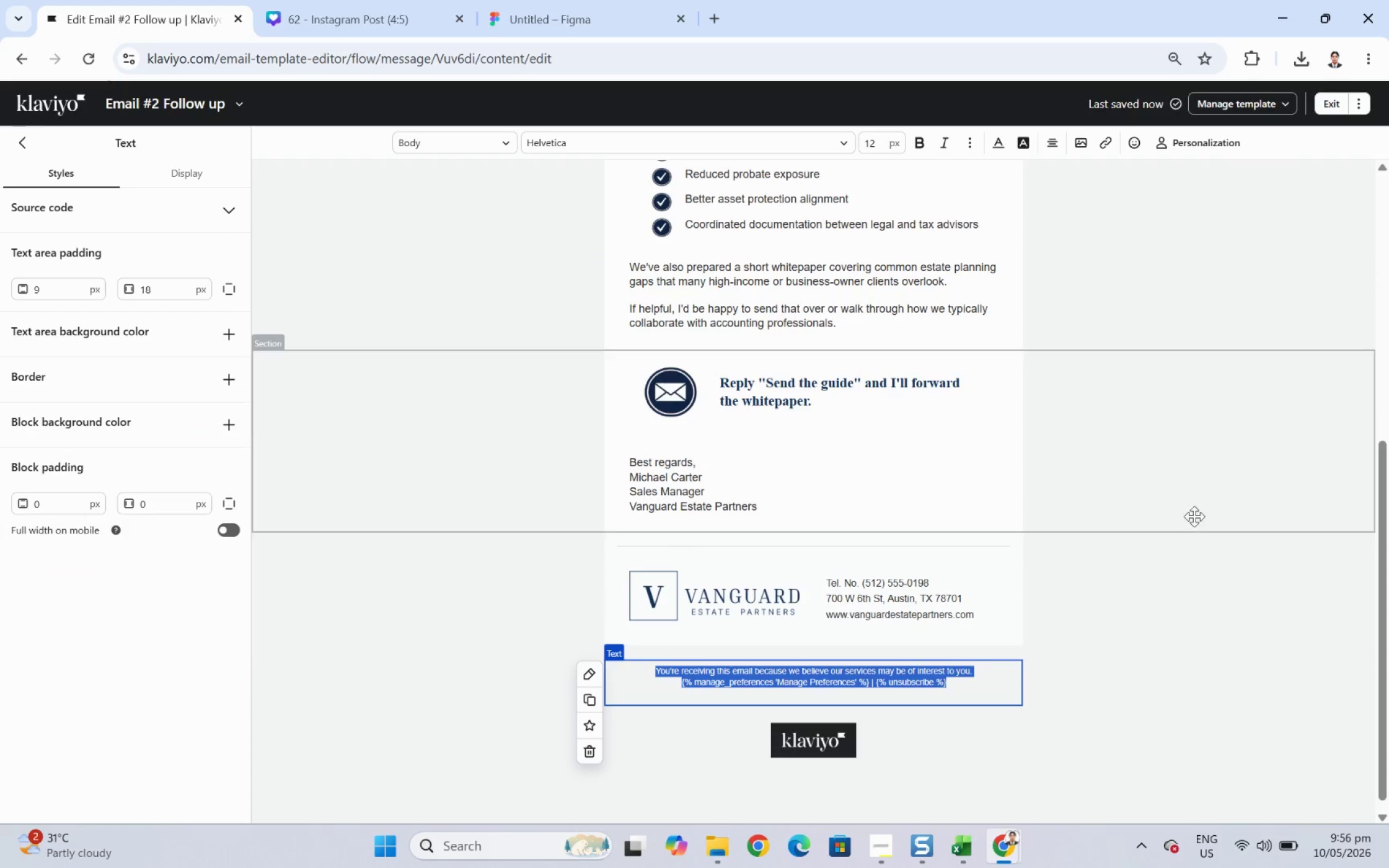 
left_click([1194, 516])
 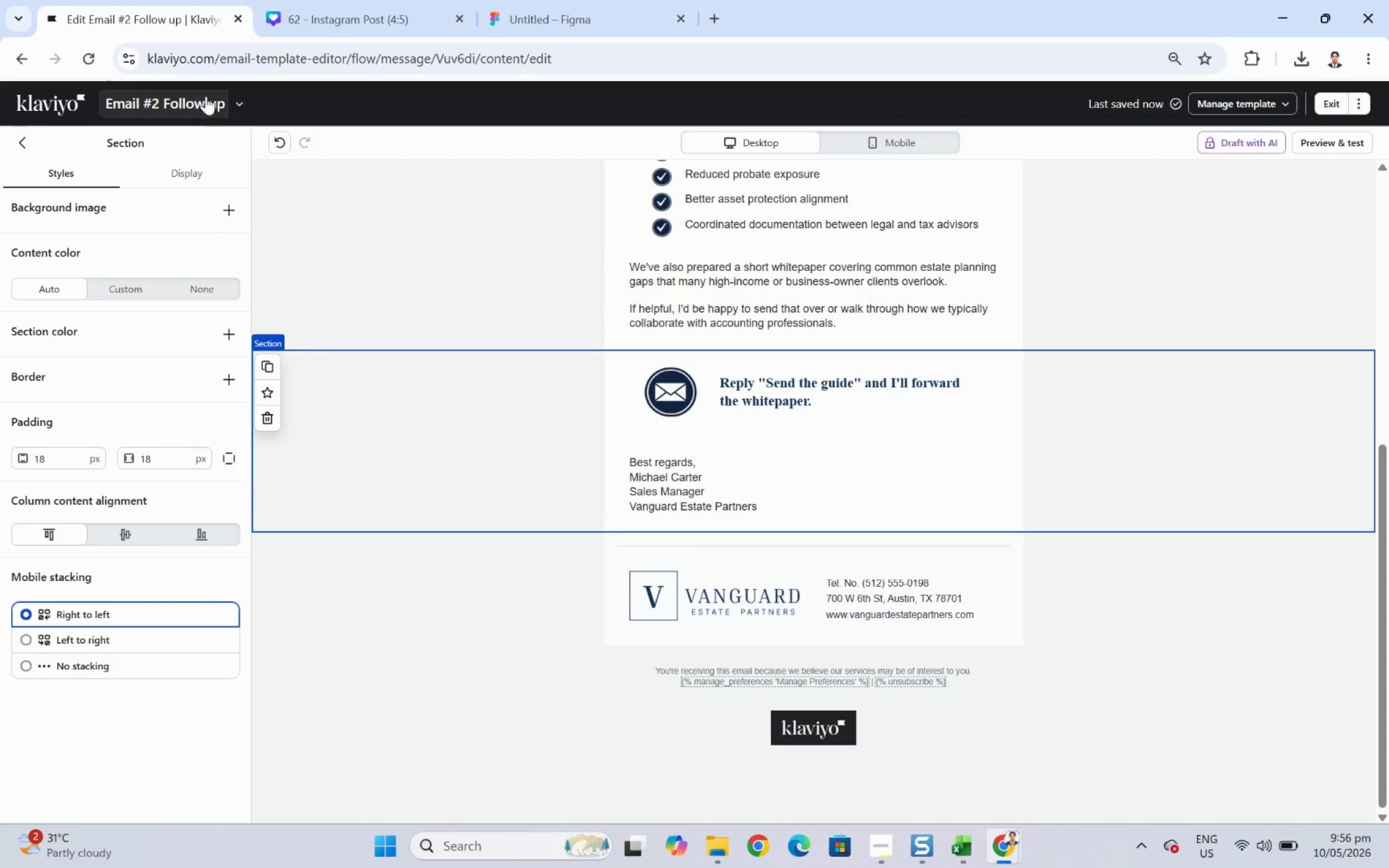 
left_click([236, 102])
 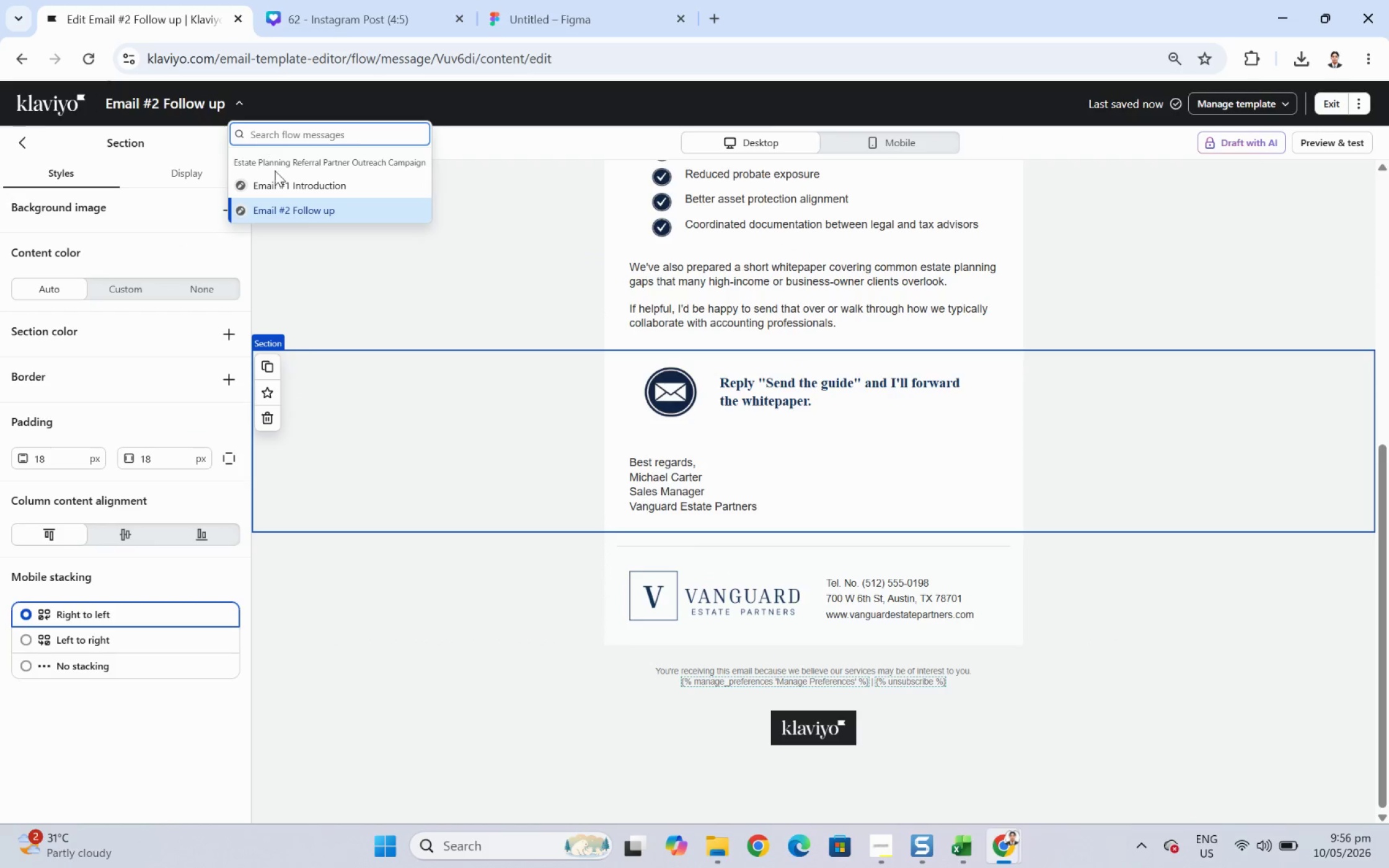 
left_click([280, 185])
 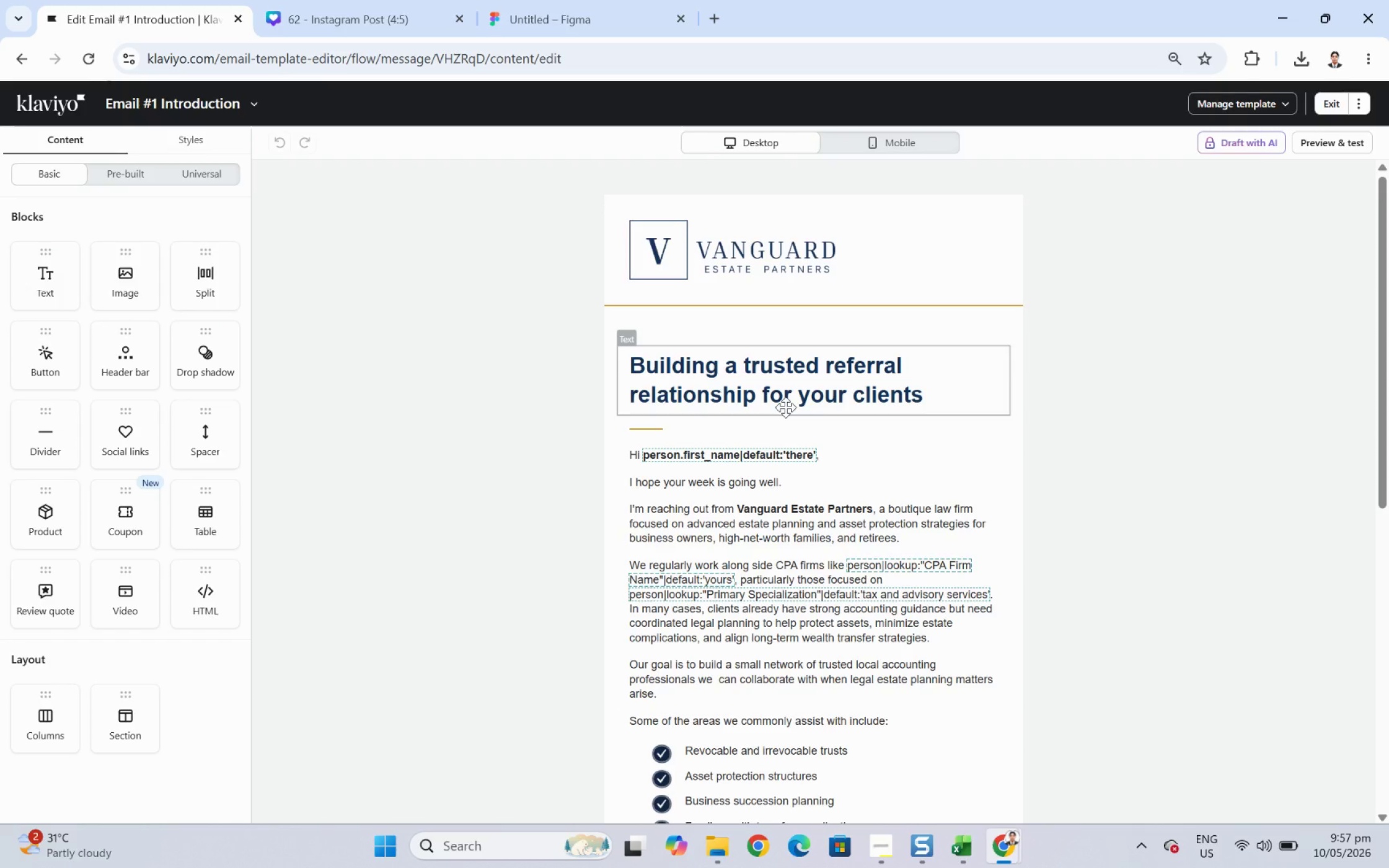 
wait(19.49)
 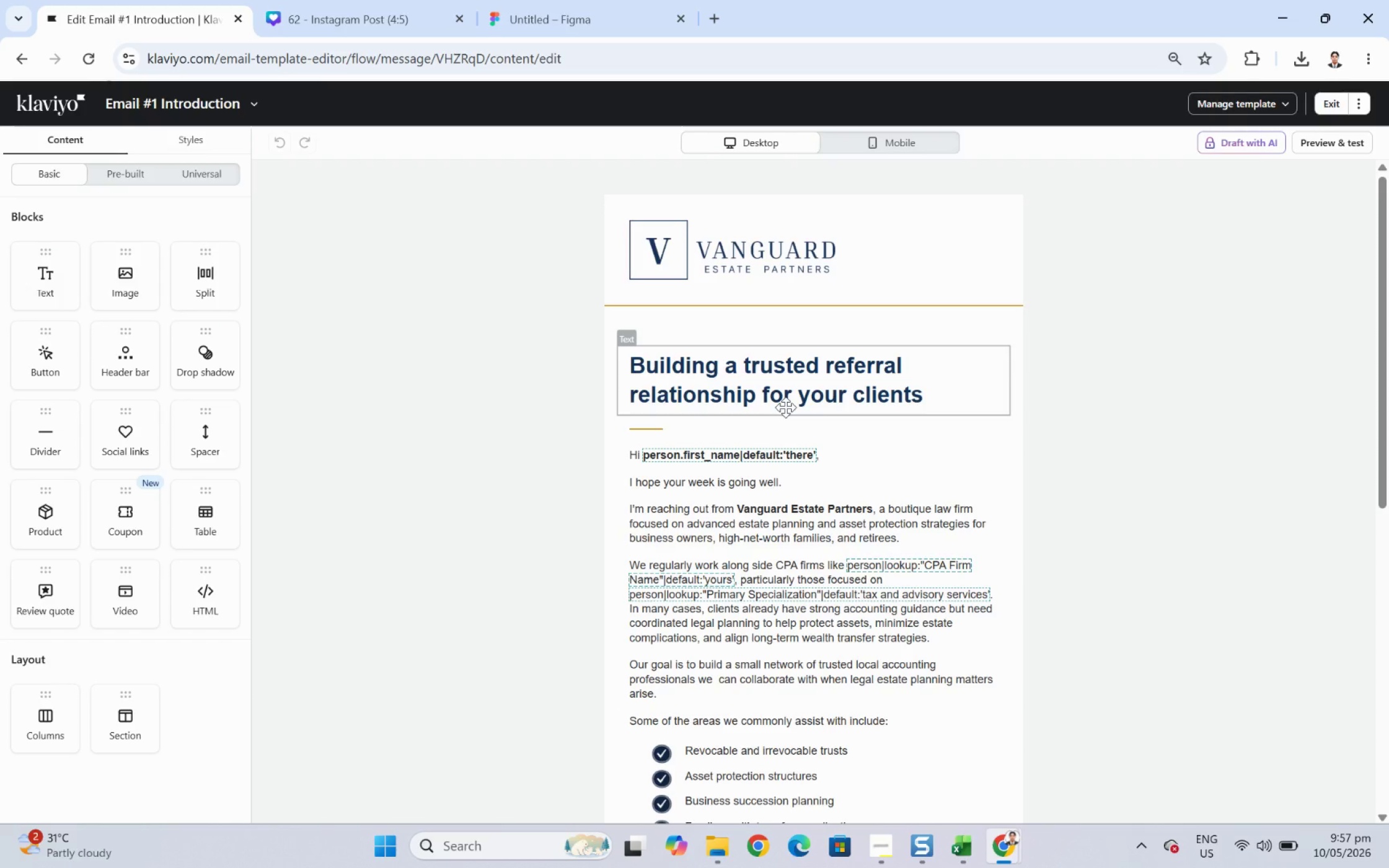 
scroll: coordinate [945, 543], scroll_direction: down, amount: 9.0
 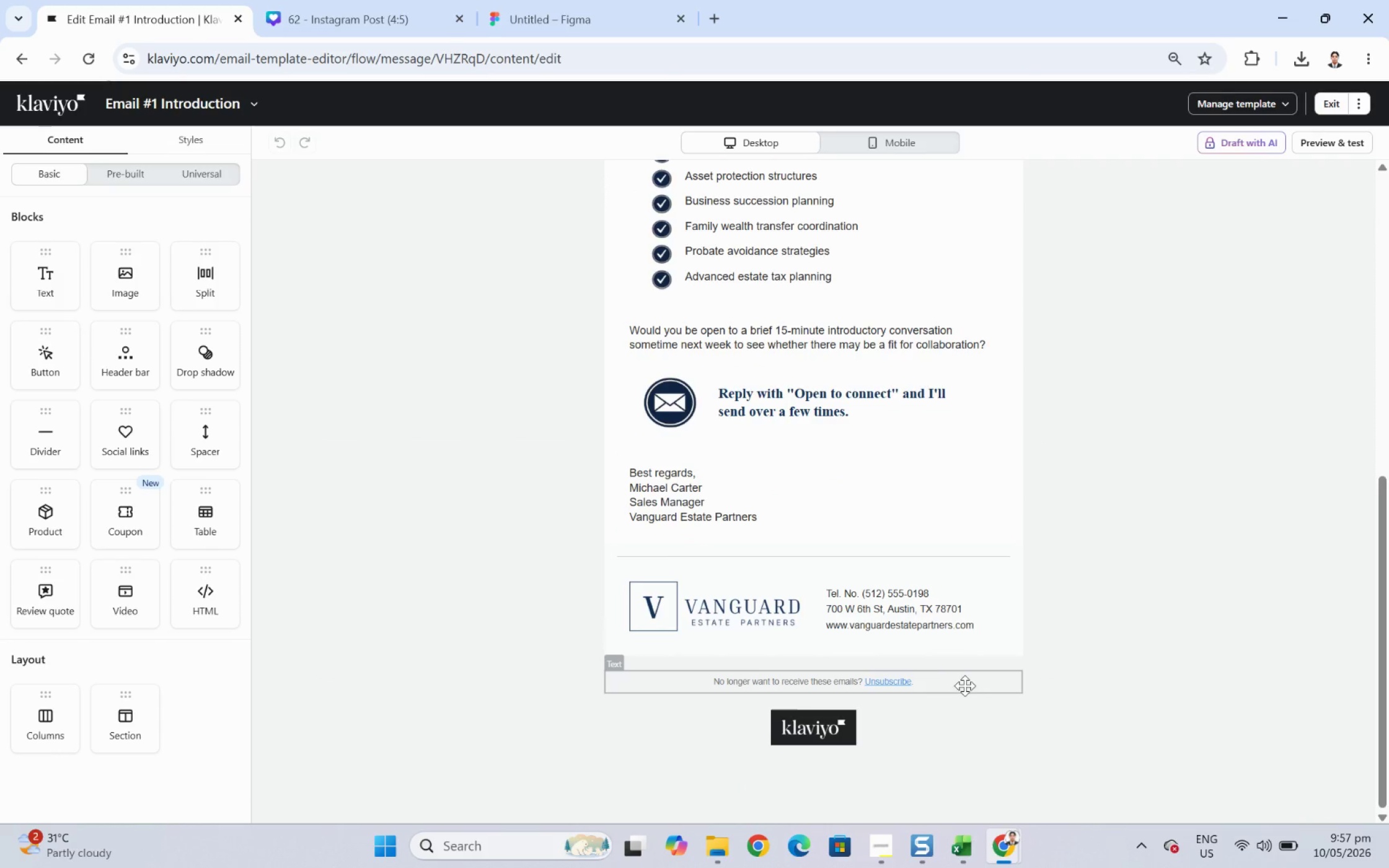 
double_click([964, 685])
 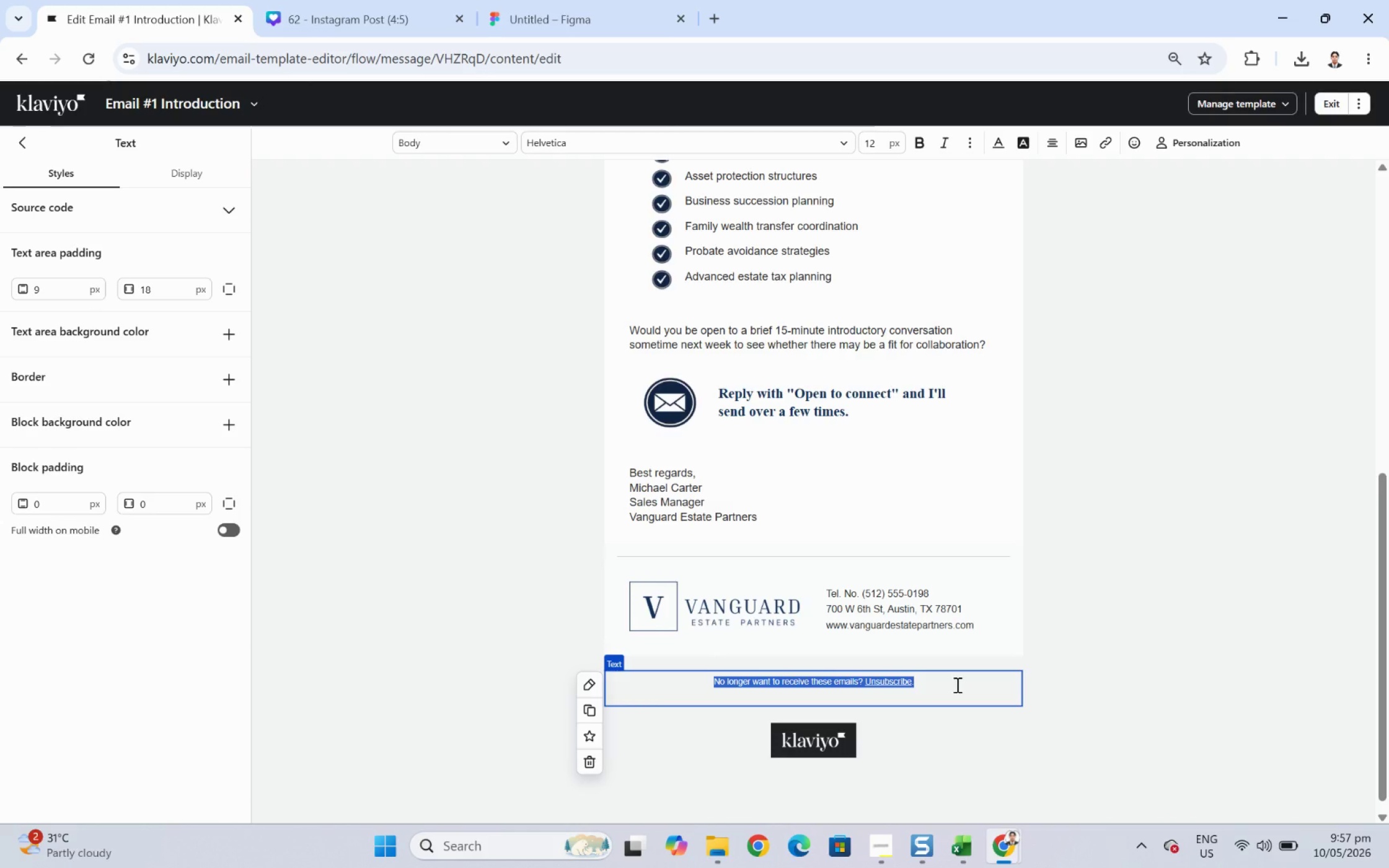 
key(Control+V)
 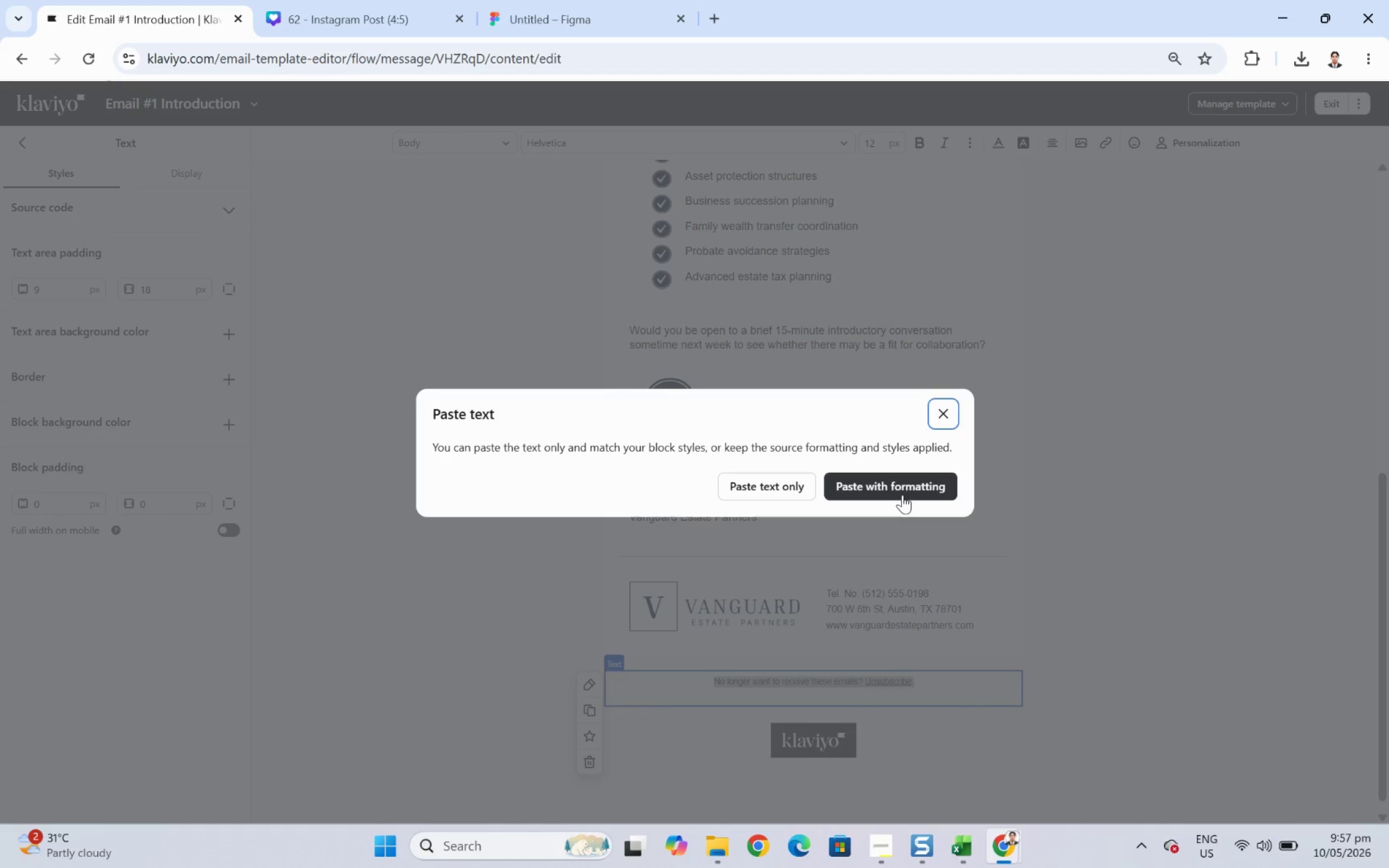 
left_click([902, 483])
 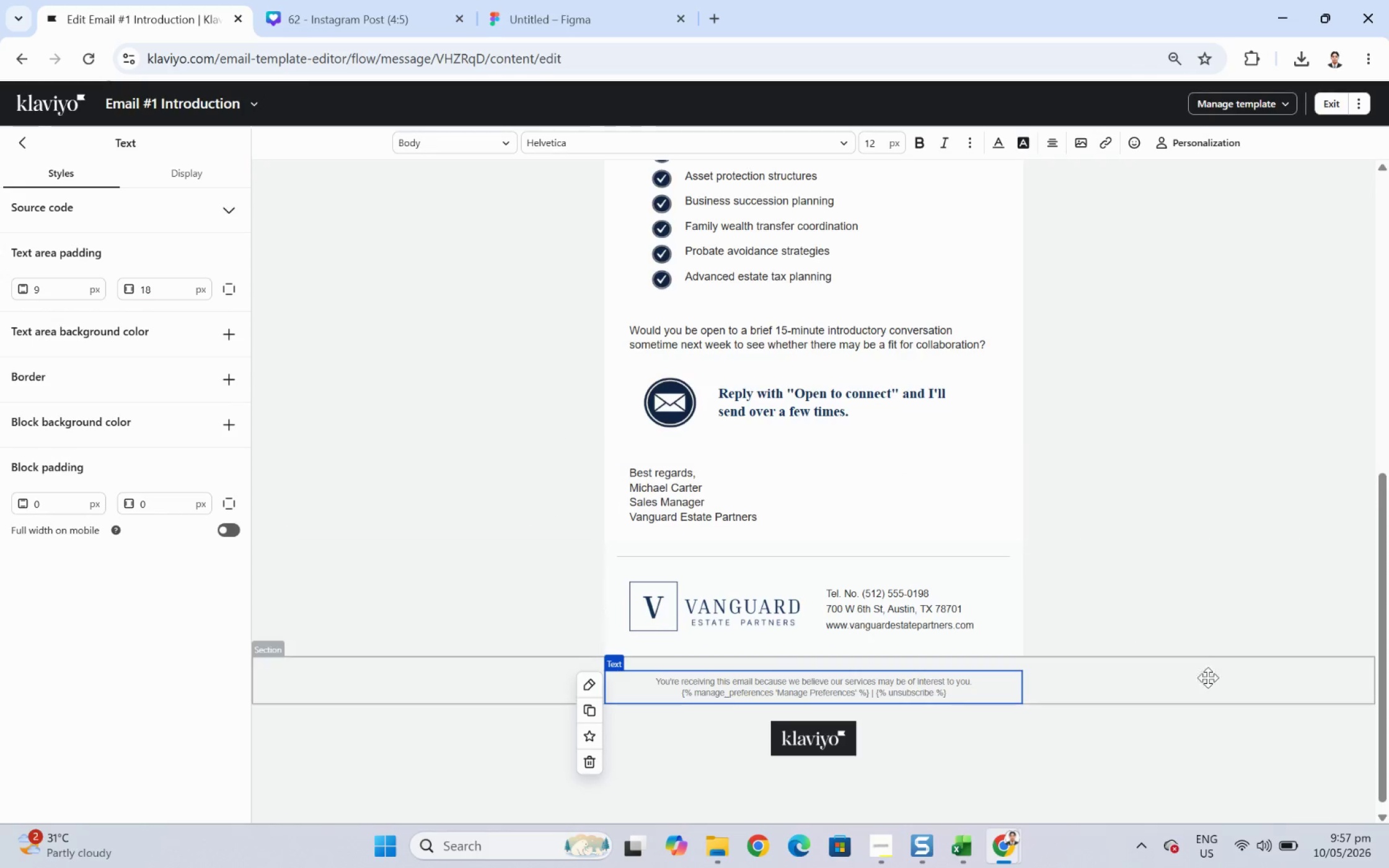 
left_click([1215, 679])
 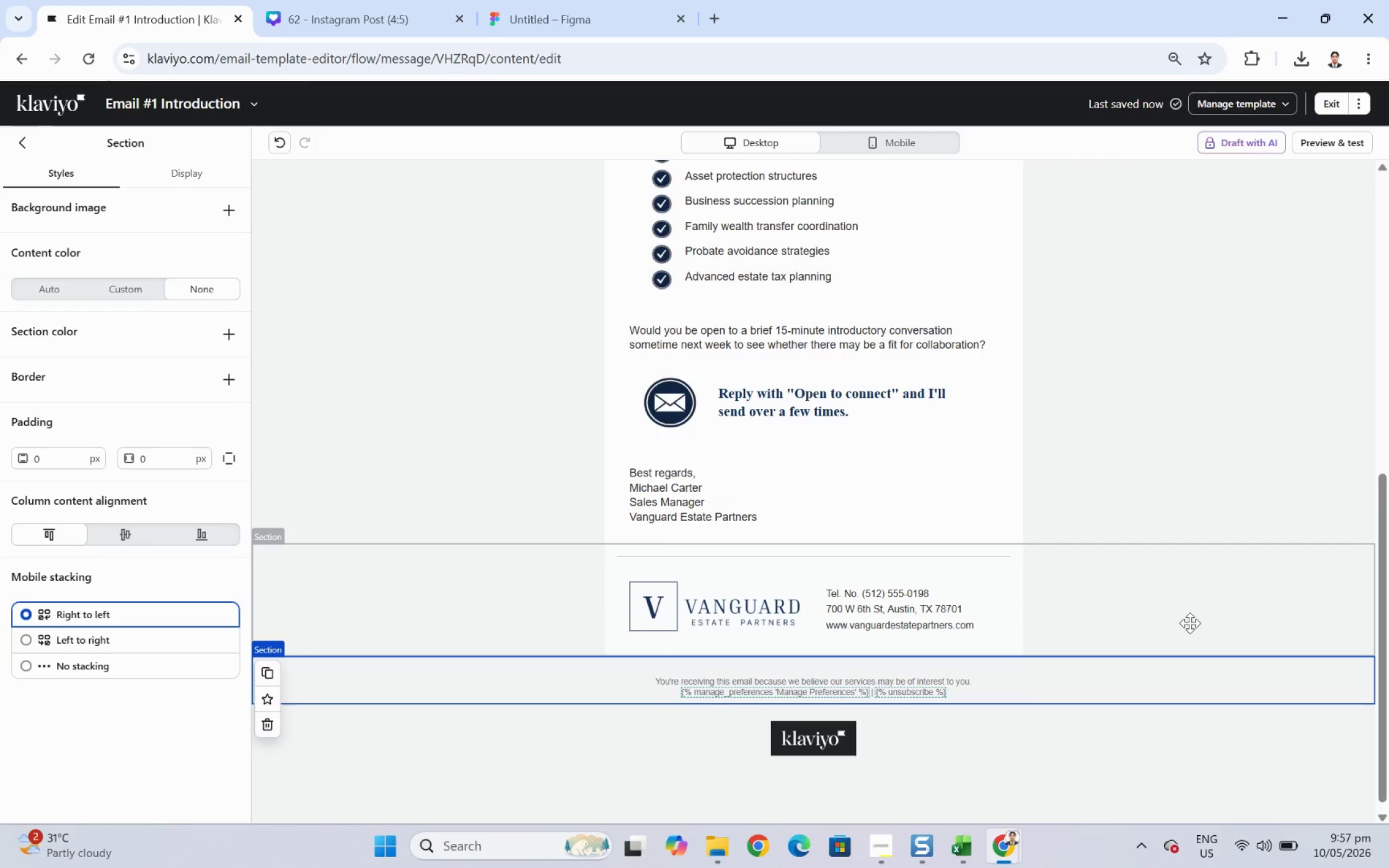 
left_click([1179, 598])
 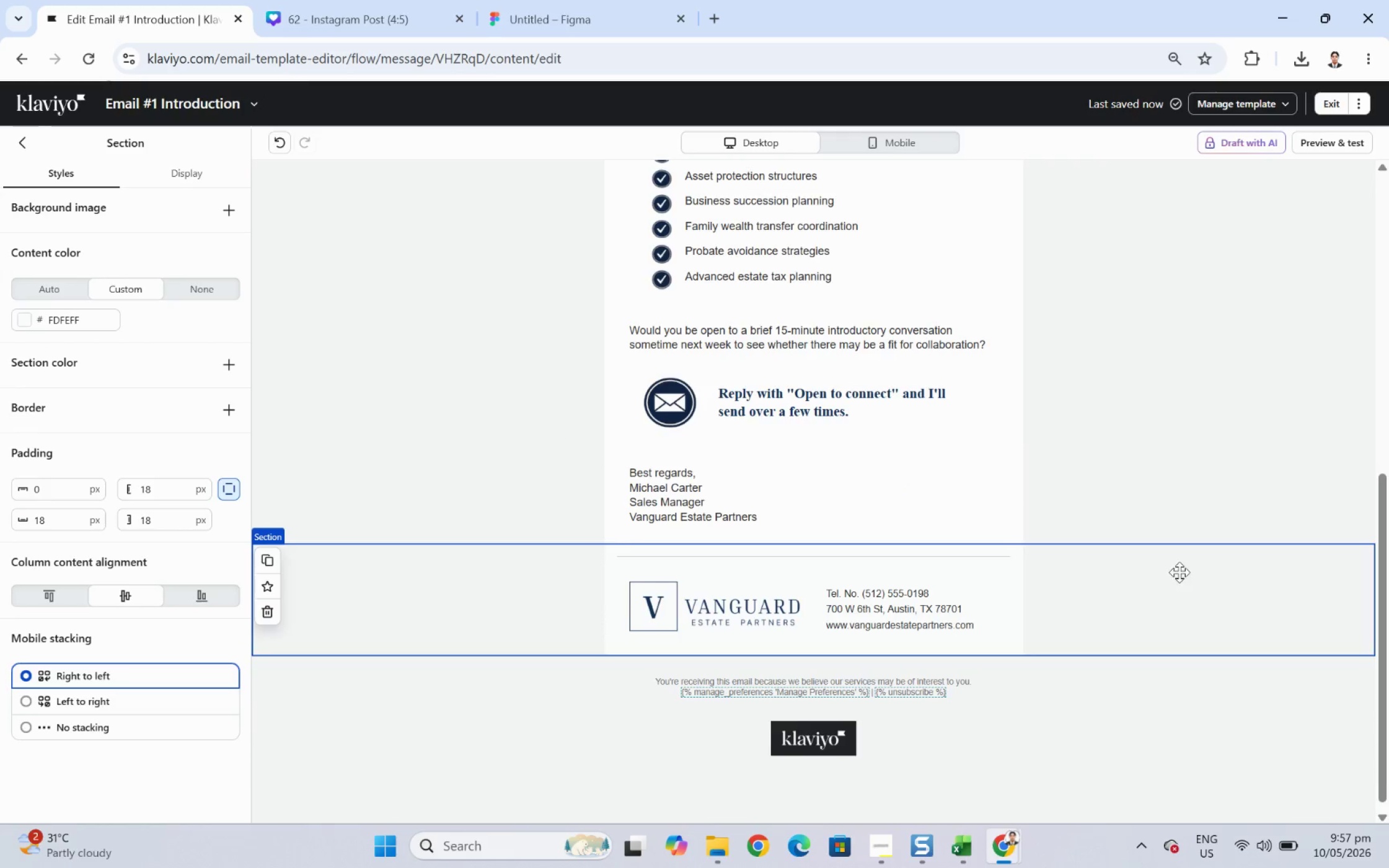 
scroll: coordinate [1179, 572], scroll_direction: up, amount: 2.0
 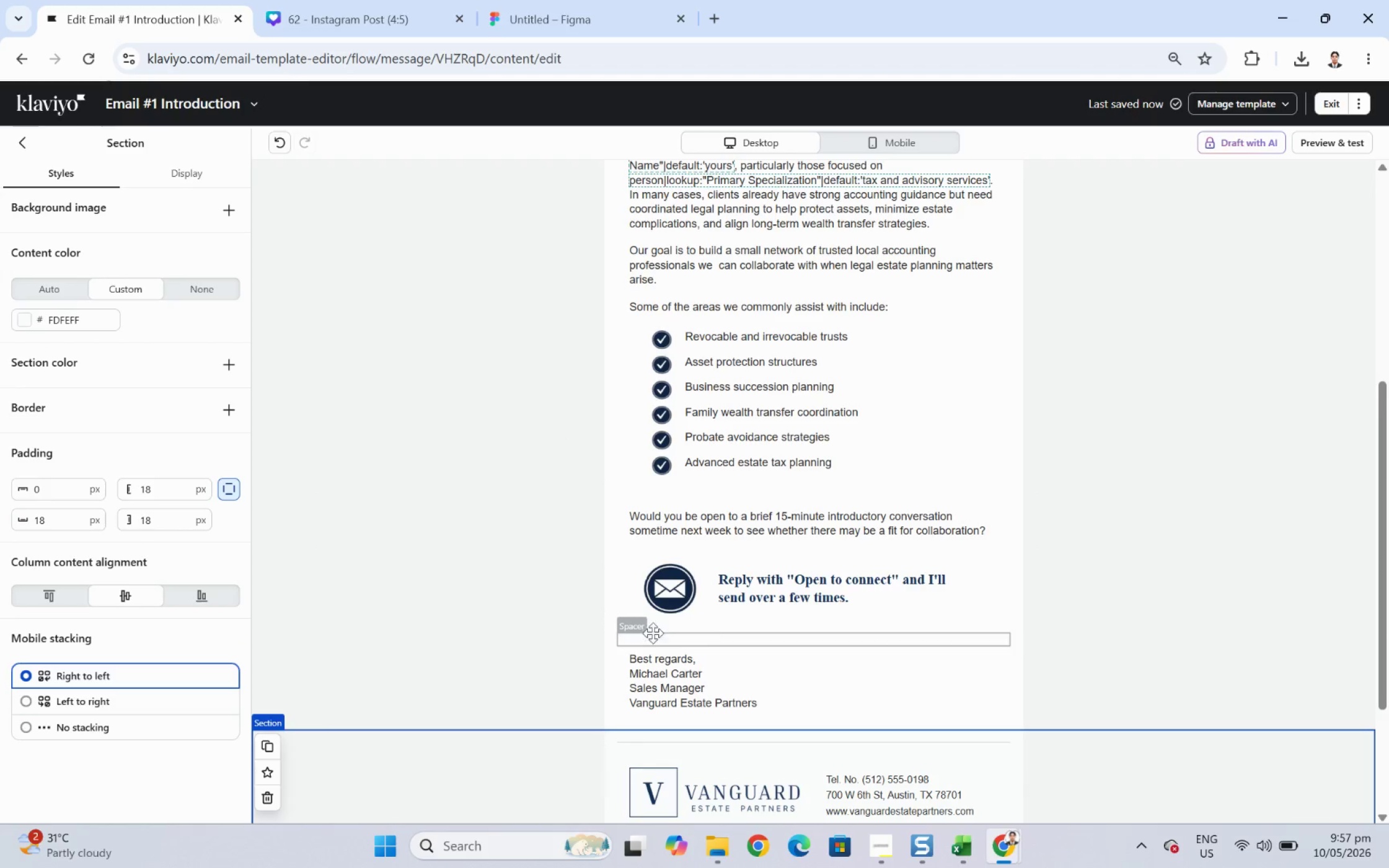 
left_click([674, 588])
 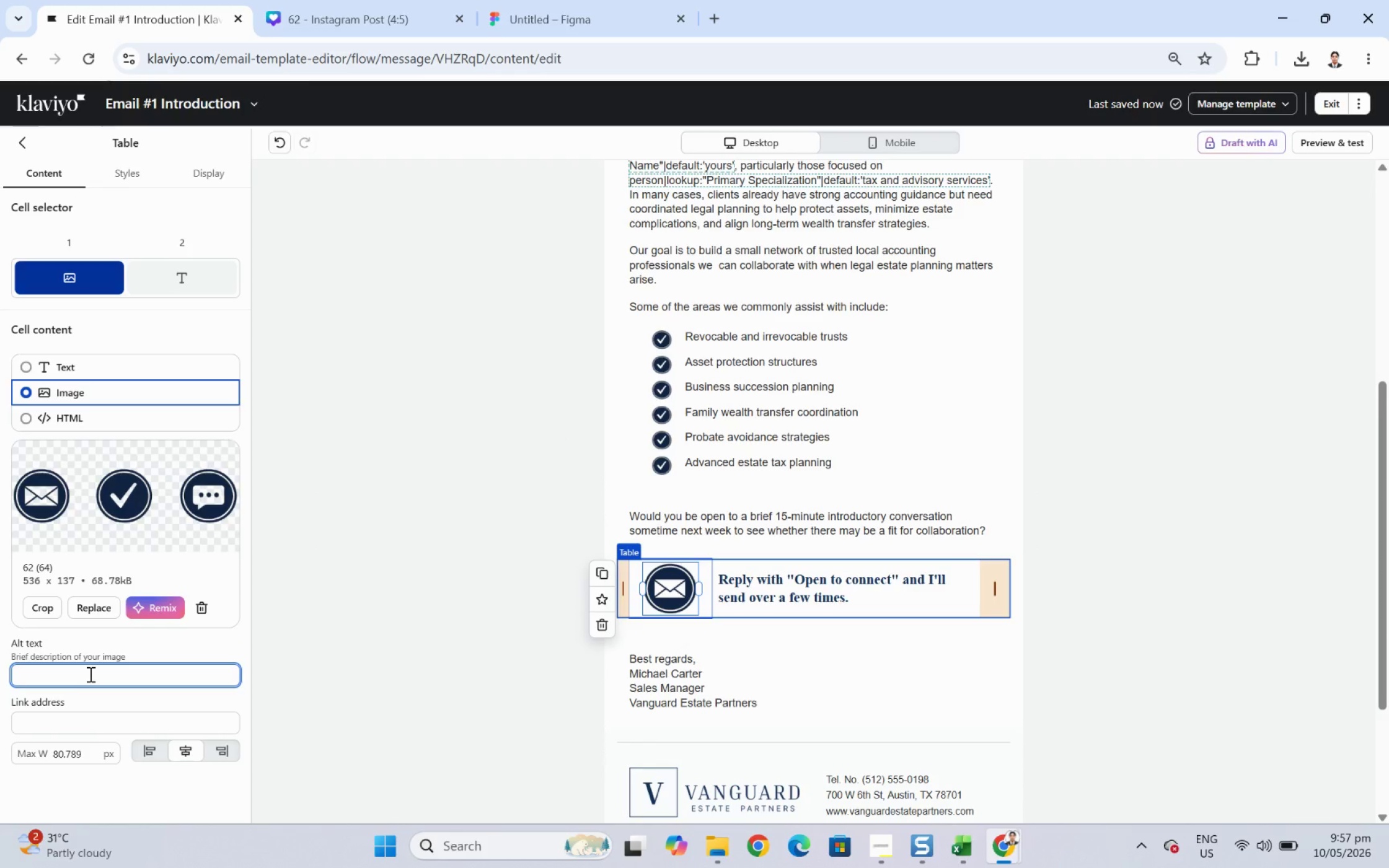 
type(message icon)
 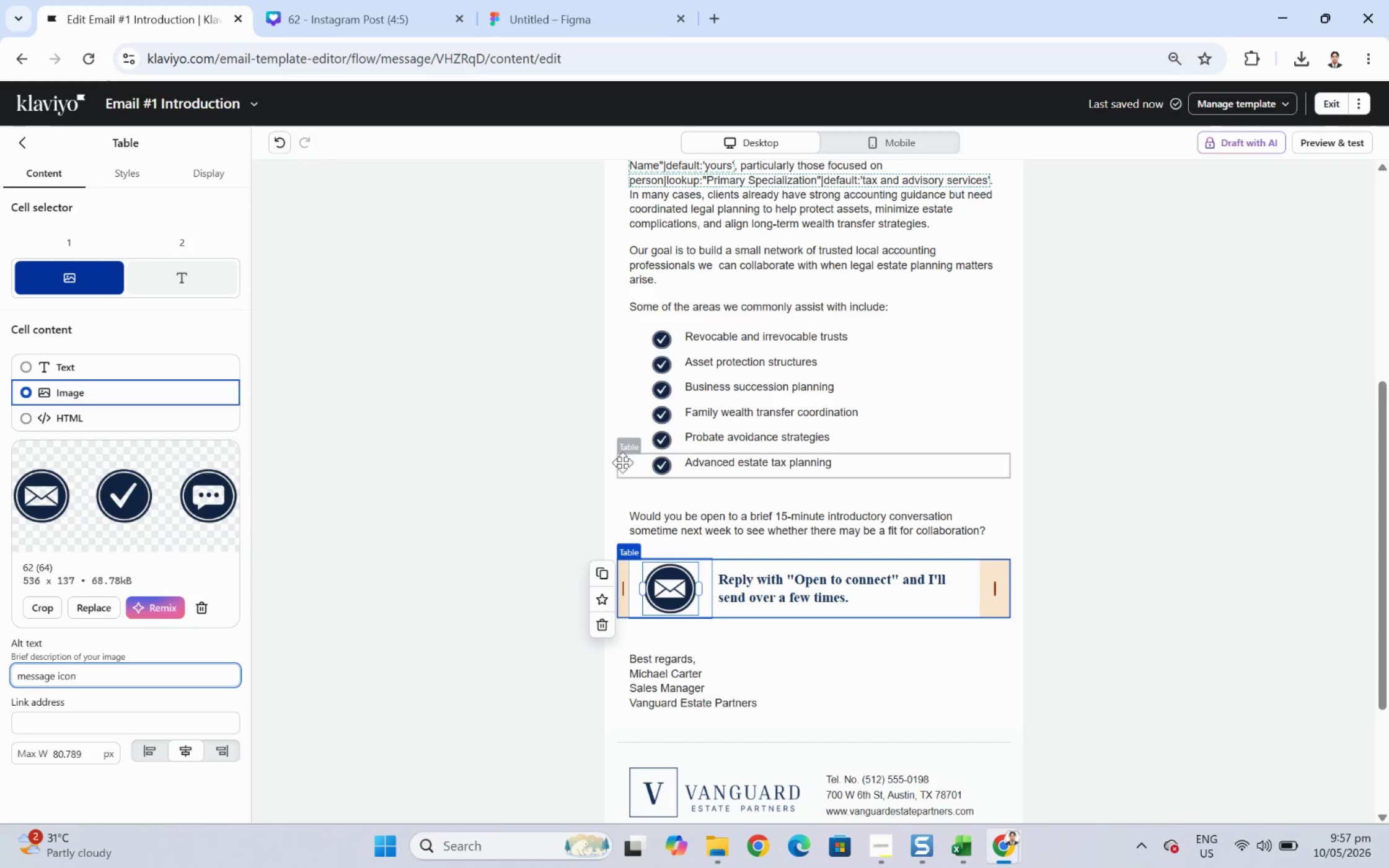 
left_click([653, 465])
 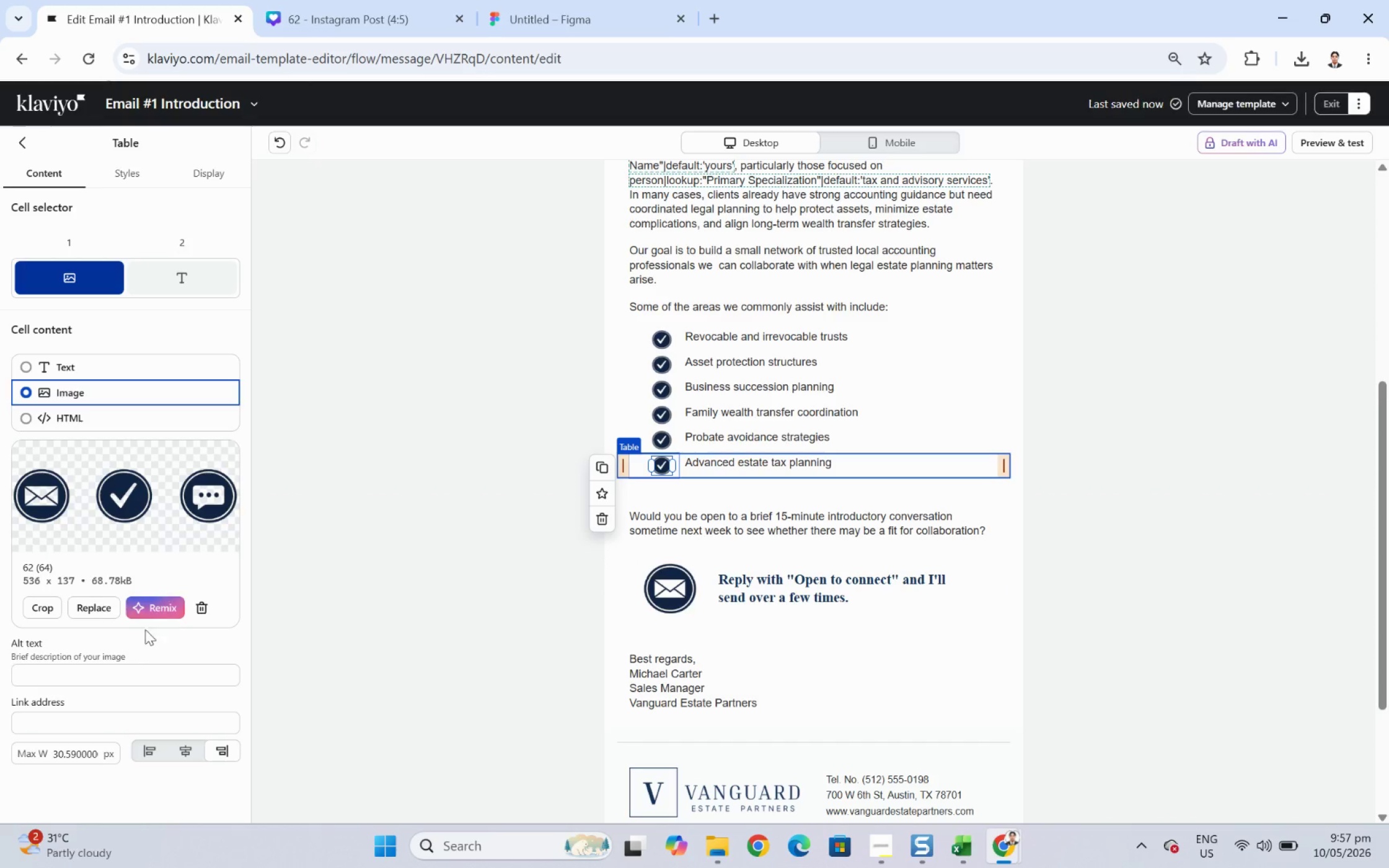 
left_click([152, 666])
 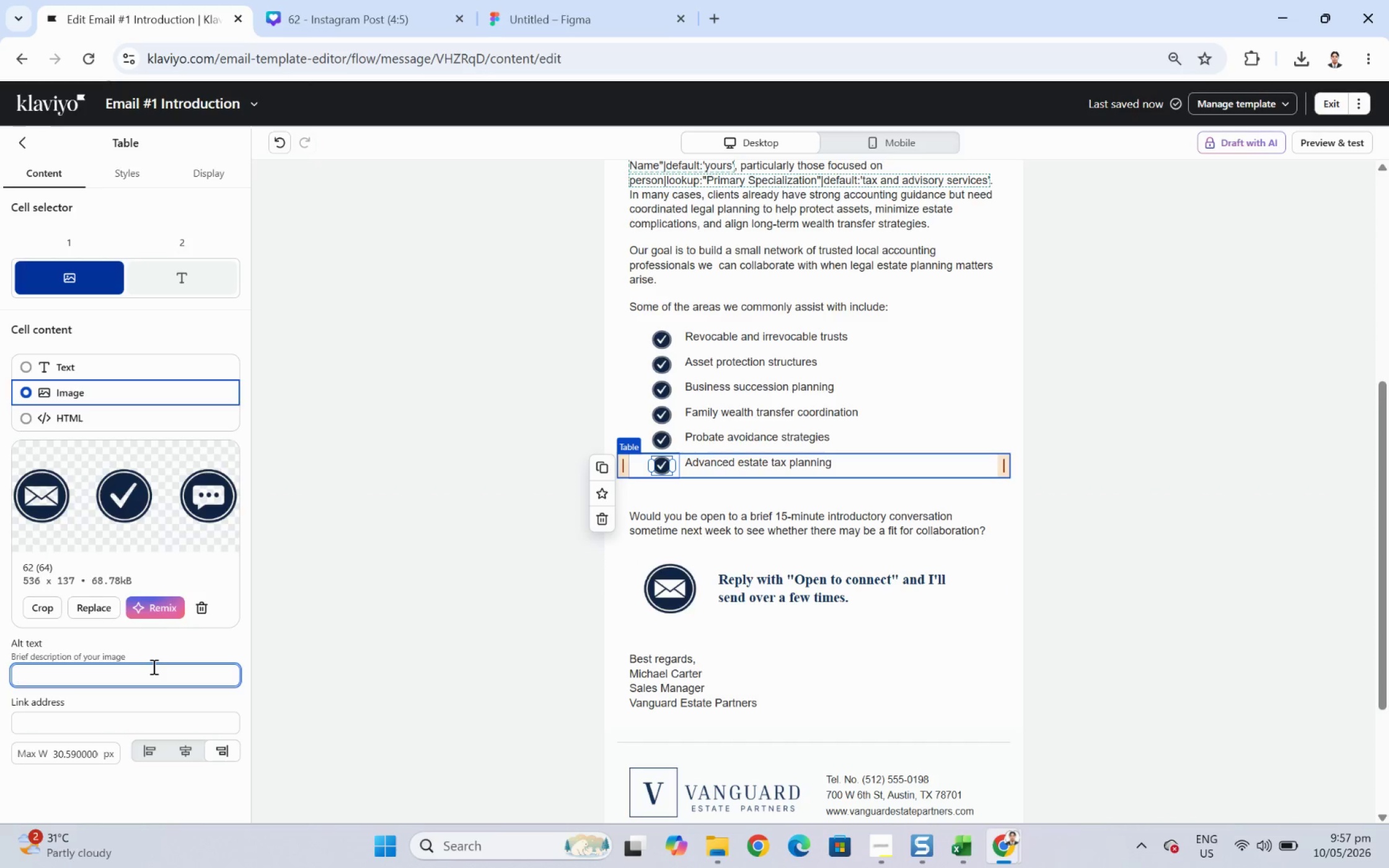 
type(check icon)
 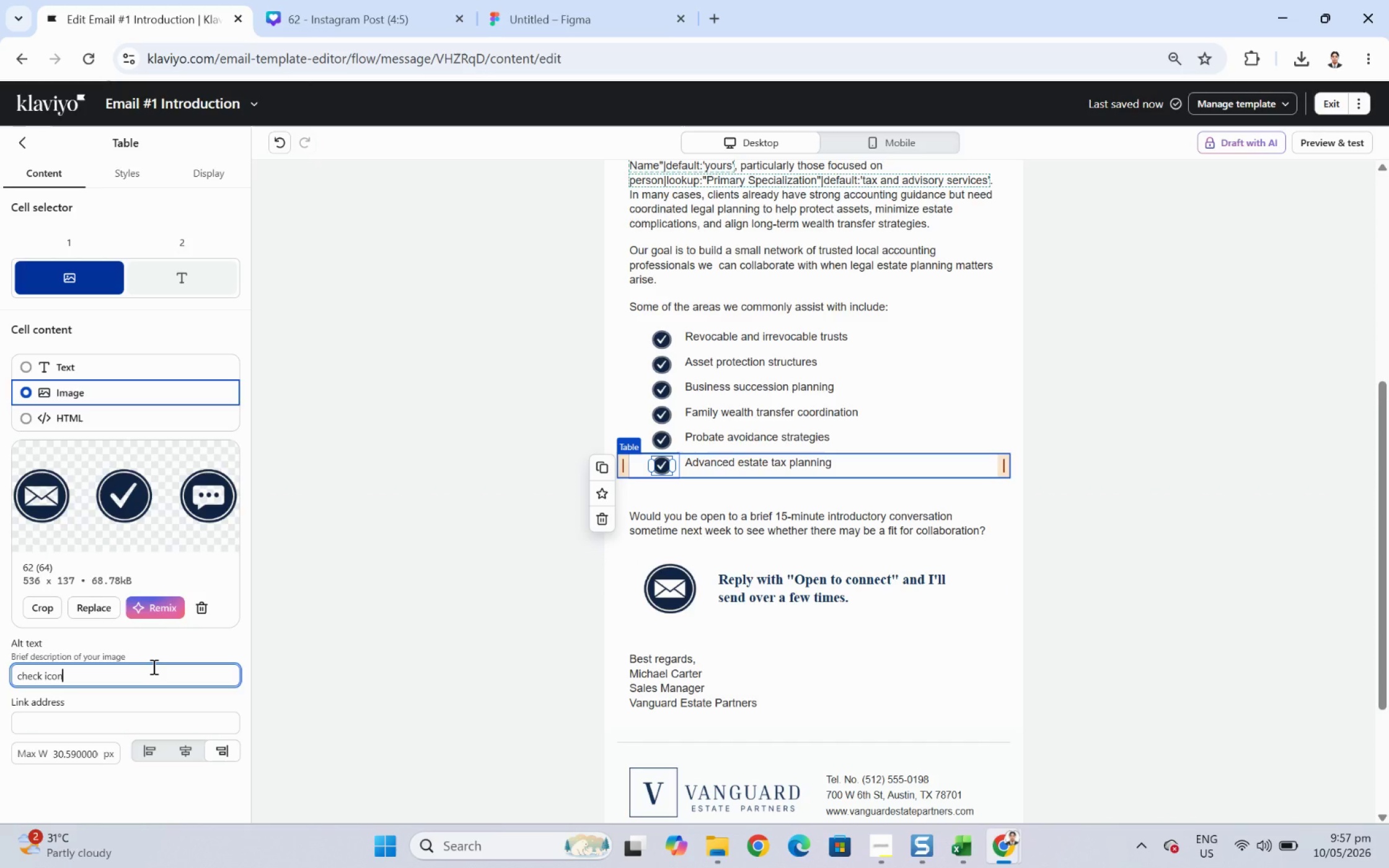 
key(Control+A)
 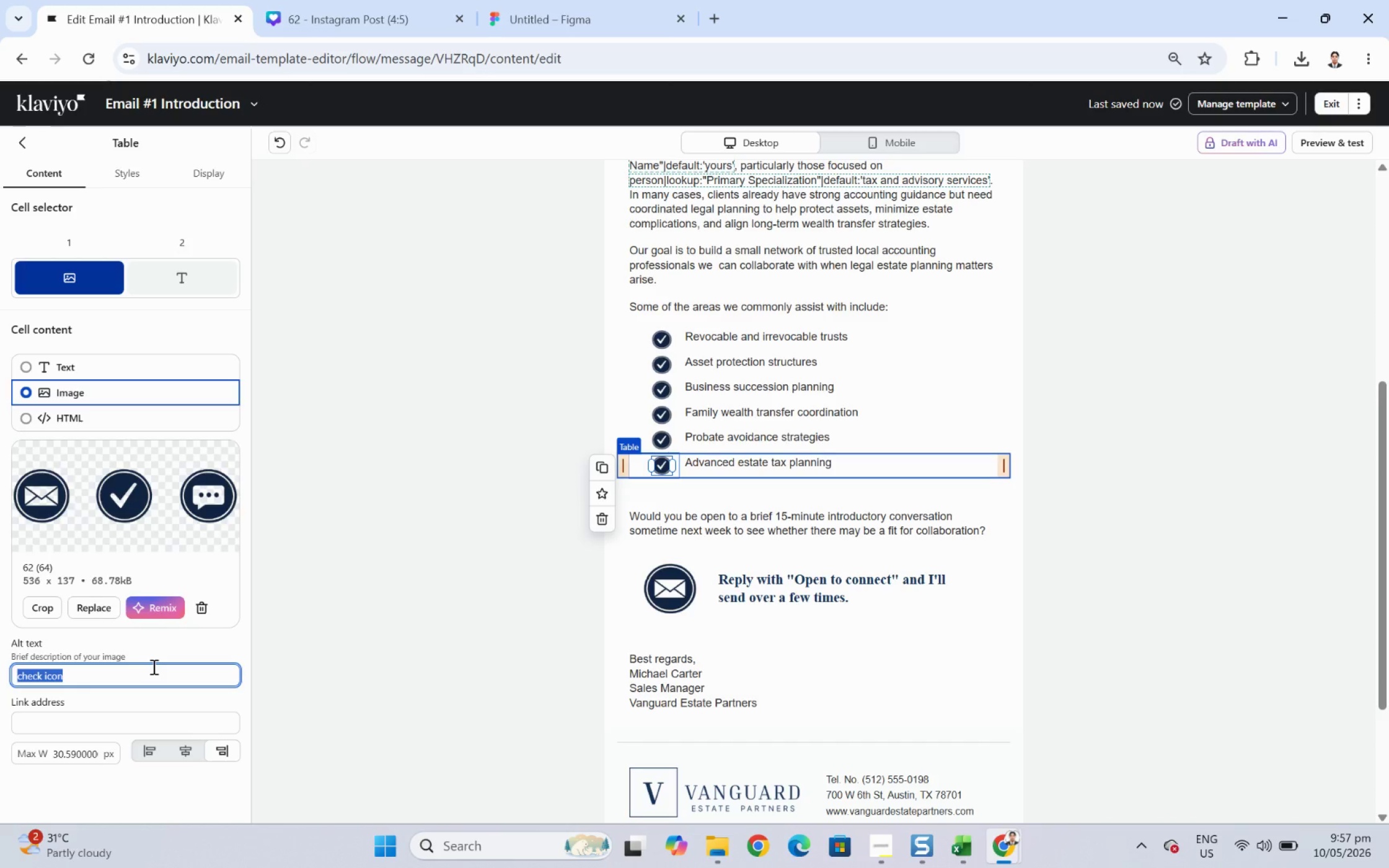 
key(Control+C)
 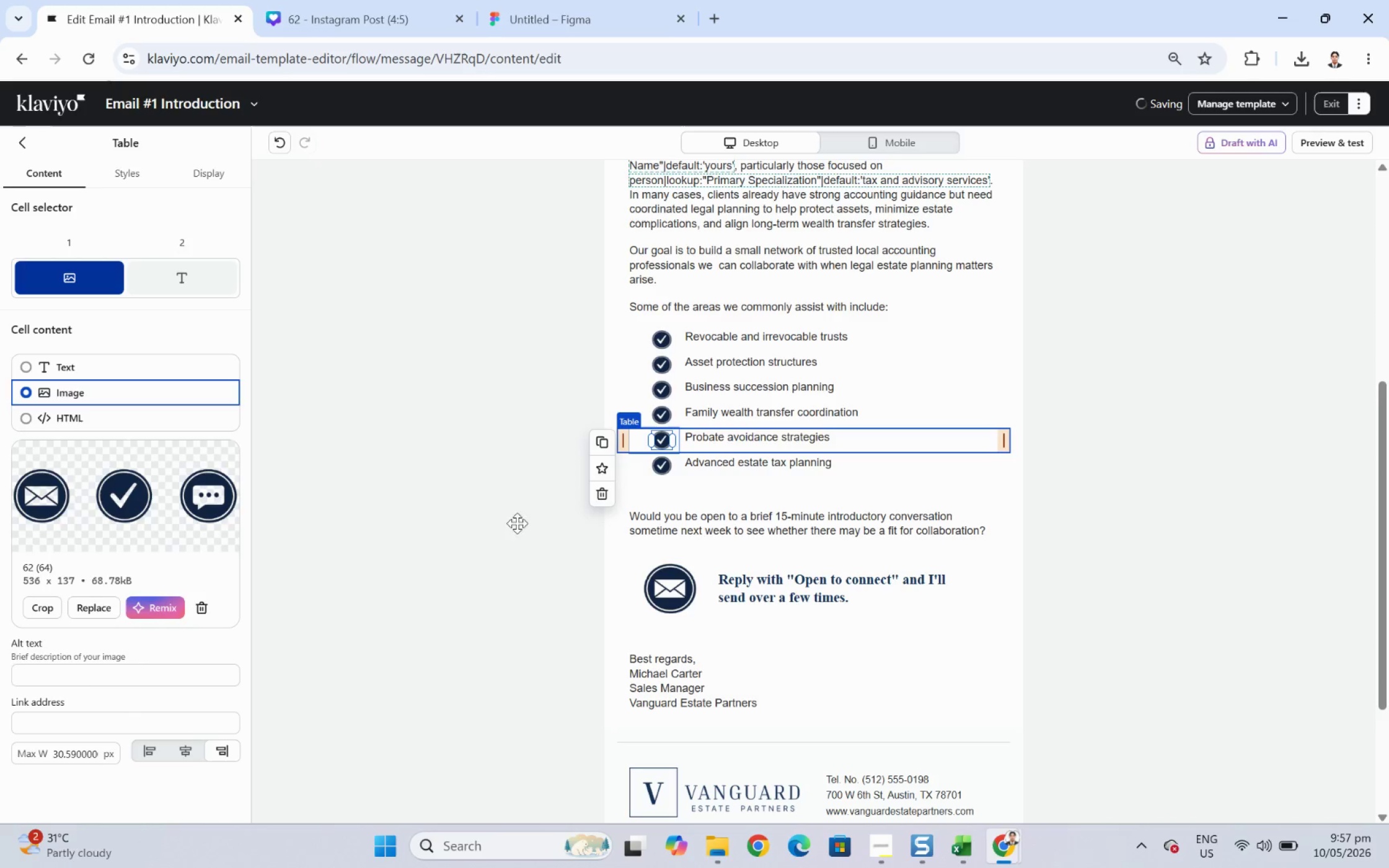 
left_click([85, 676])
 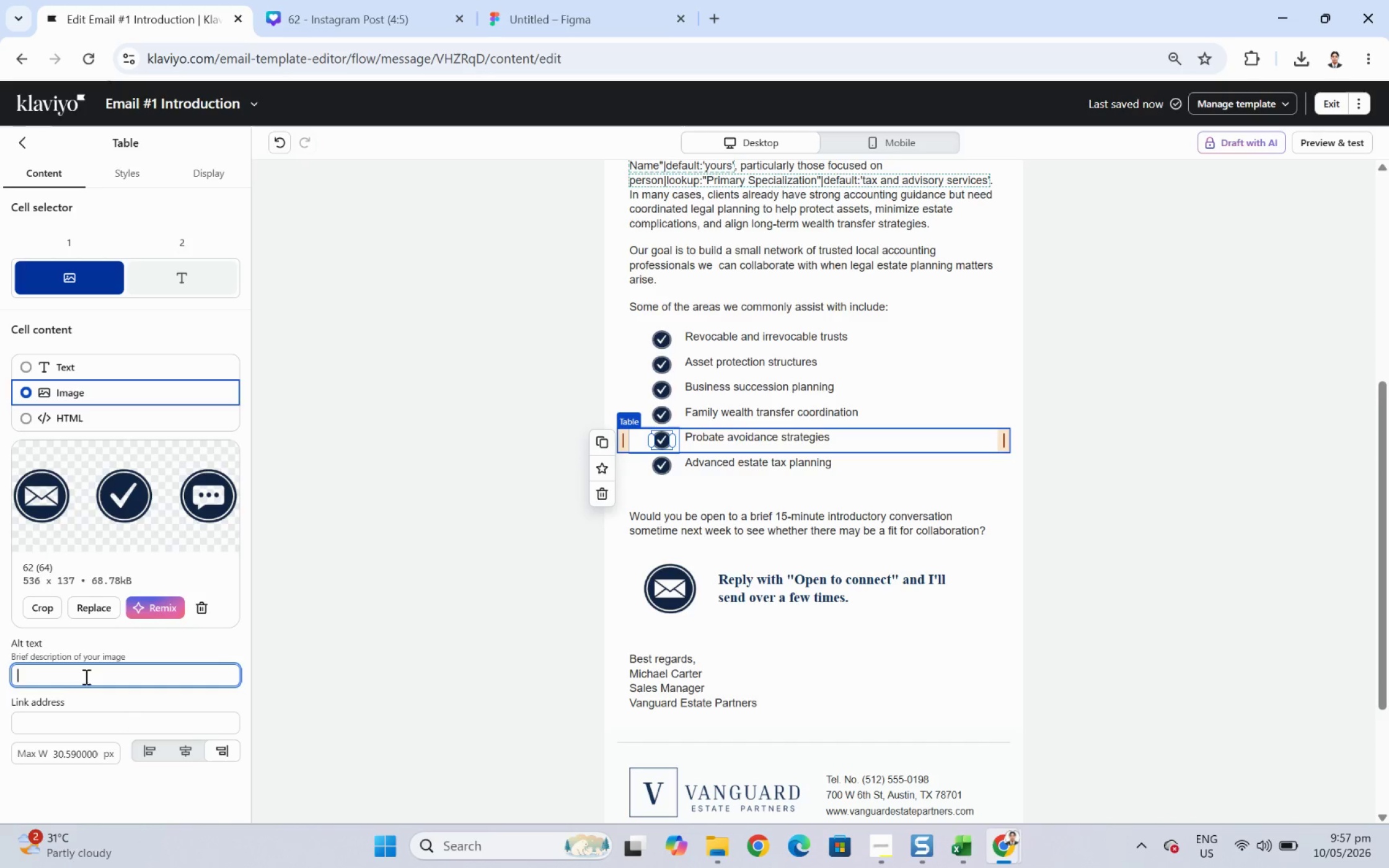 
key(Control+ControlLeft)
 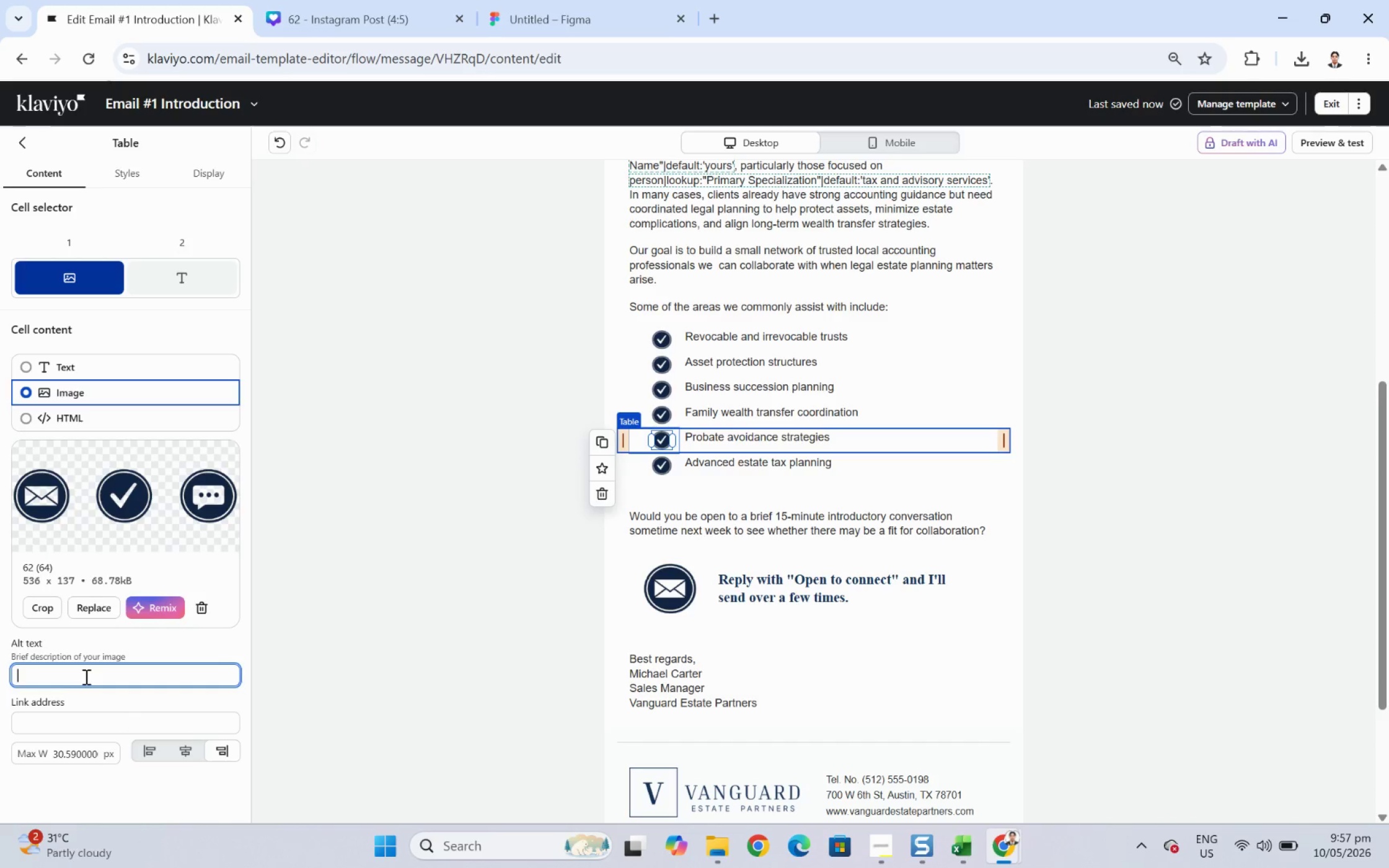 
key(Control+V)
 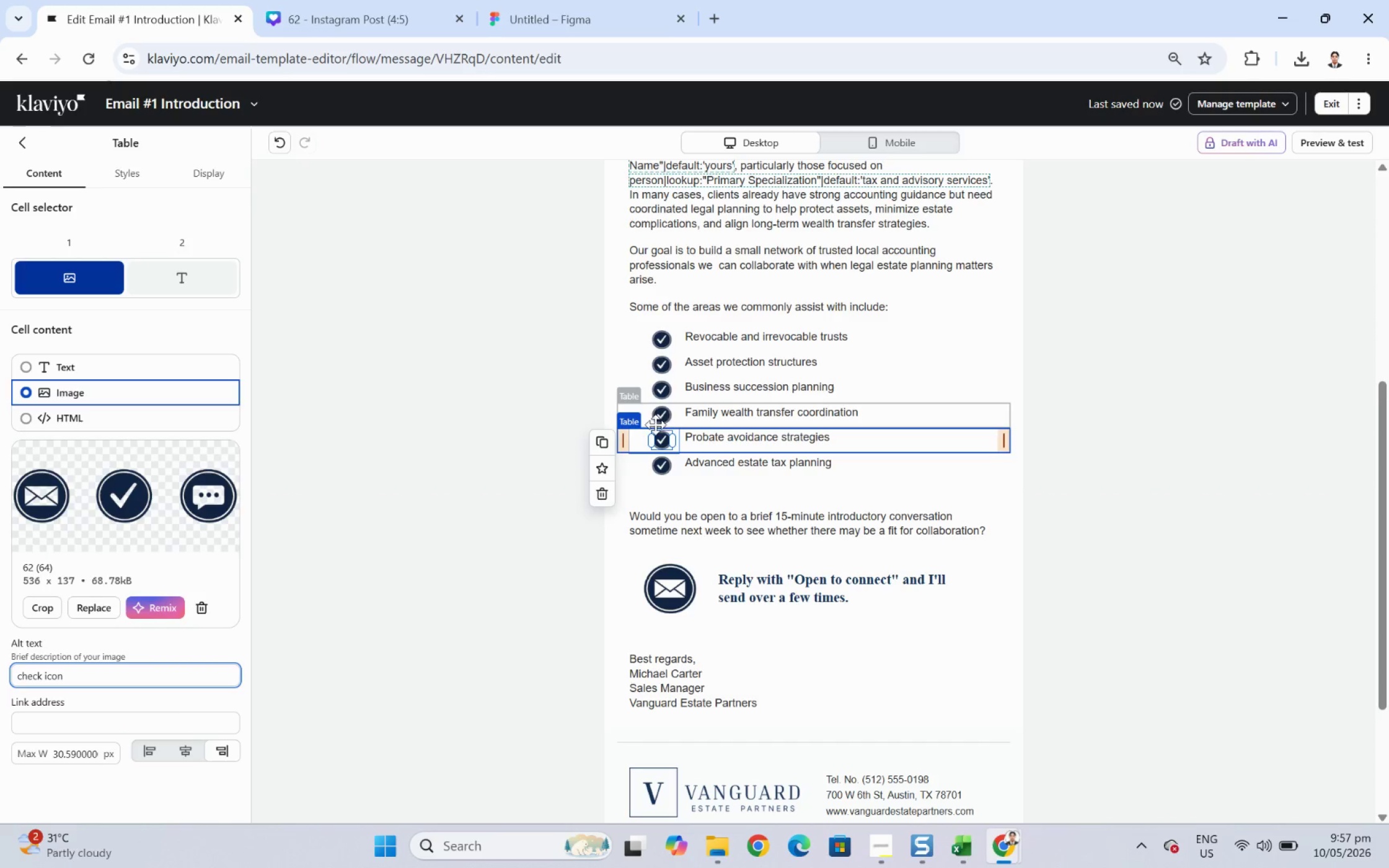 
left_click([663, 414])
 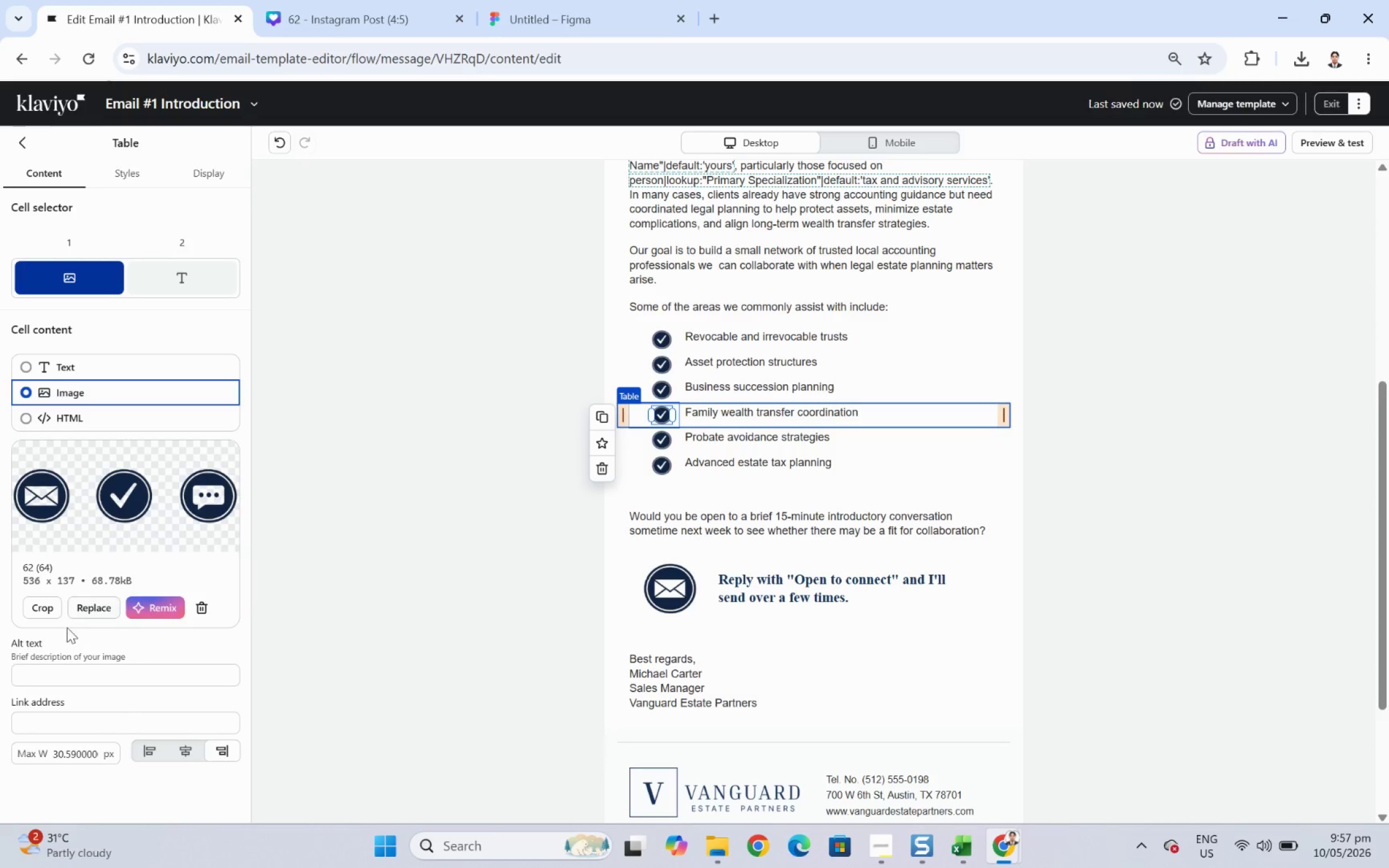 
left_click([73, 685])
 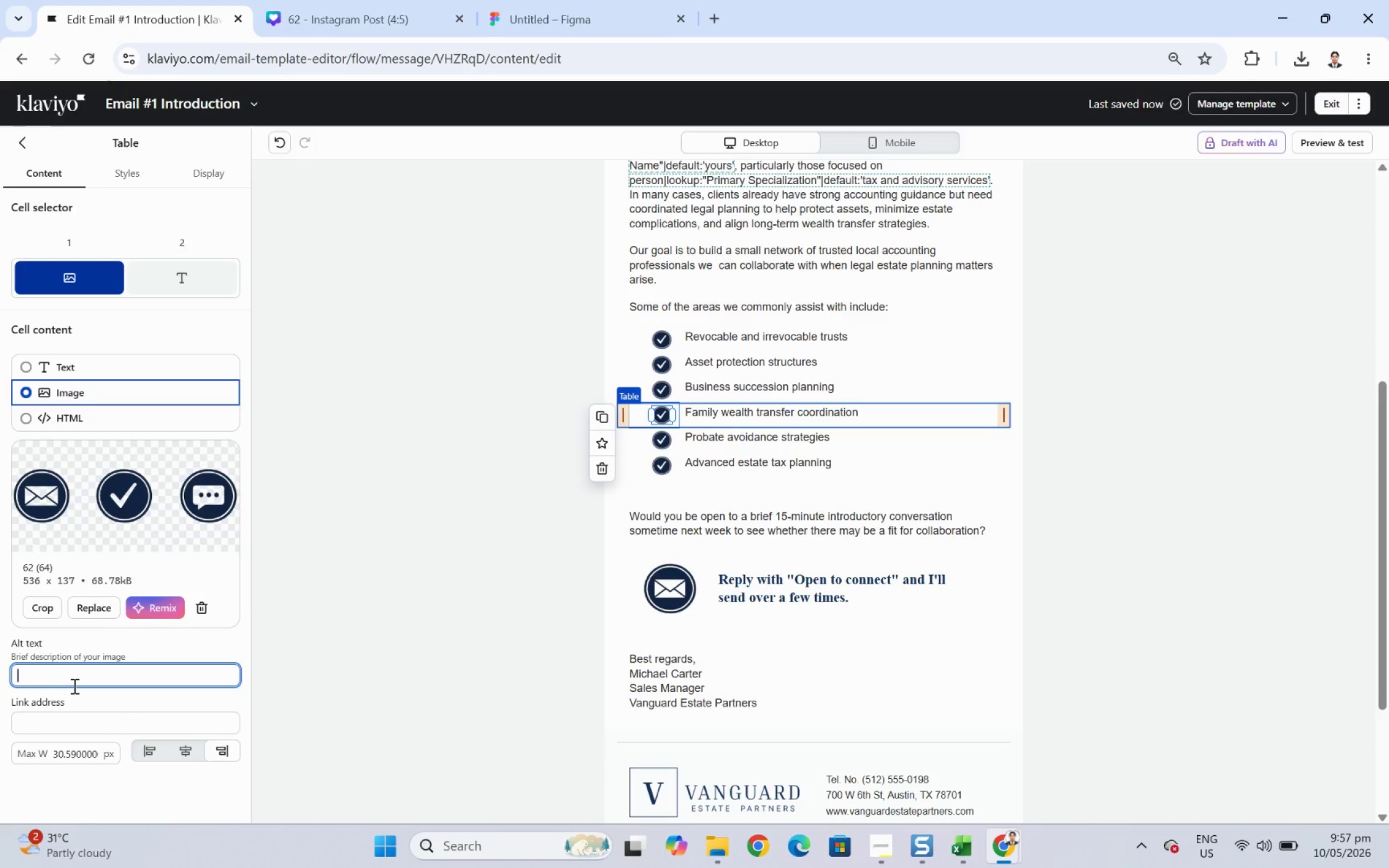 
key(Control+ControlLeft)
 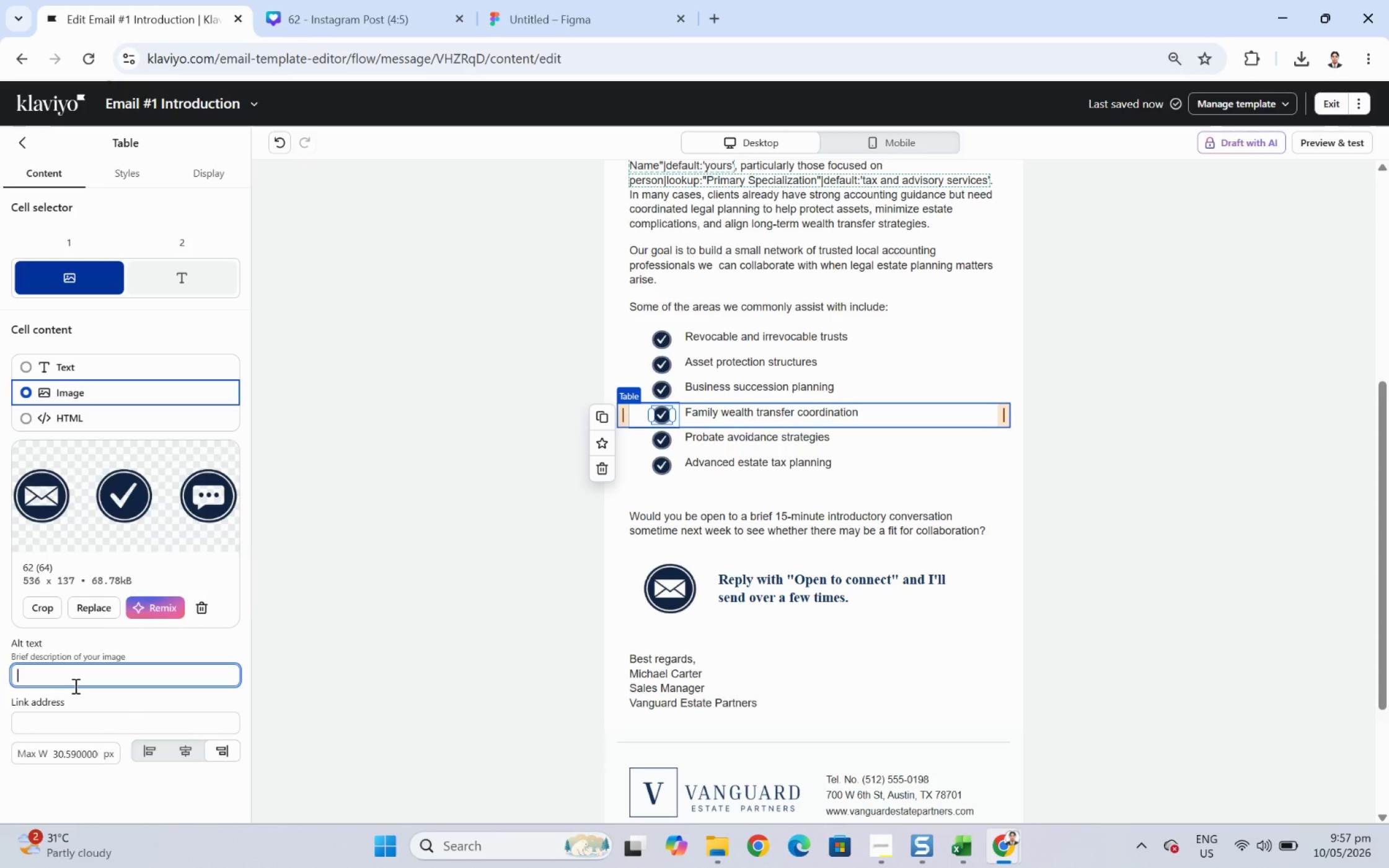 
key(Control+V)
 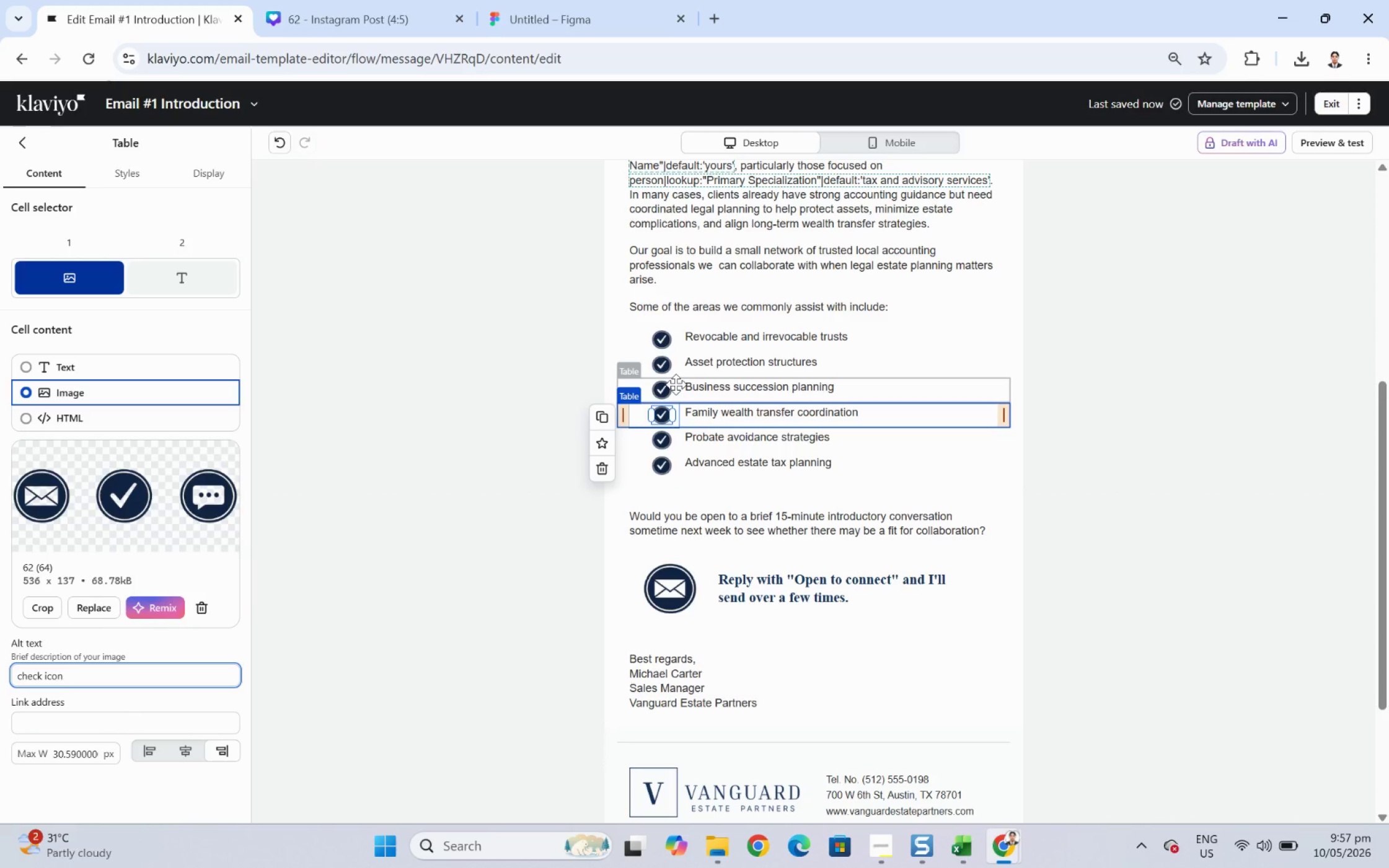 
left_click([665, 384])
 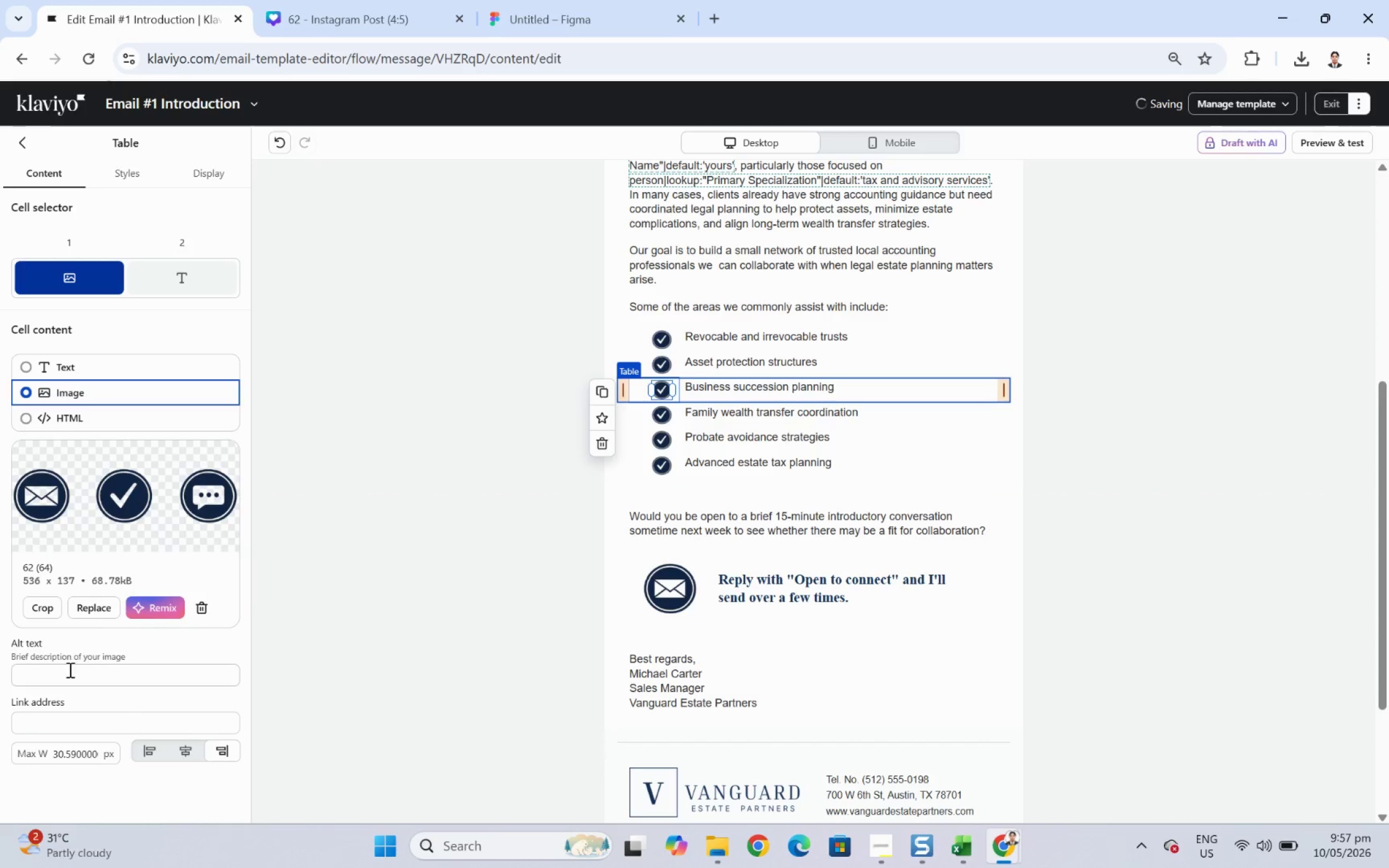 
key(Control+ControlLeft)
 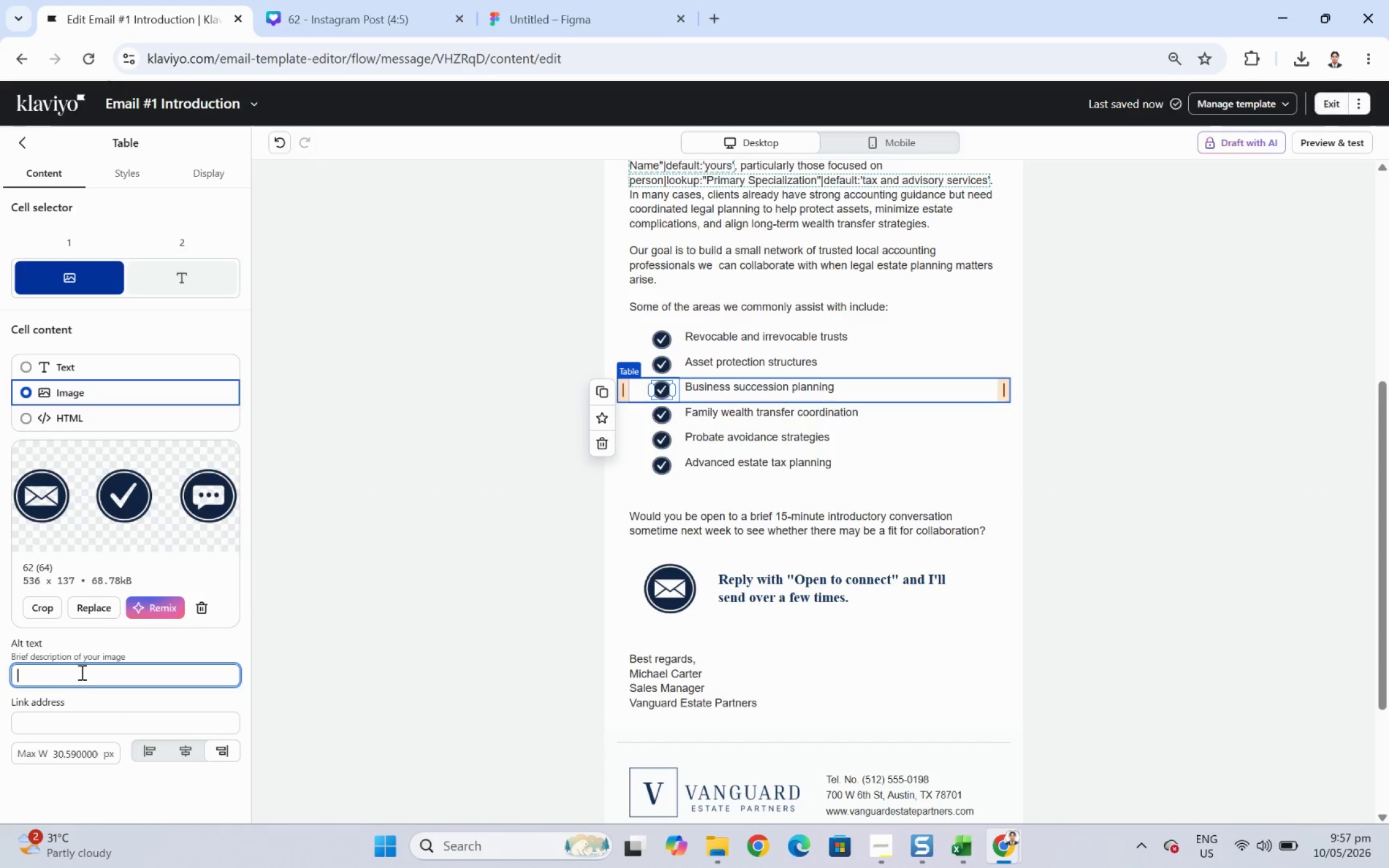 
key(Control+V)
 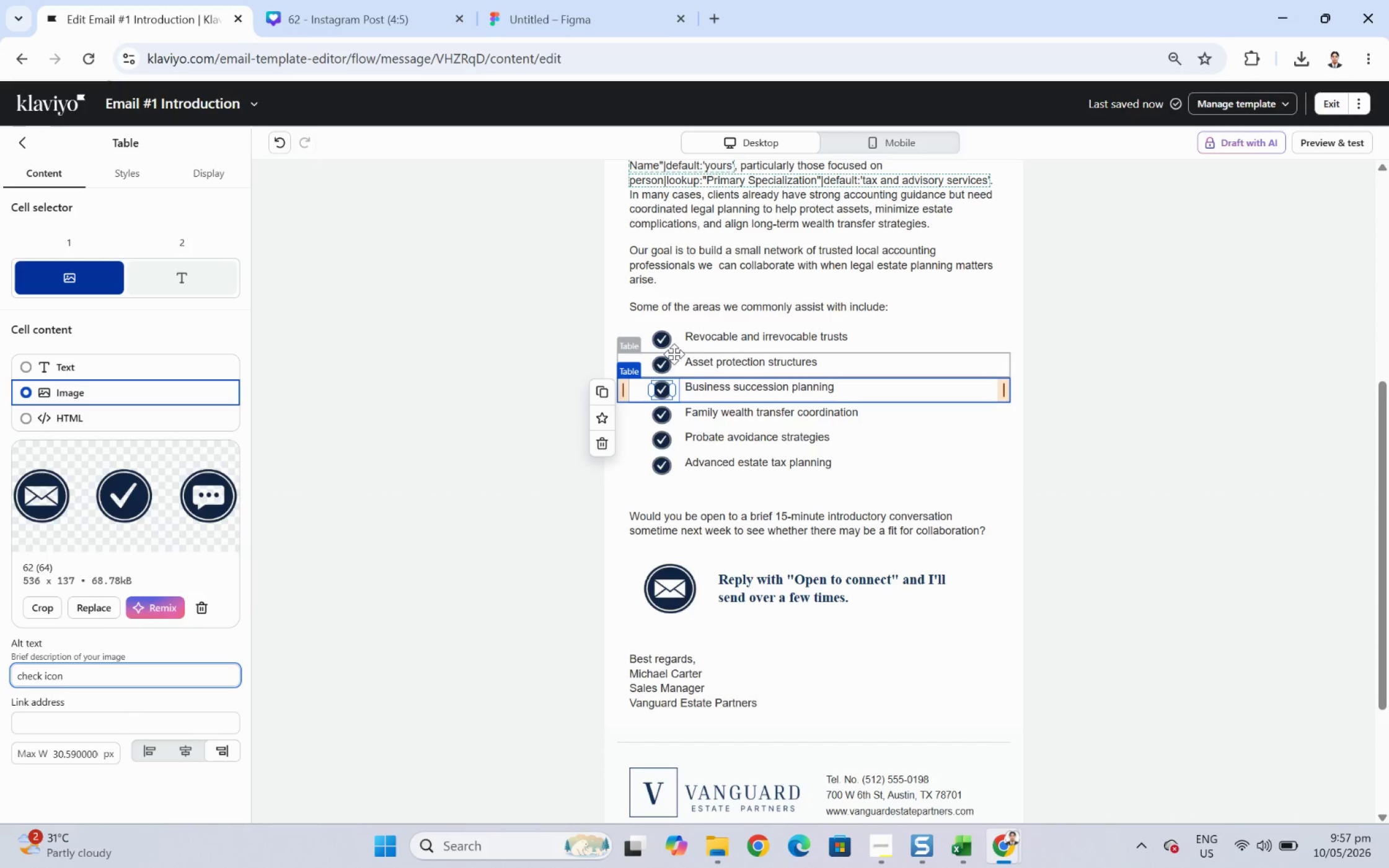 
left_click([666, 359])
 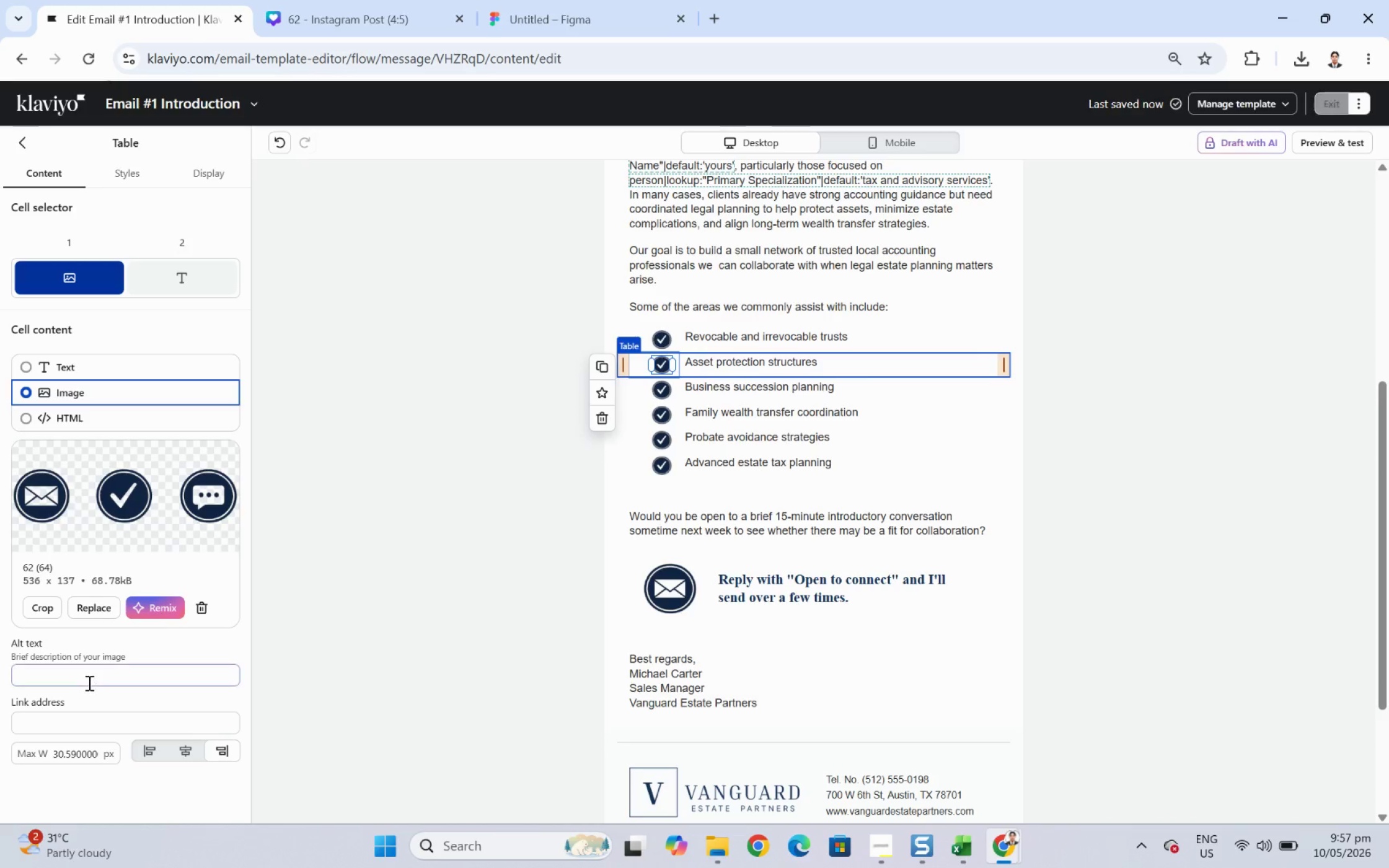 
left_click([90, 677])
 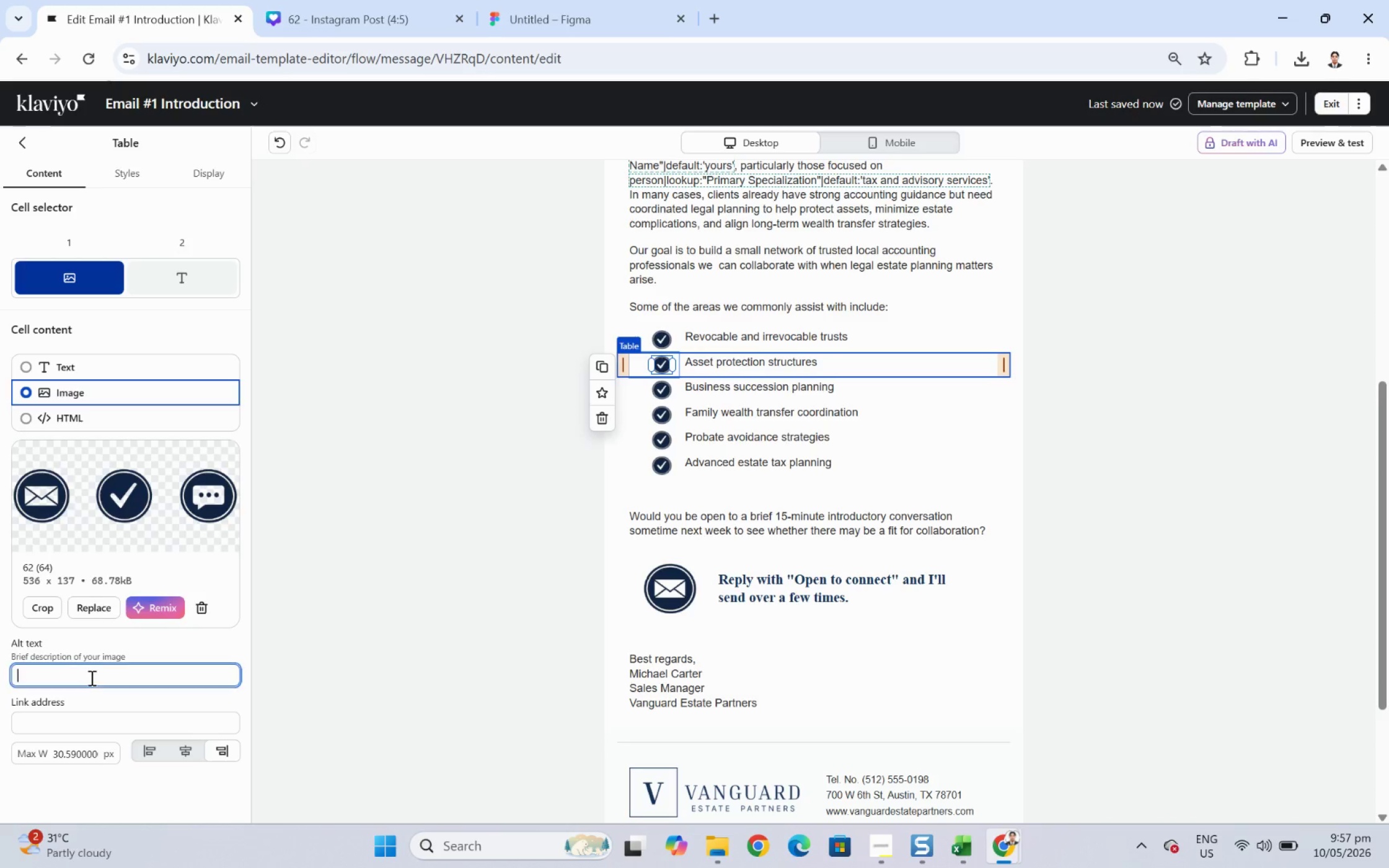 
key(Control+ControlLeft)
 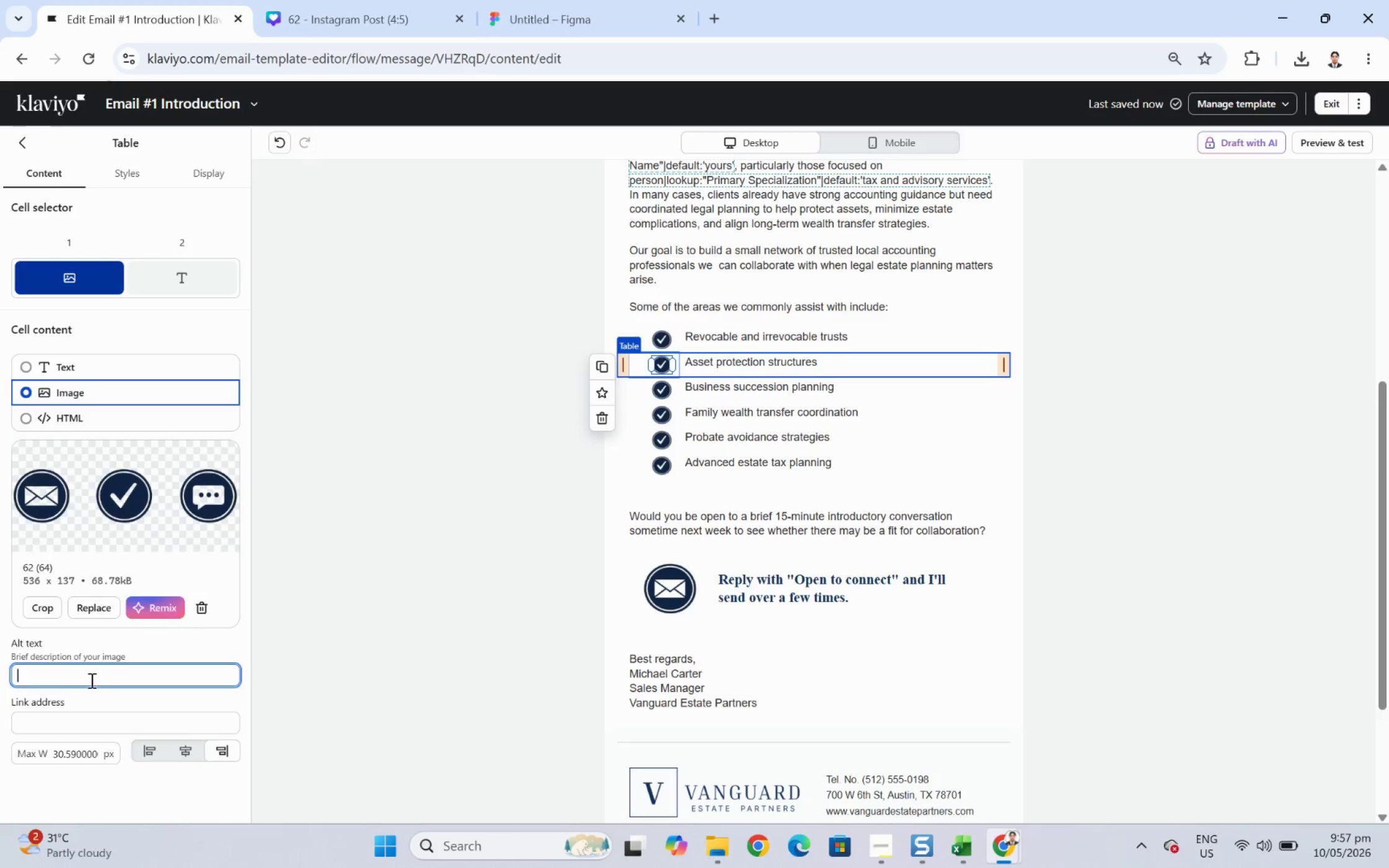 
key(Control+V)
 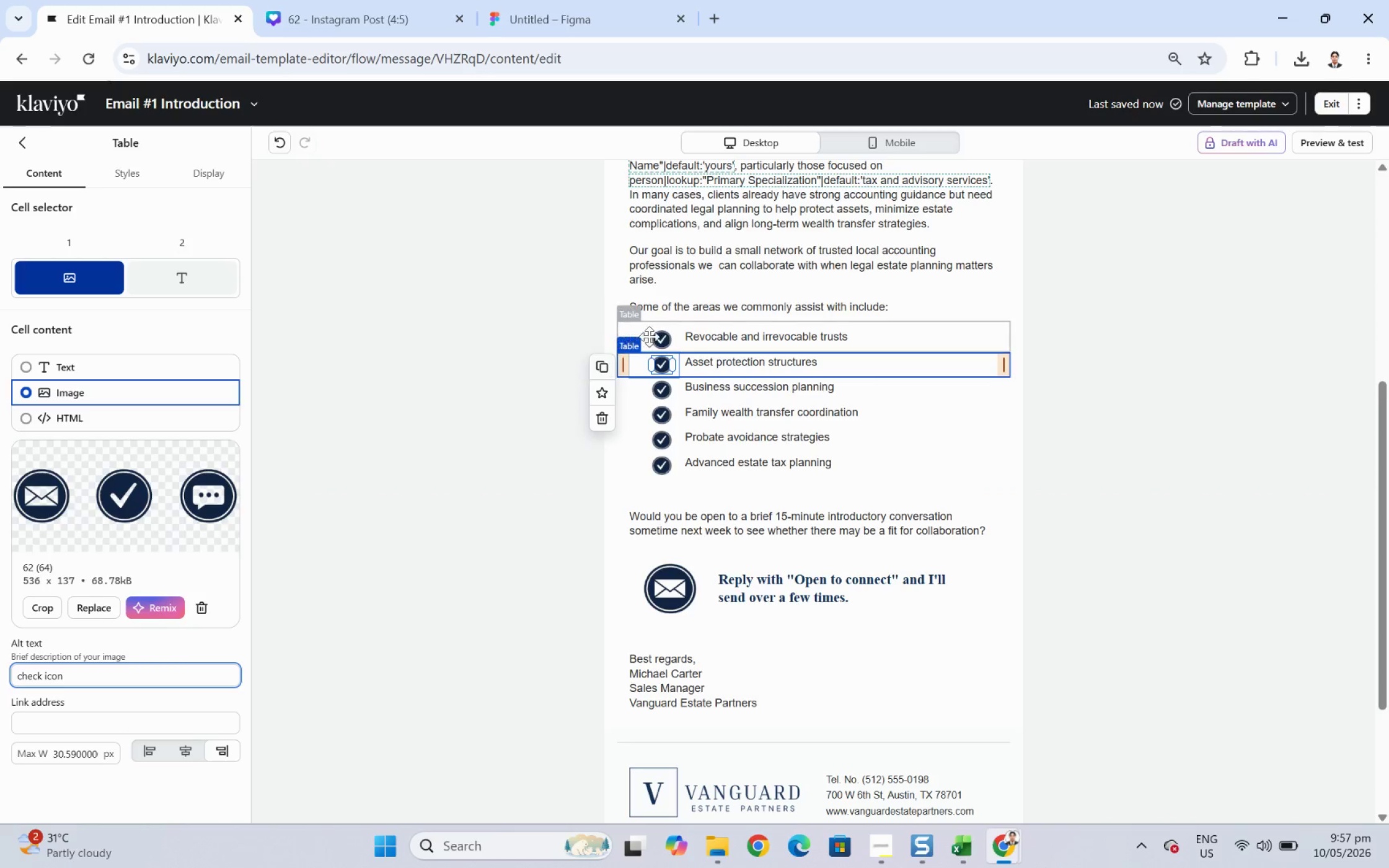 
left_click([660, 336])
 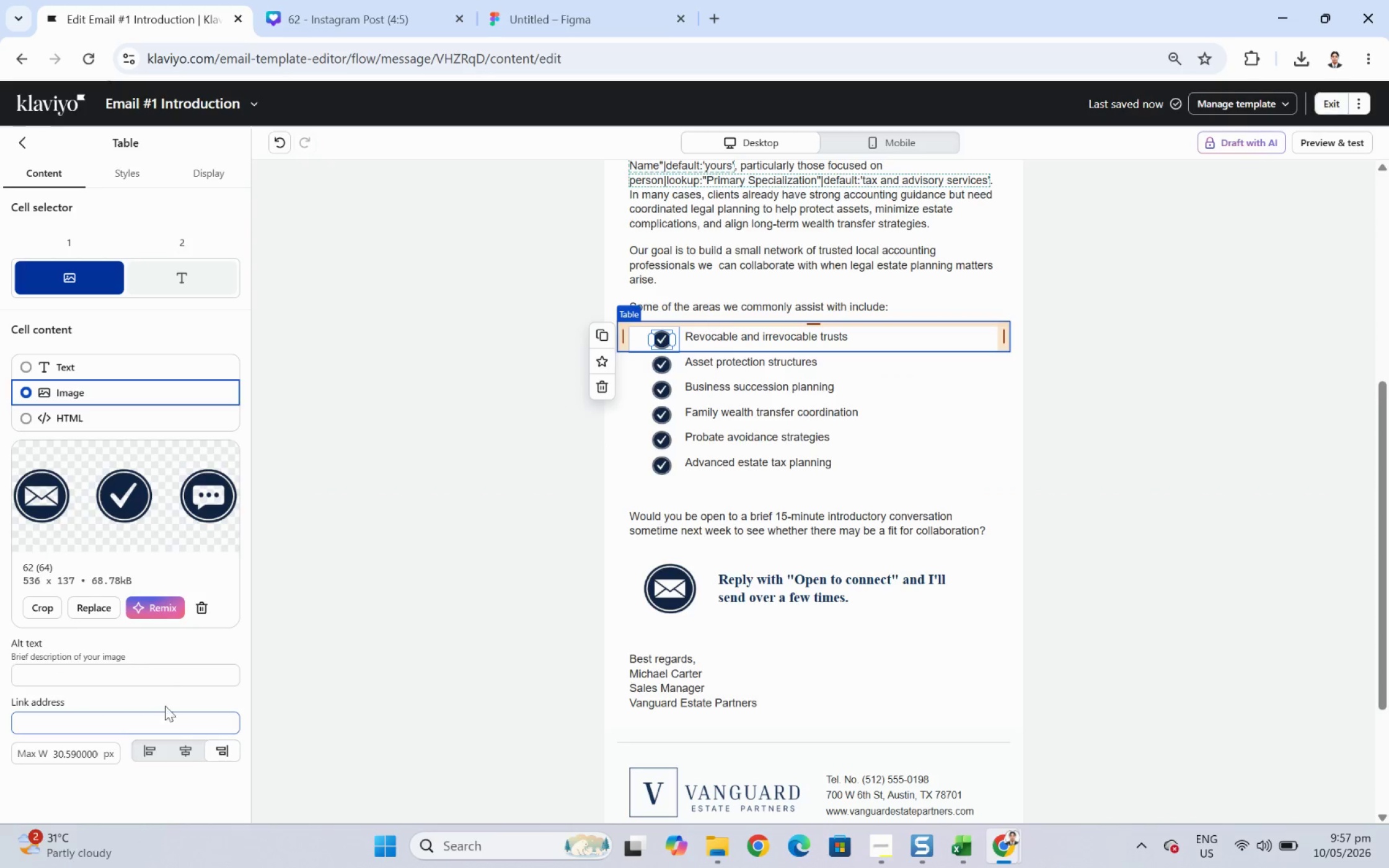 
left_click([170, 672])
 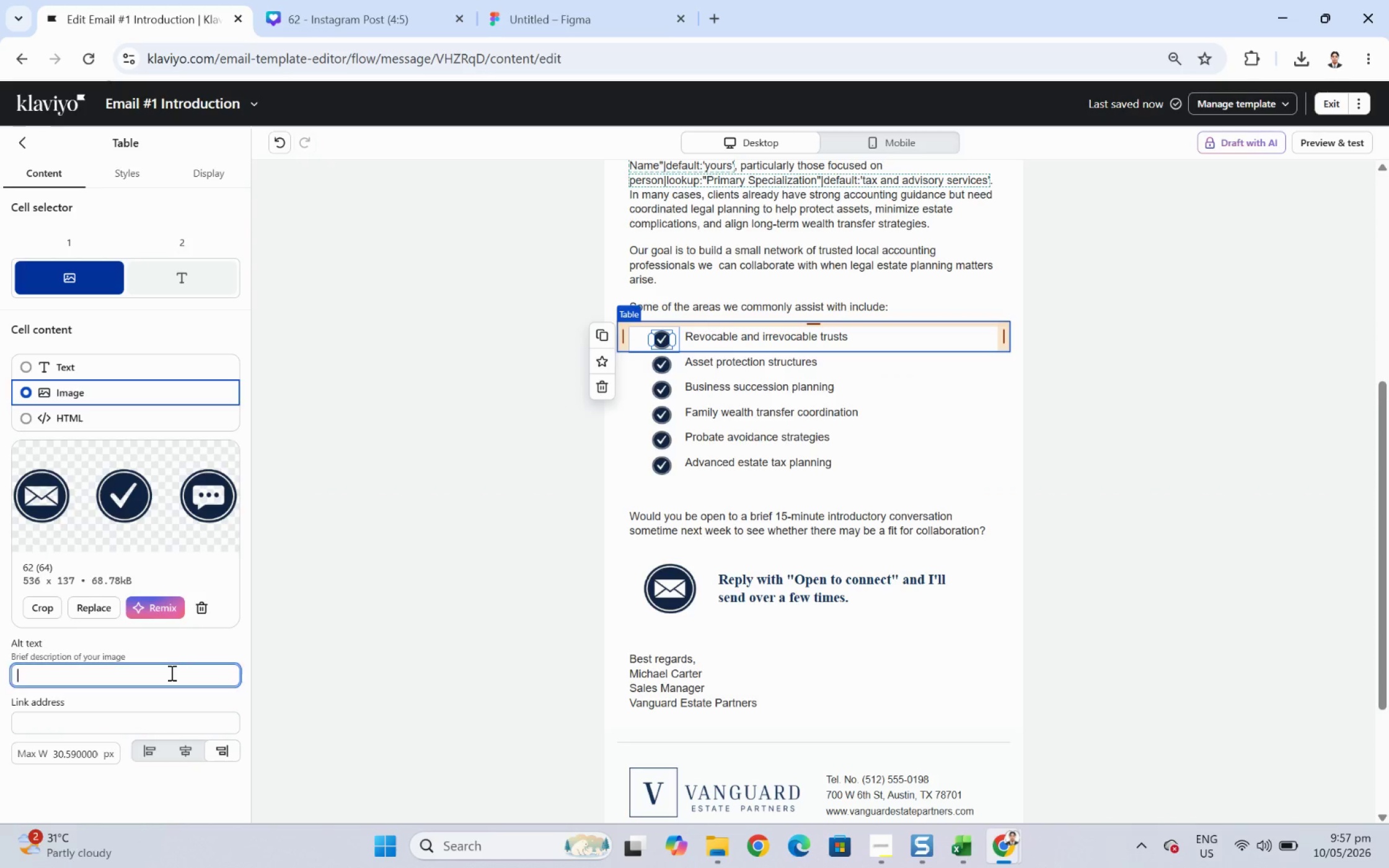 
key(Control+ControlLeft)
 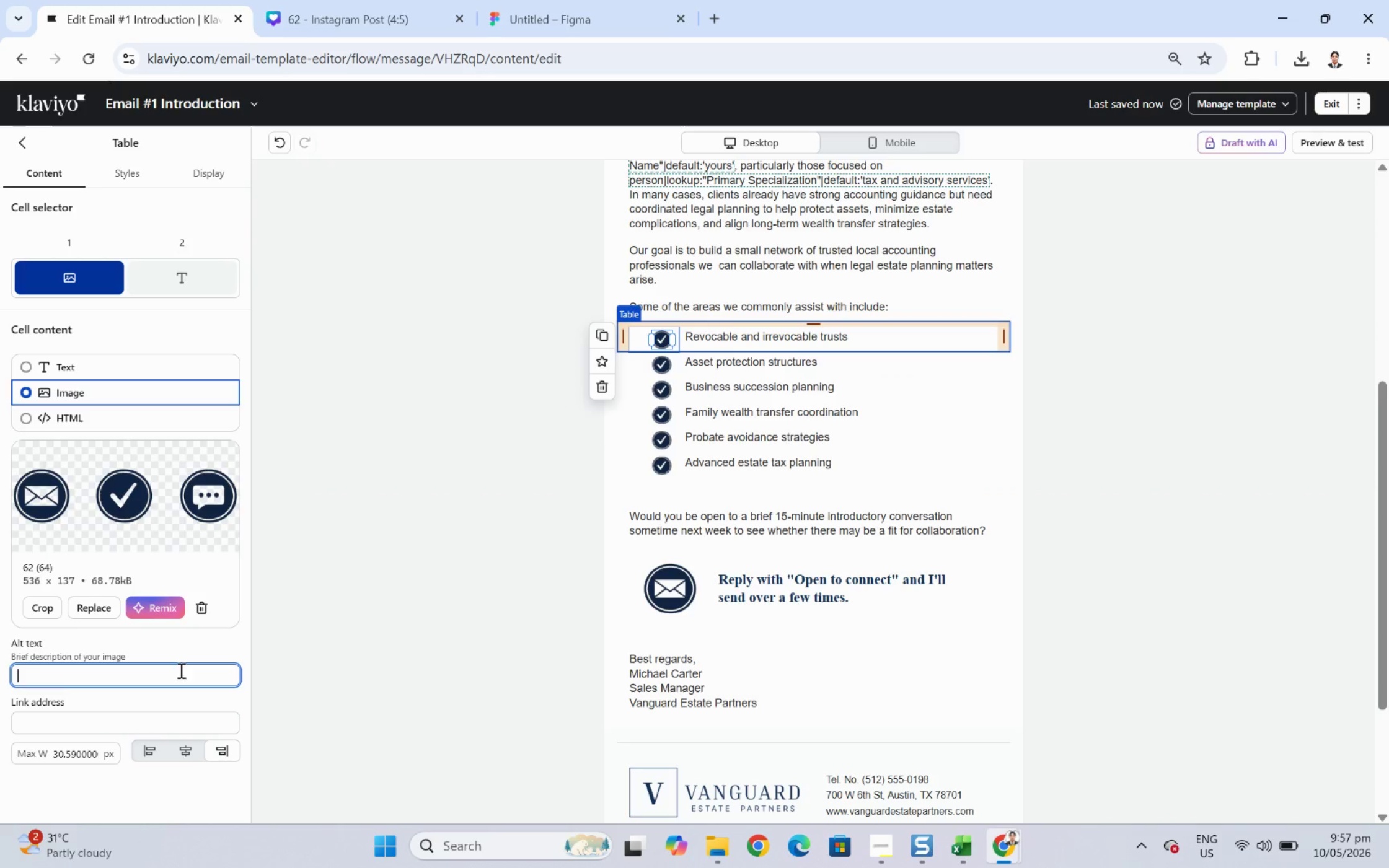 
key(Control+V)
 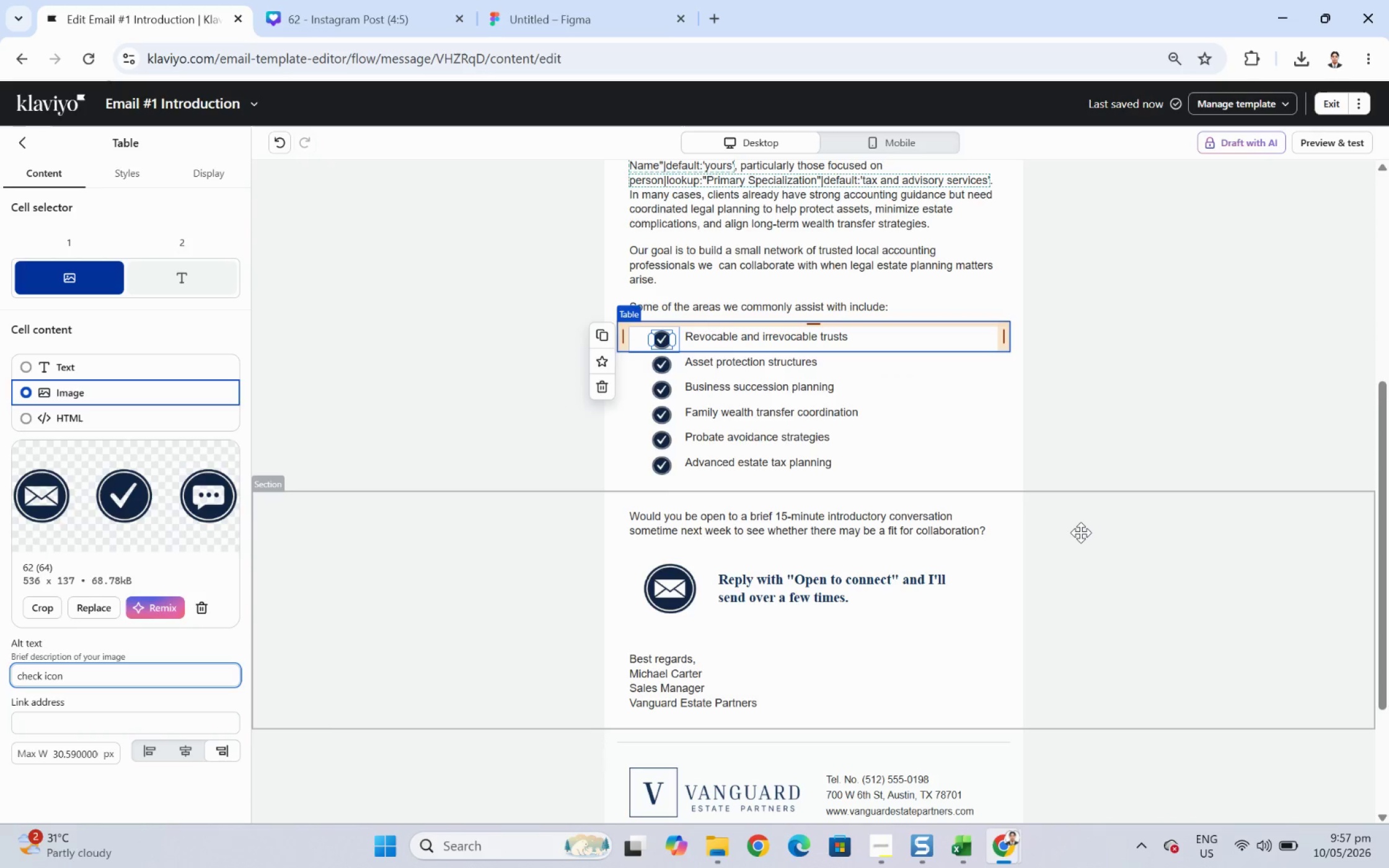 
left_click([1083, 532])
 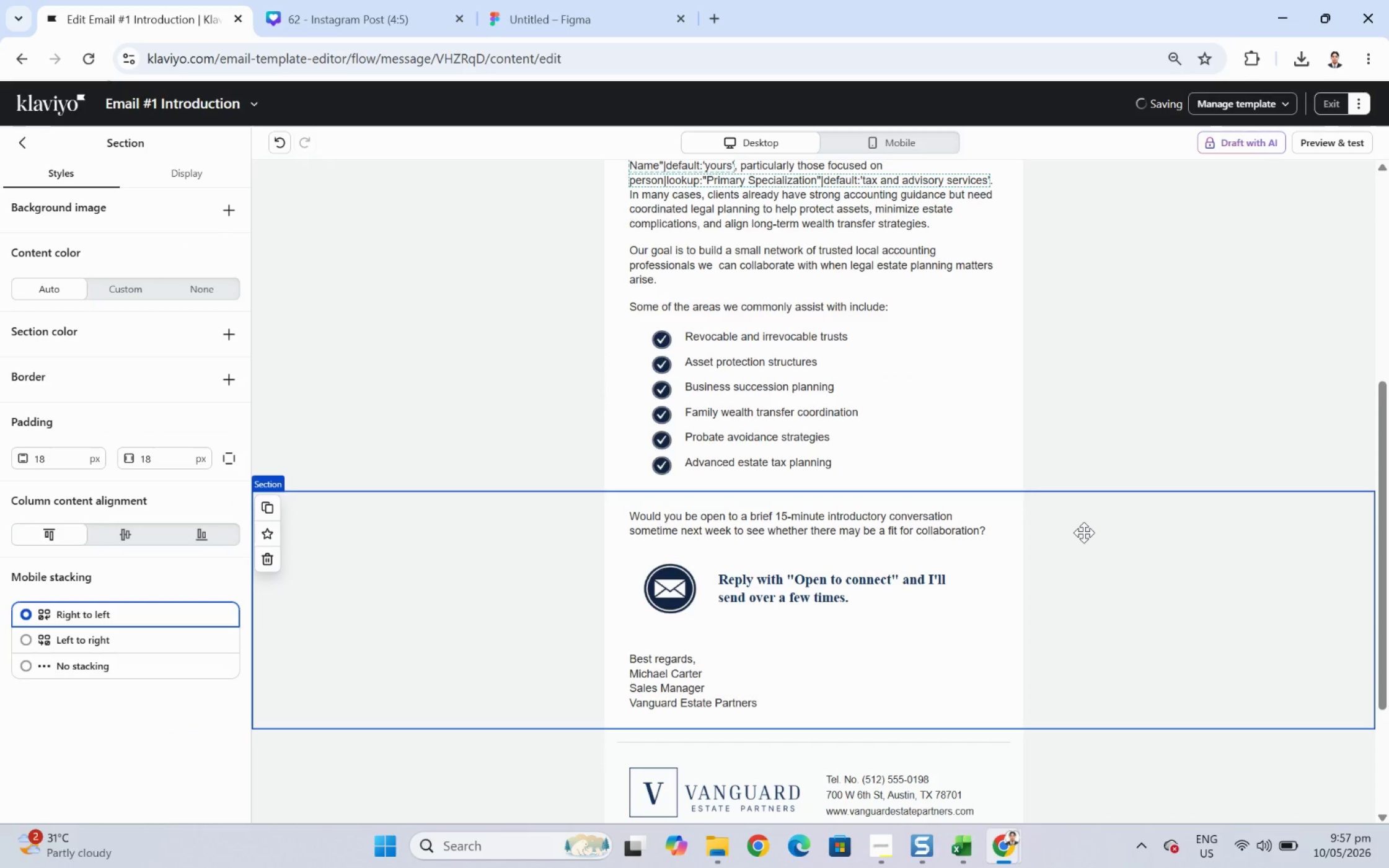 
scroll: coordinate [1083, 532], scroll_direction: down, amount: 6.0
 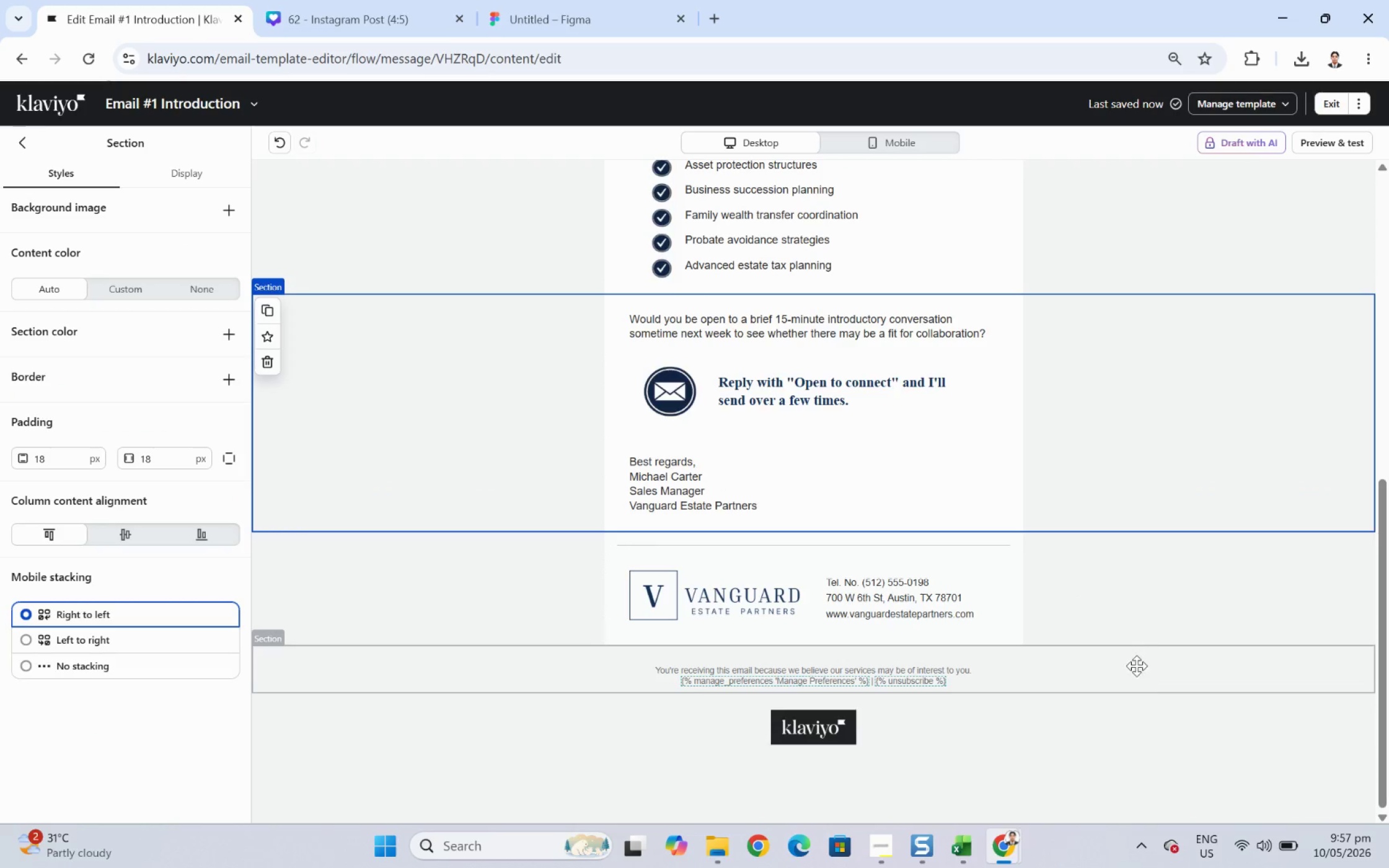 
scroll: coordinate [1122, 653], scroll_direction: up, amount: 1.0
 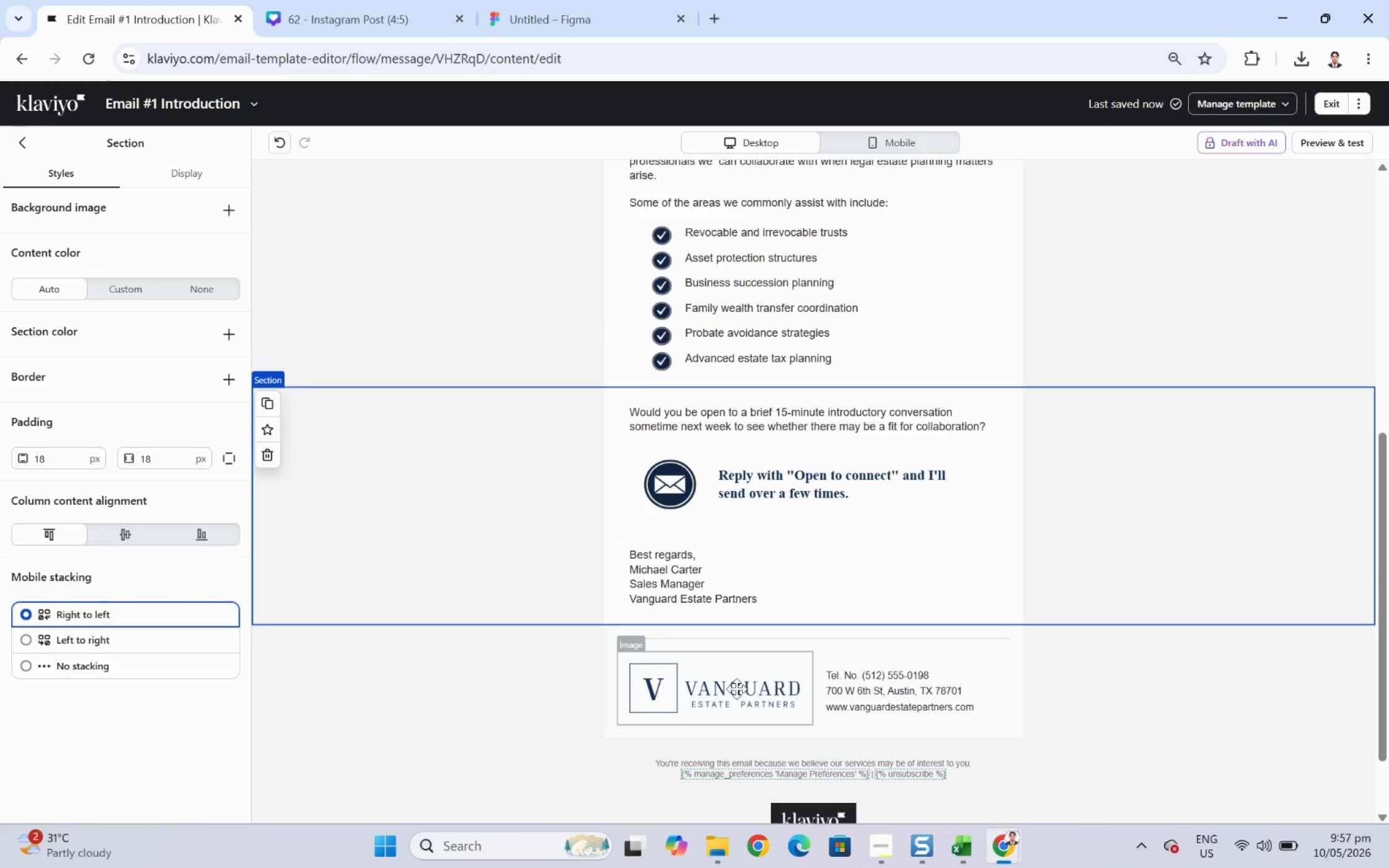 
left_click([736, 688])
 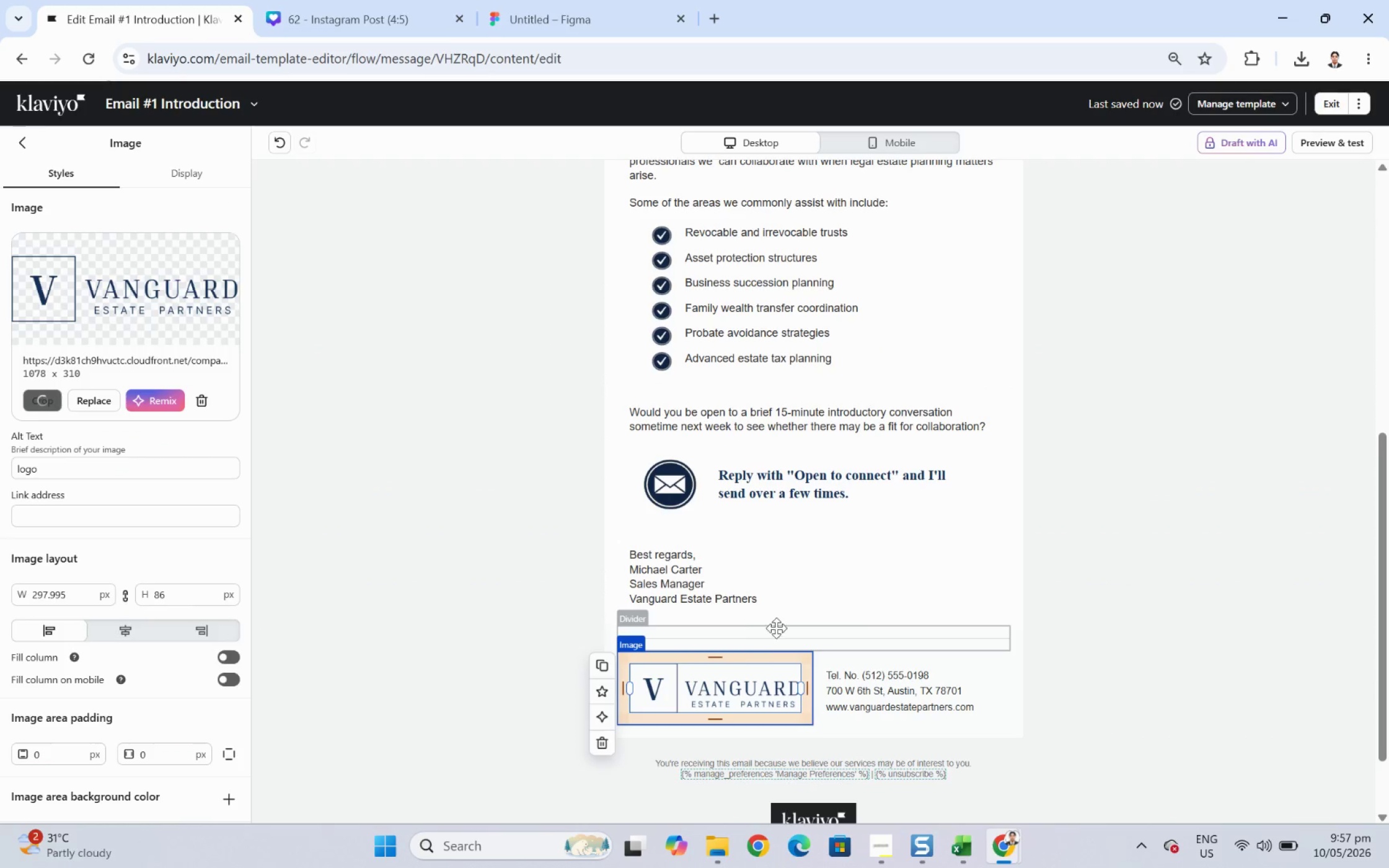 
scroll: coordinate [52, 646], scroll_direction: down, amount: 6.0
 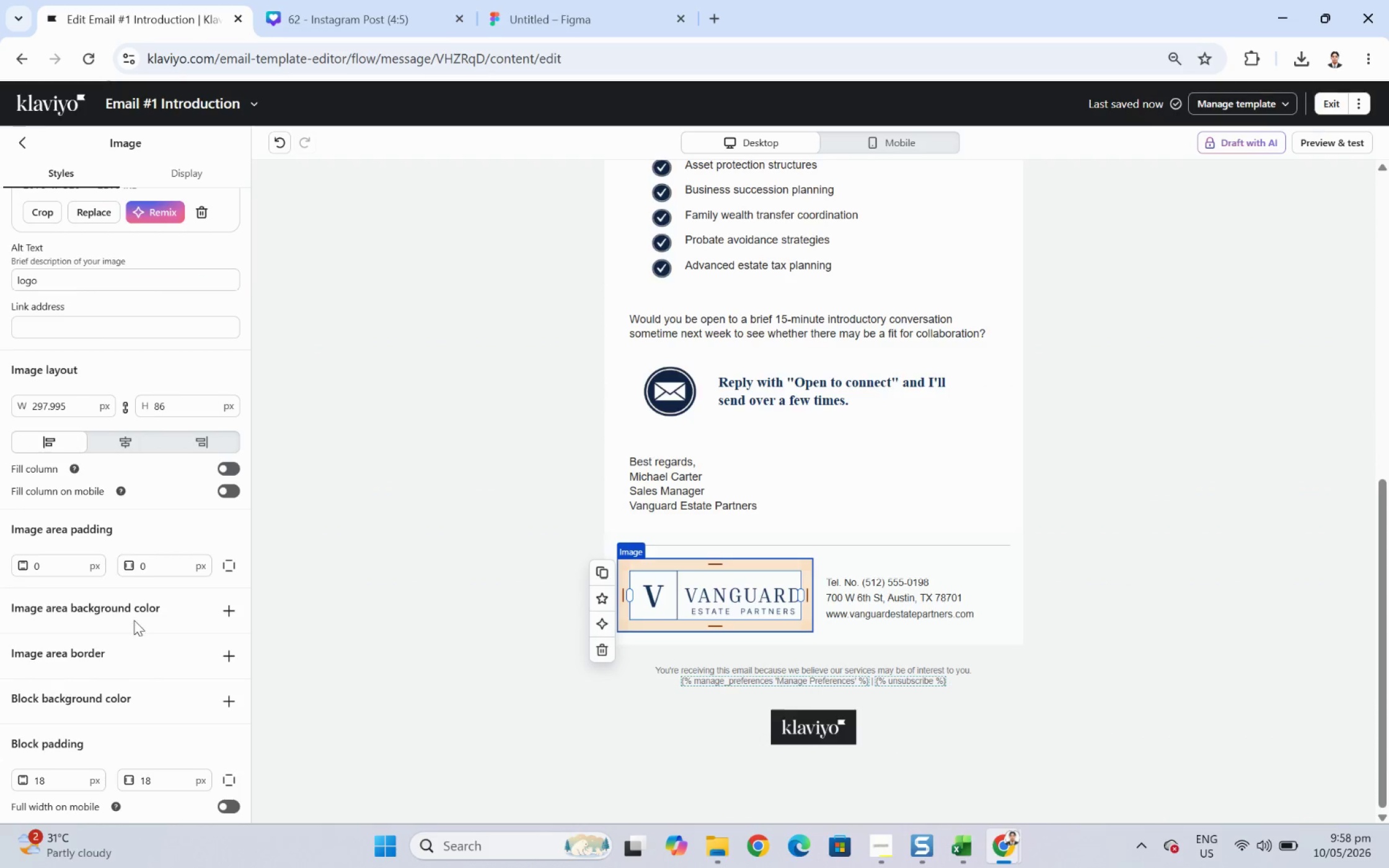 
scroll: coordinate [960, 488], scroll_direction: up, amount: 9.0
 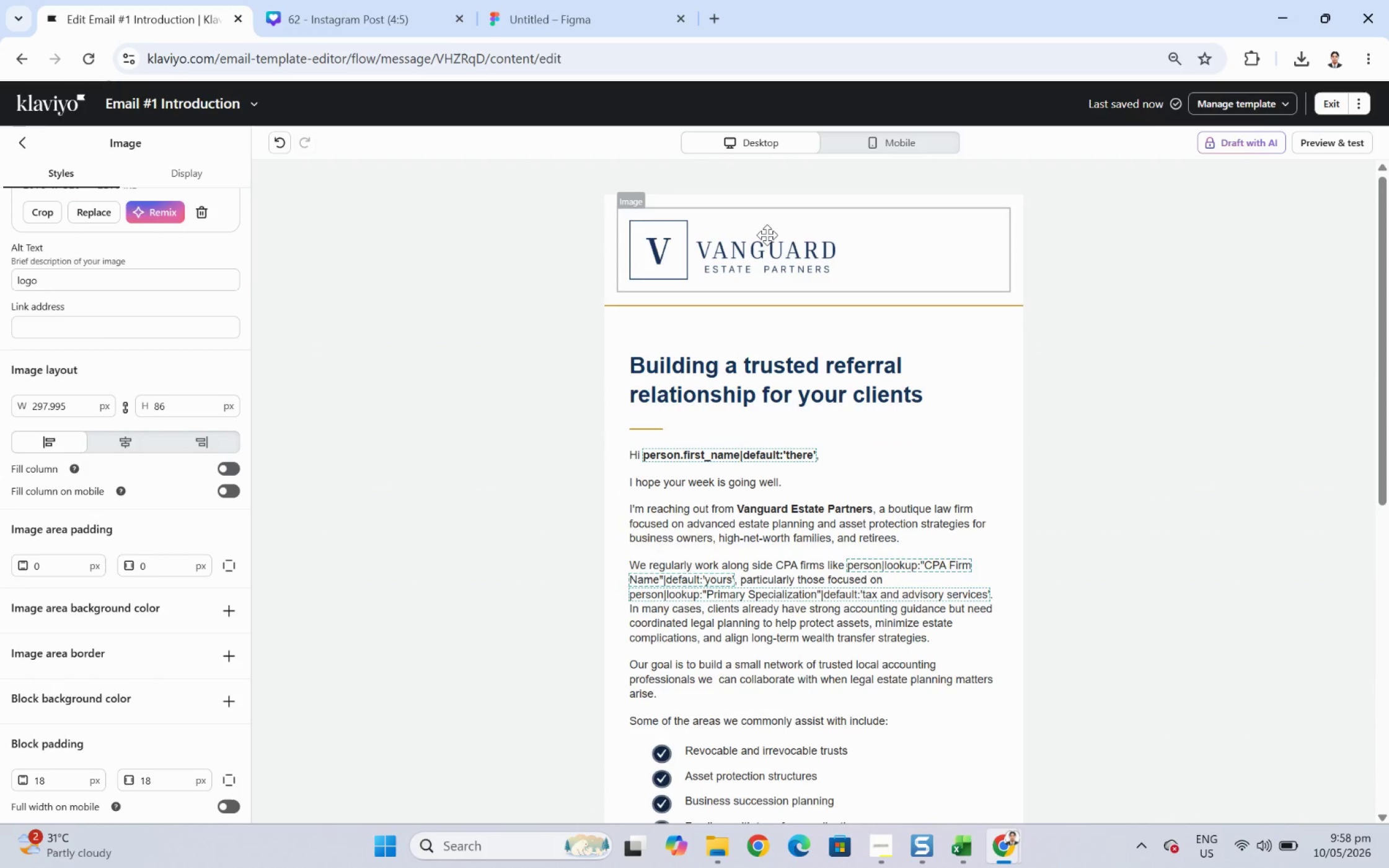 
left_click([767, 235])
 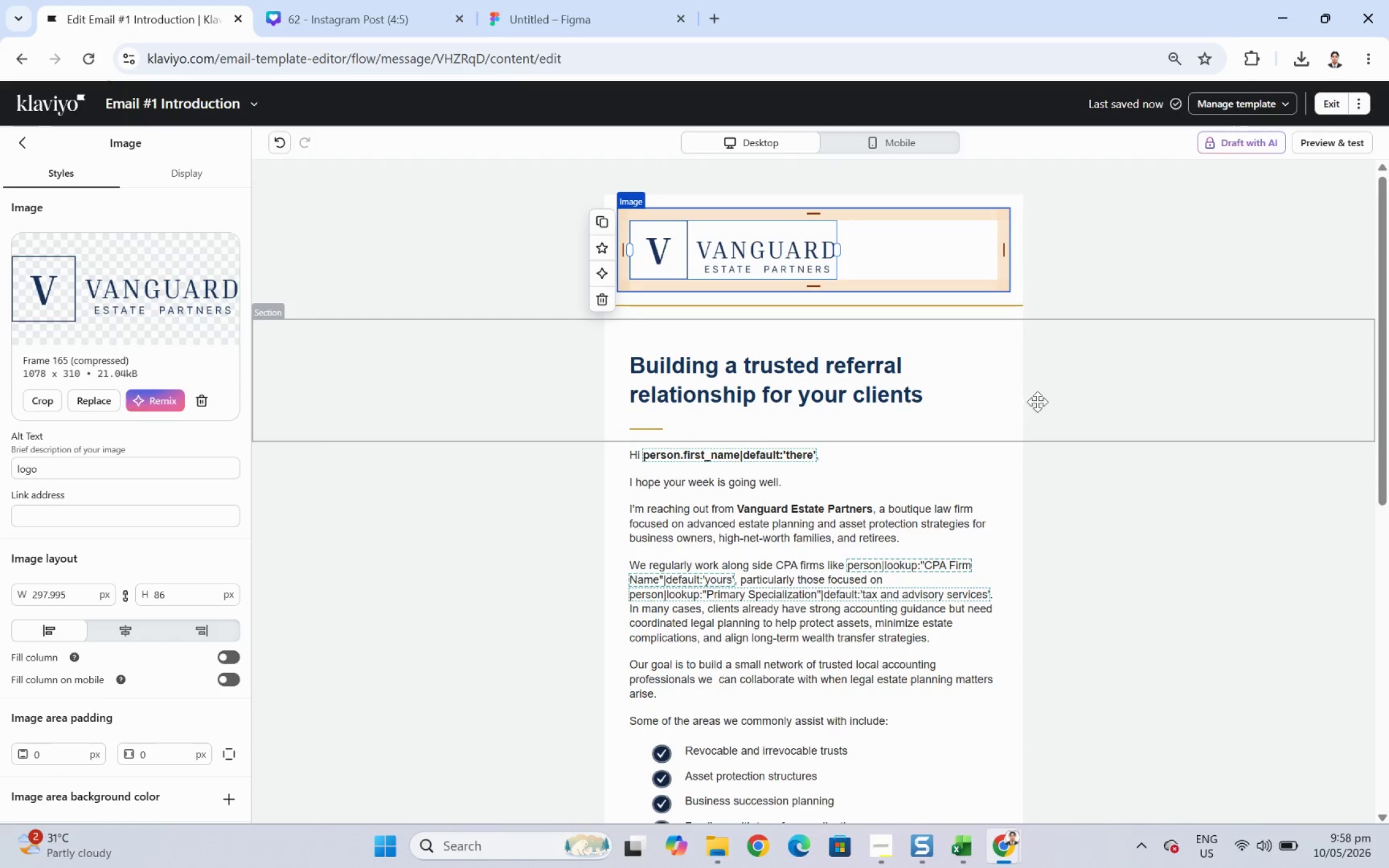 
scroll: coordinate [1142, 468], scroll_direction: down, amount: 12.0
 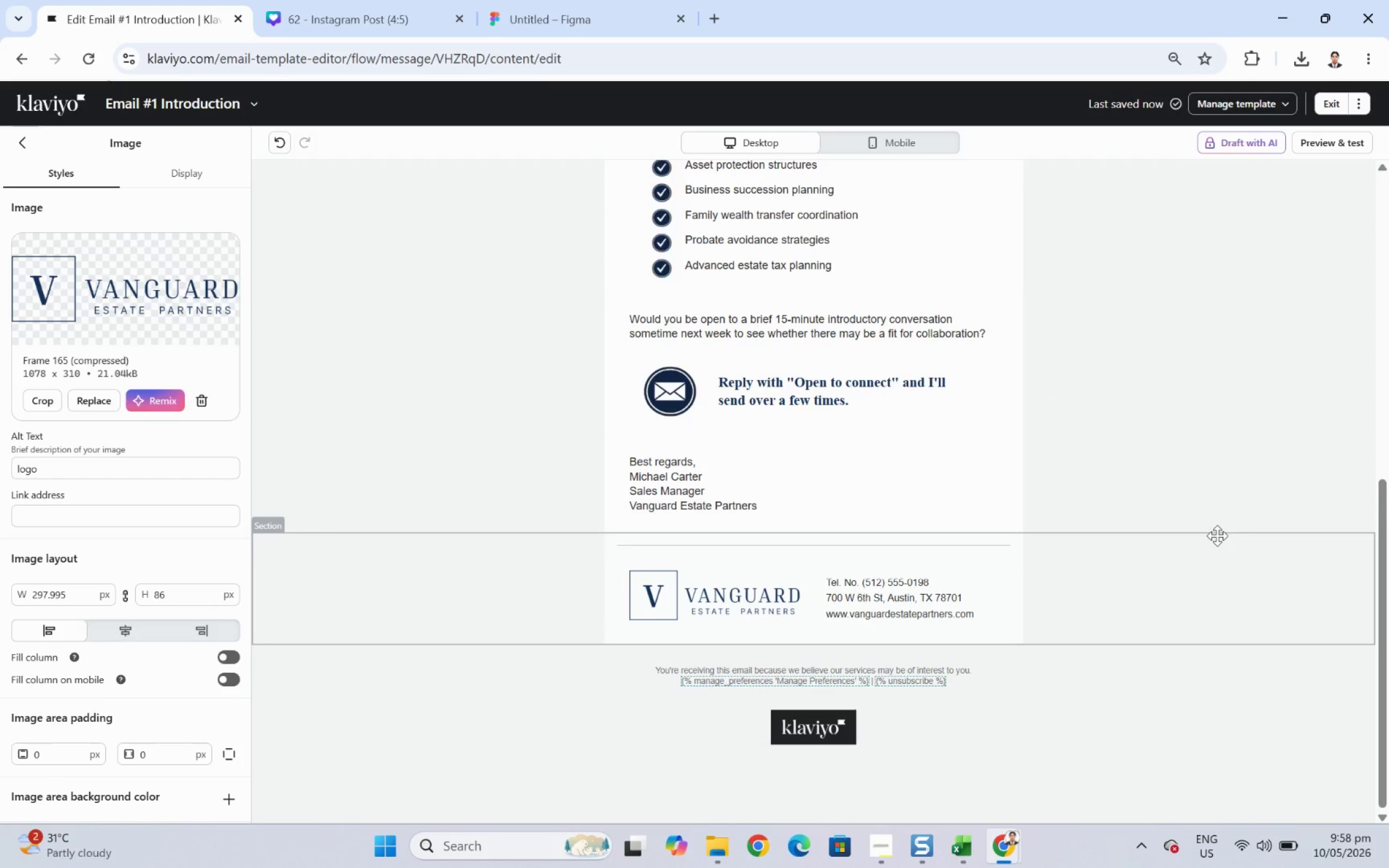 
scroll: coordinate [1289, 556], scroll_direction: up, amount: 5.0
 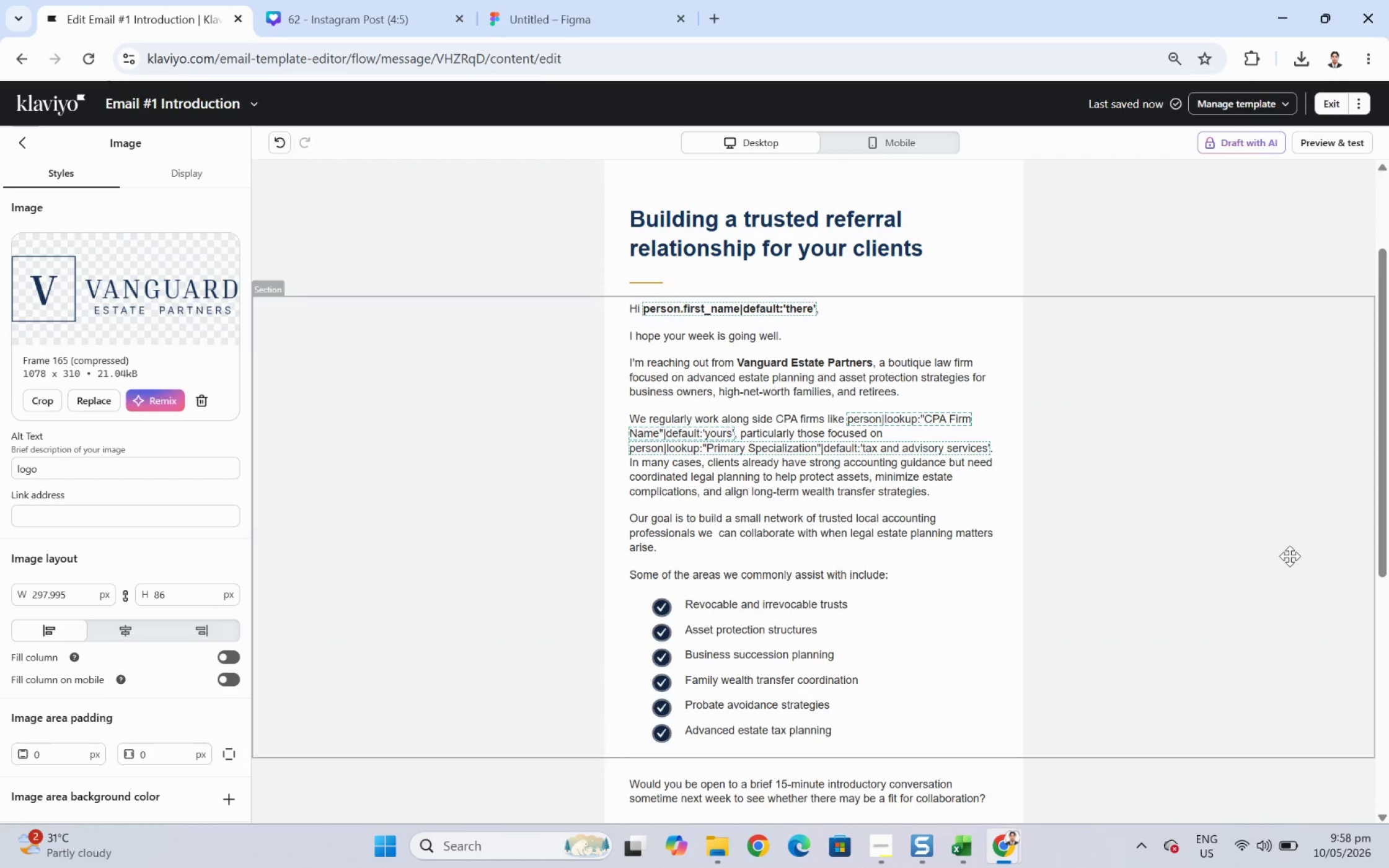 
scroll: coordinate [1289, 556], scroll_direction: down, amount: 5.0
 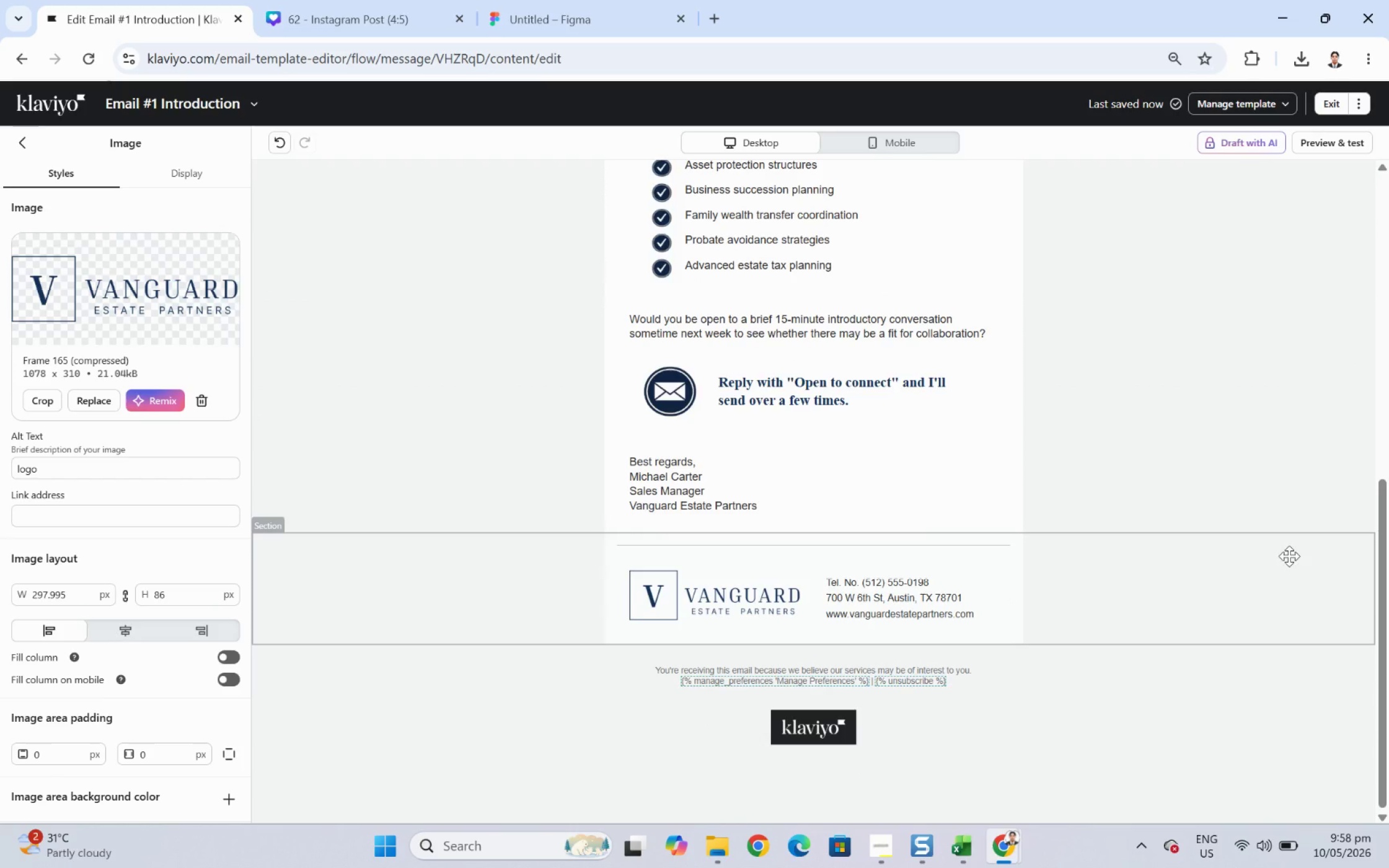 
scroll: coordinate [1289, 556], scroll_direction: up, amount: 9.0
 